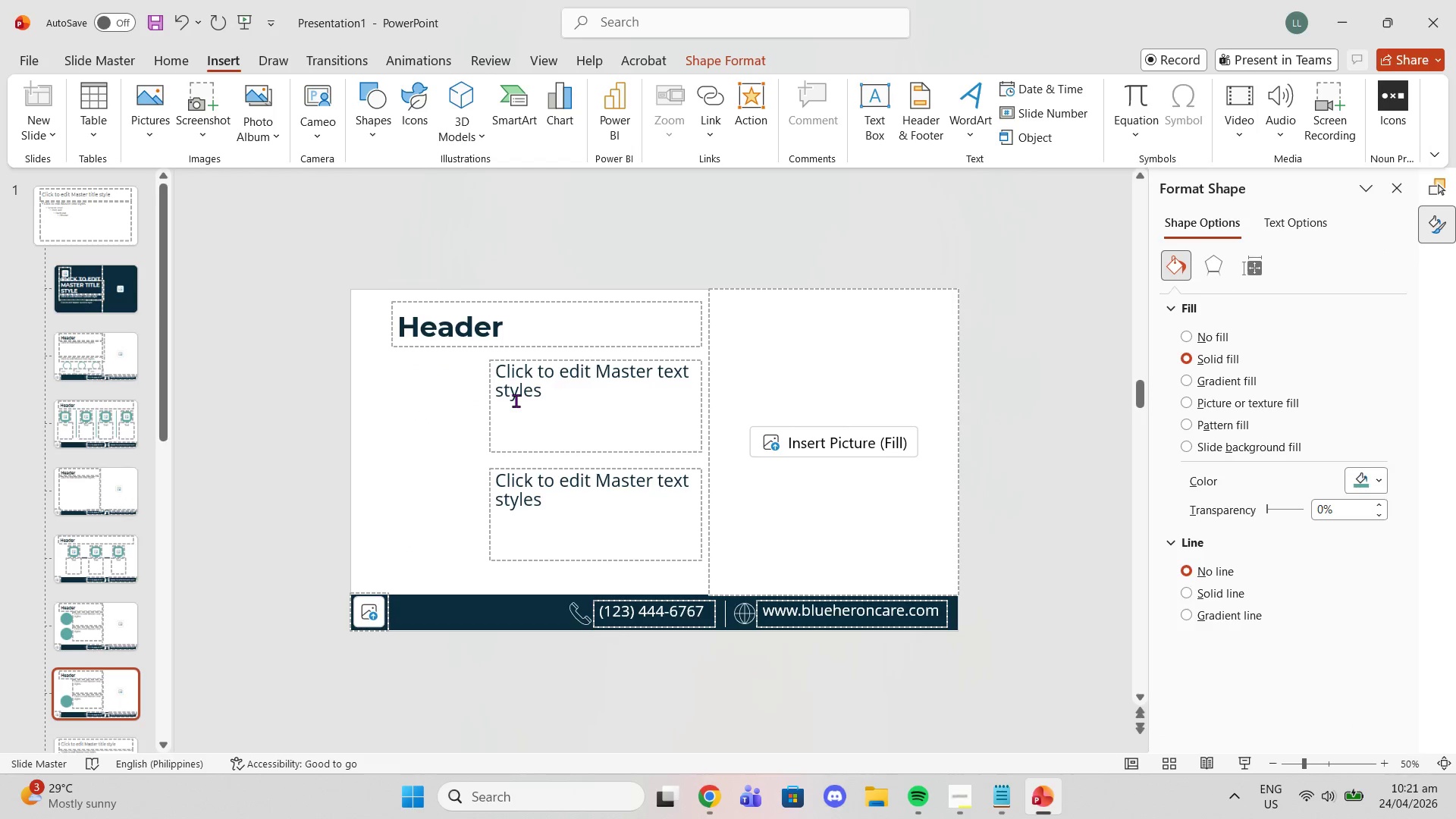 
left_click([516, 400])
 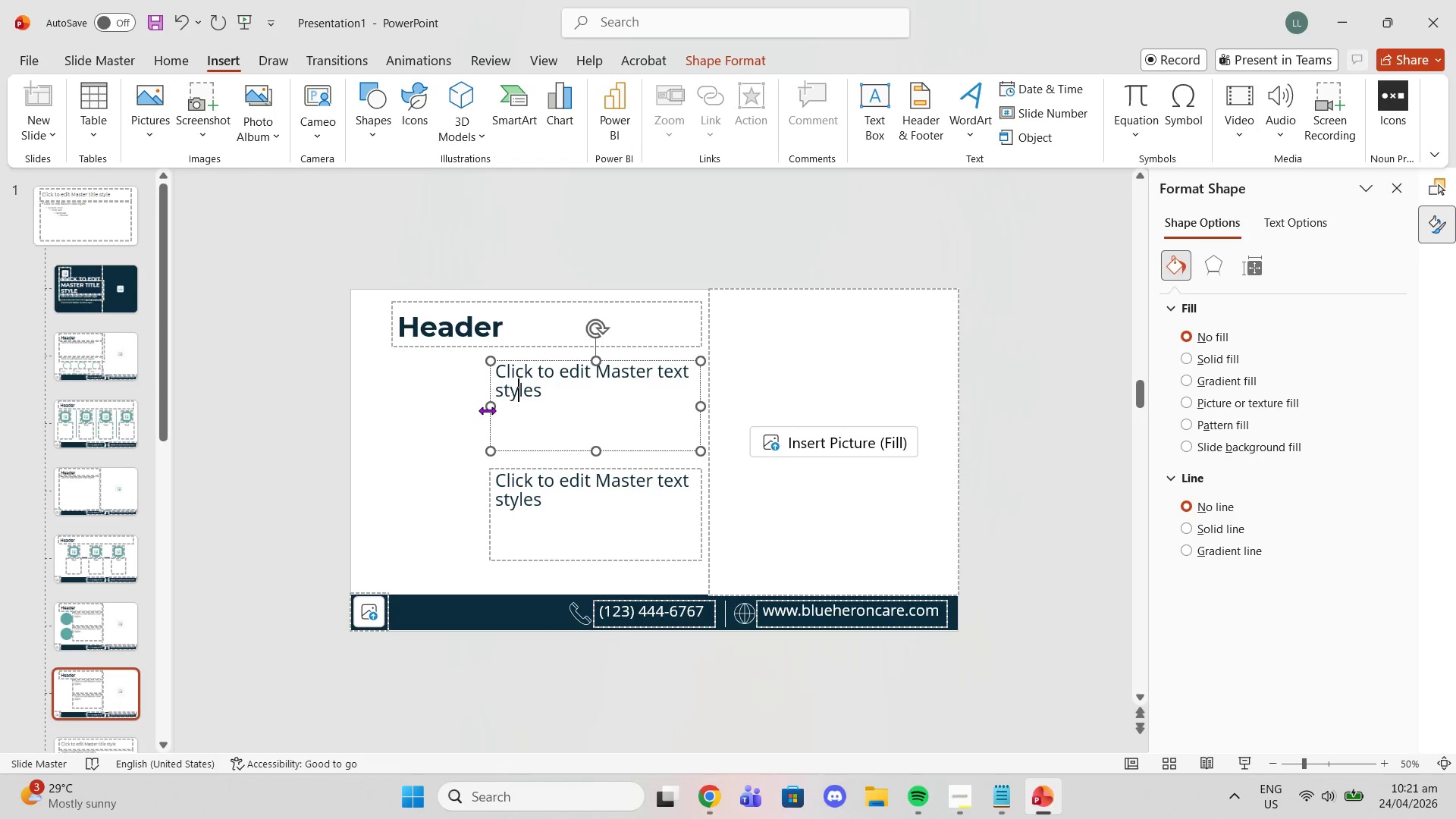 
left_click([487, 410])
 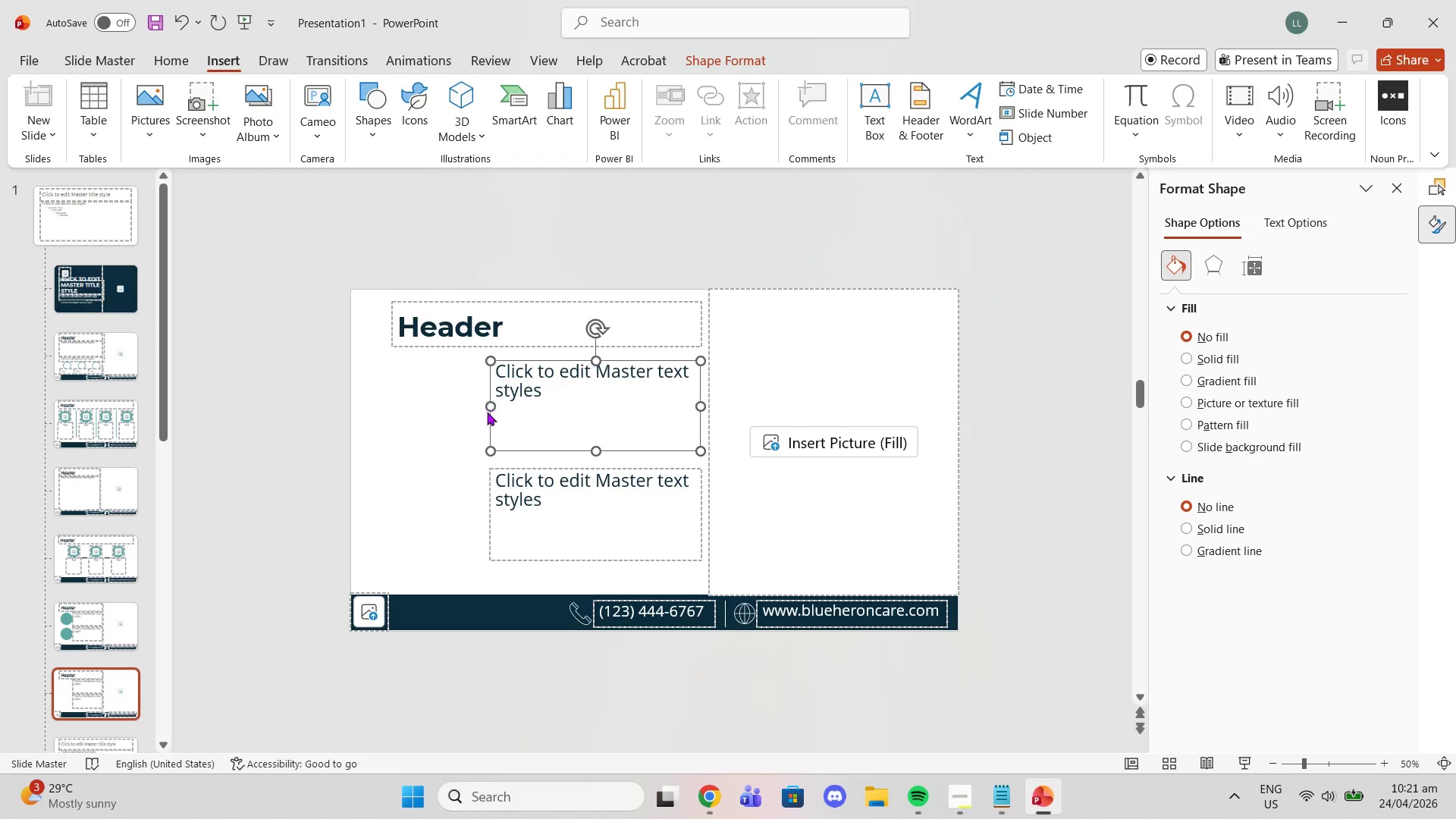 
key(Delete)
 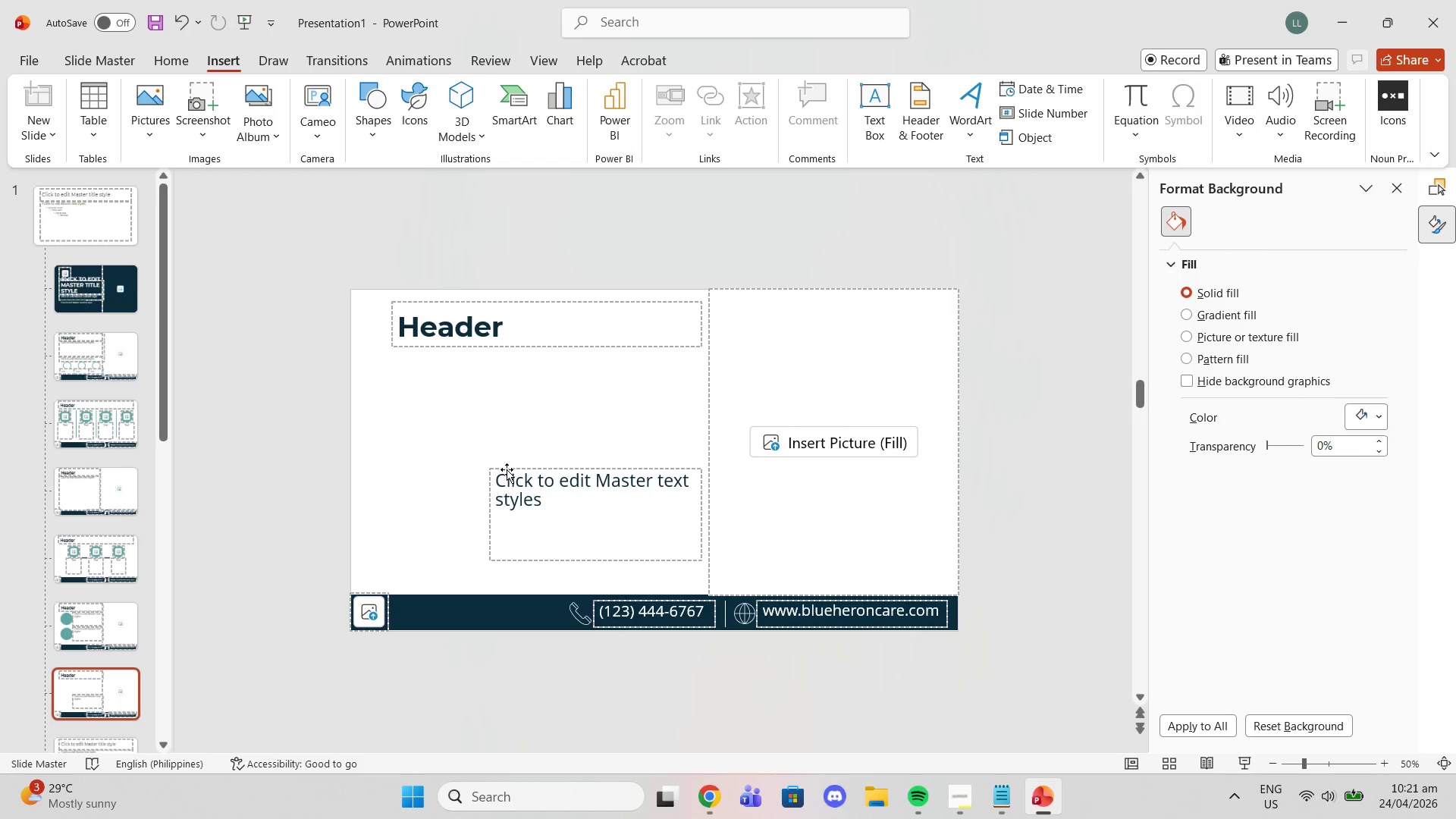 
left_click([507, 469])
 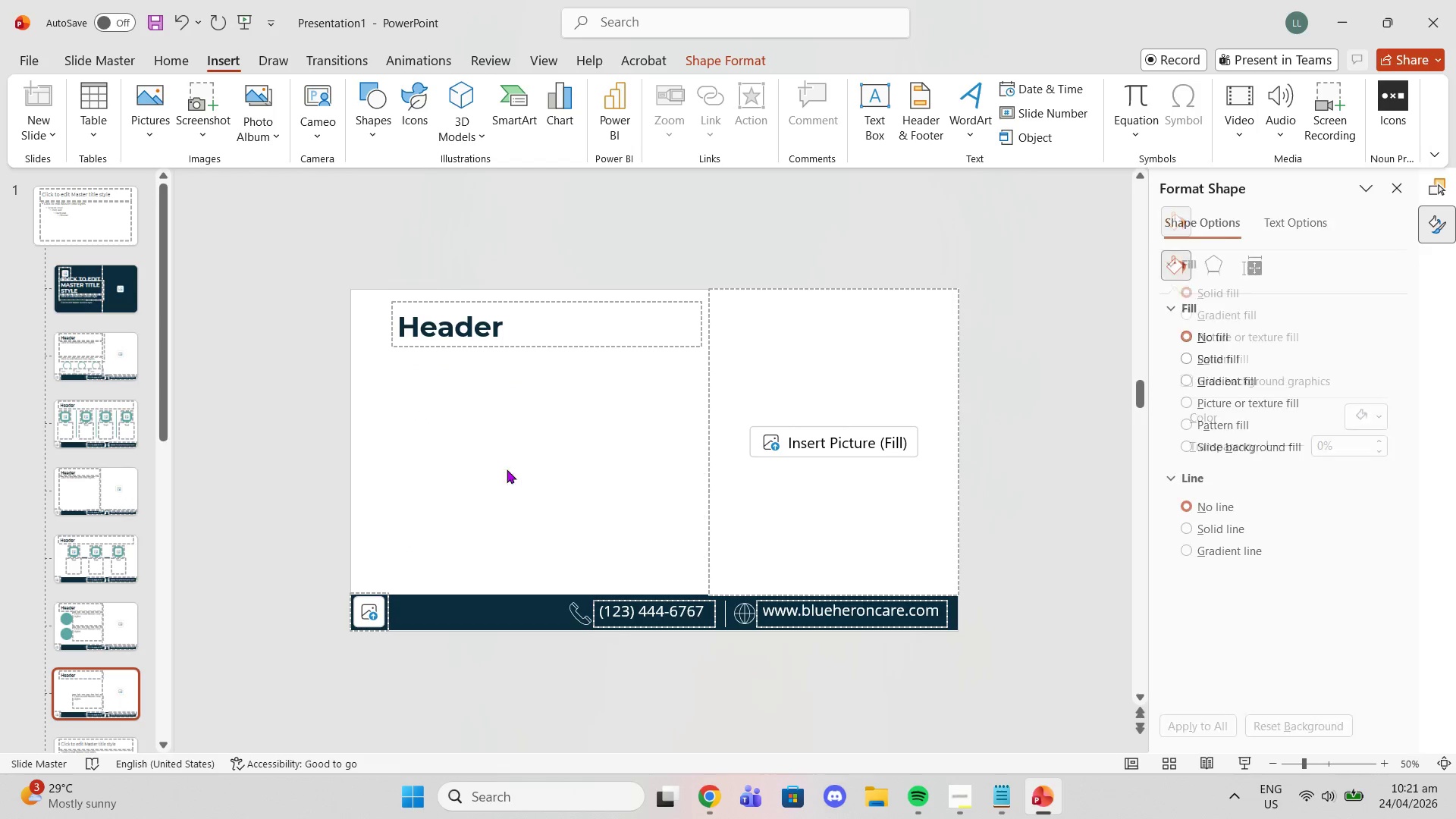 
key(Delete)
 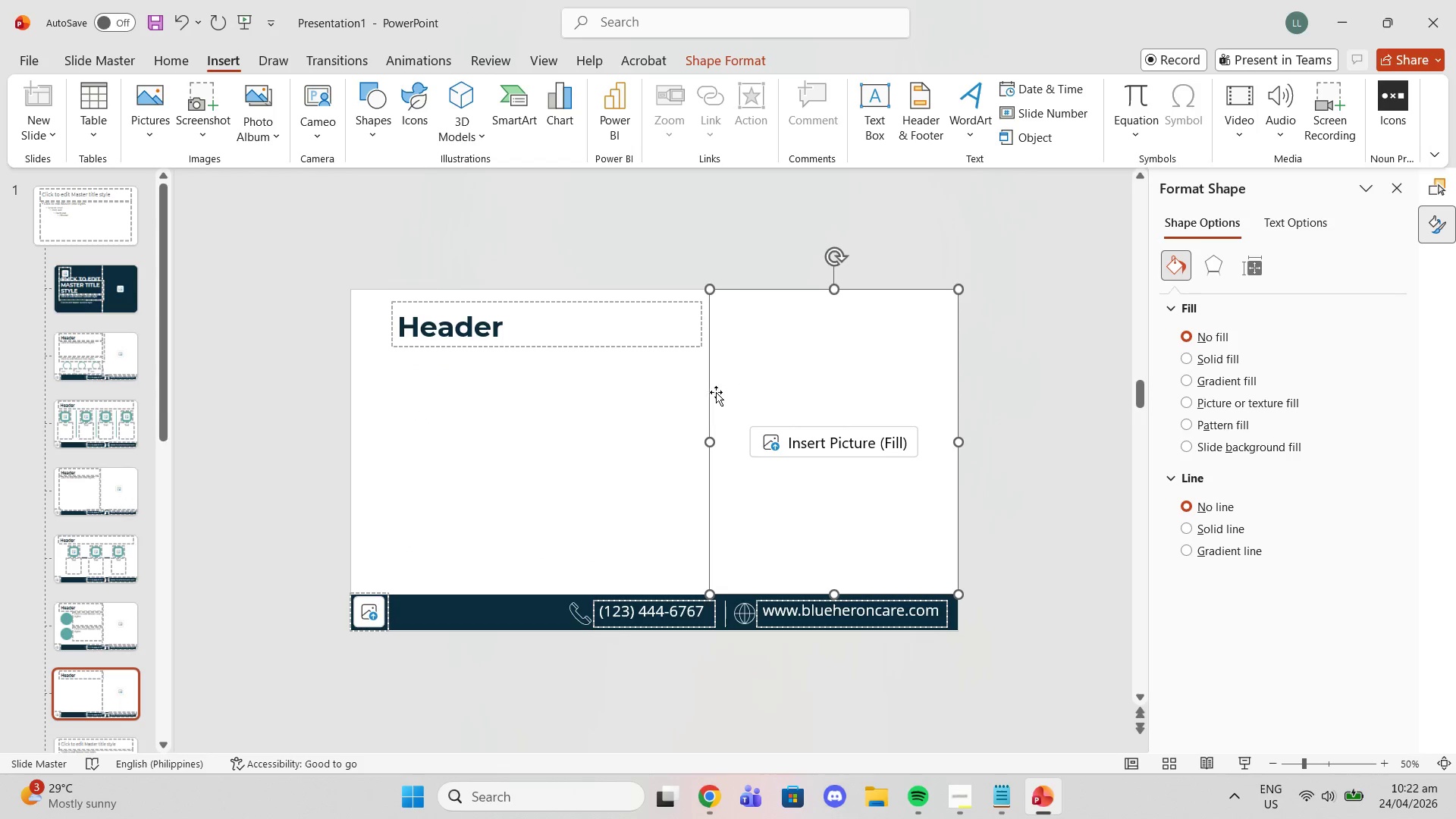 
left_click_drag(start_coordinate=[764, 356], to_coordinate=[444, 428])
 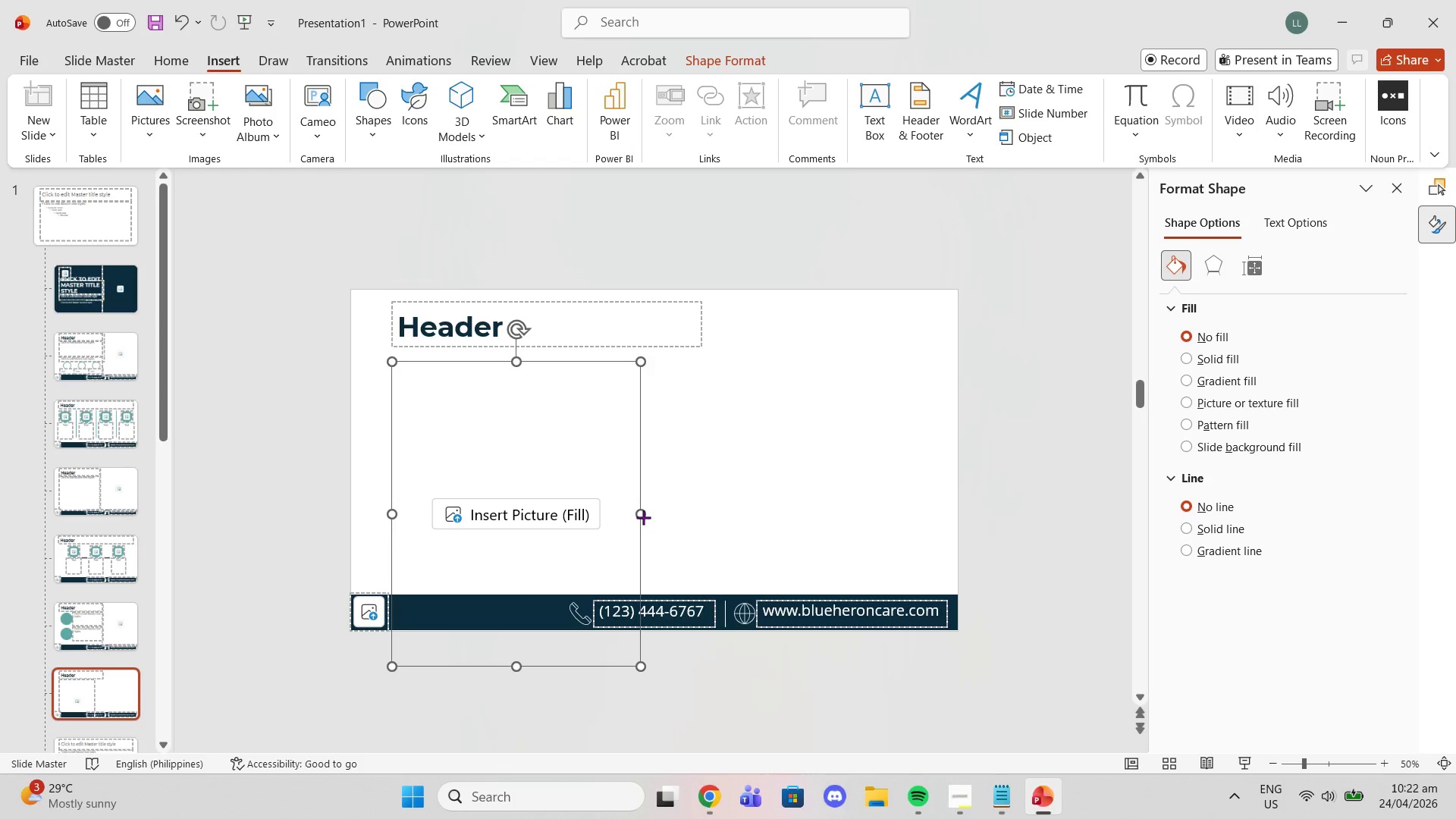 
left_click([643, 517])
 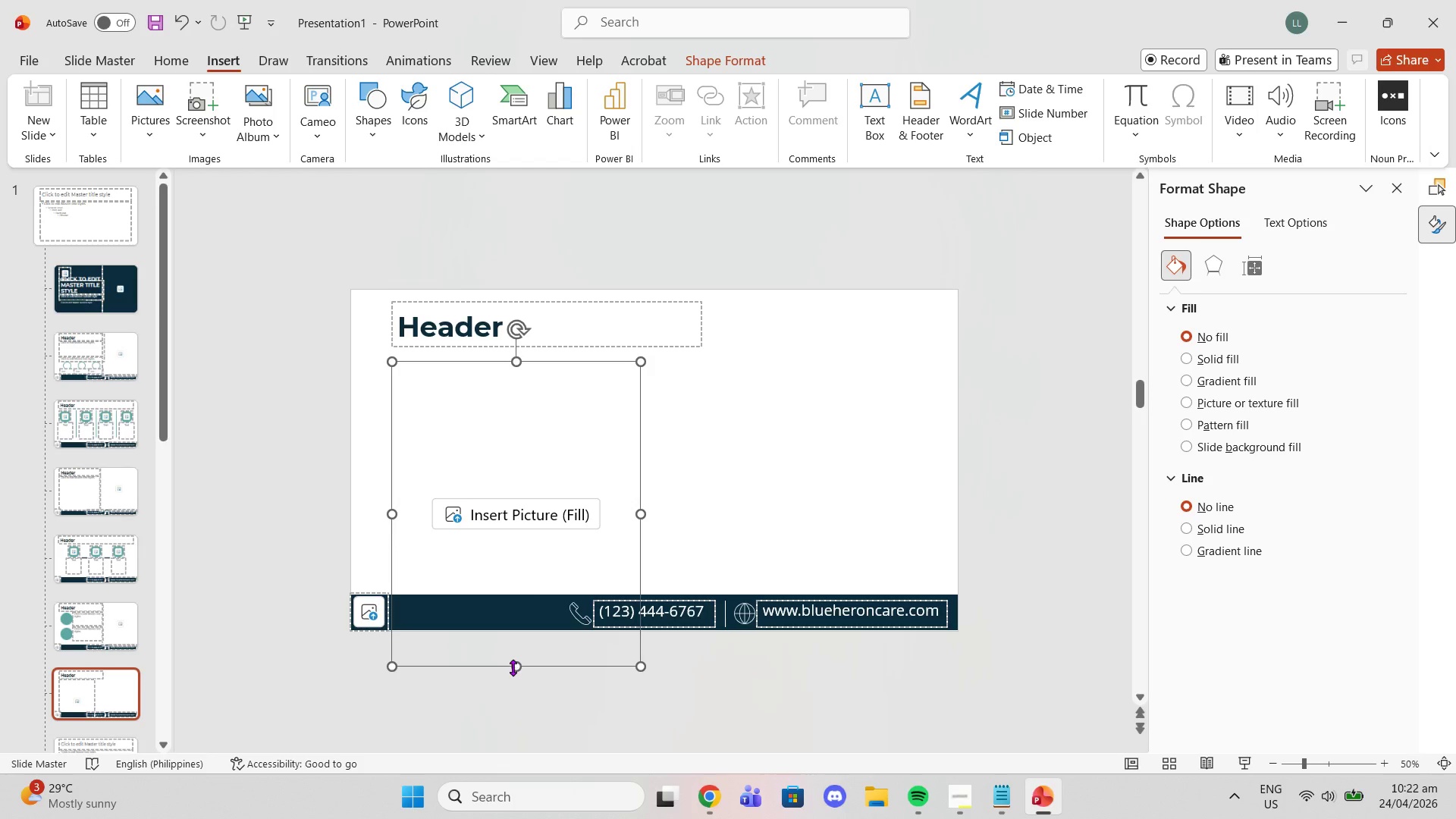 
left_click_drag(start_coordinate=[513, 667], to_coordinate=[522, 573])
 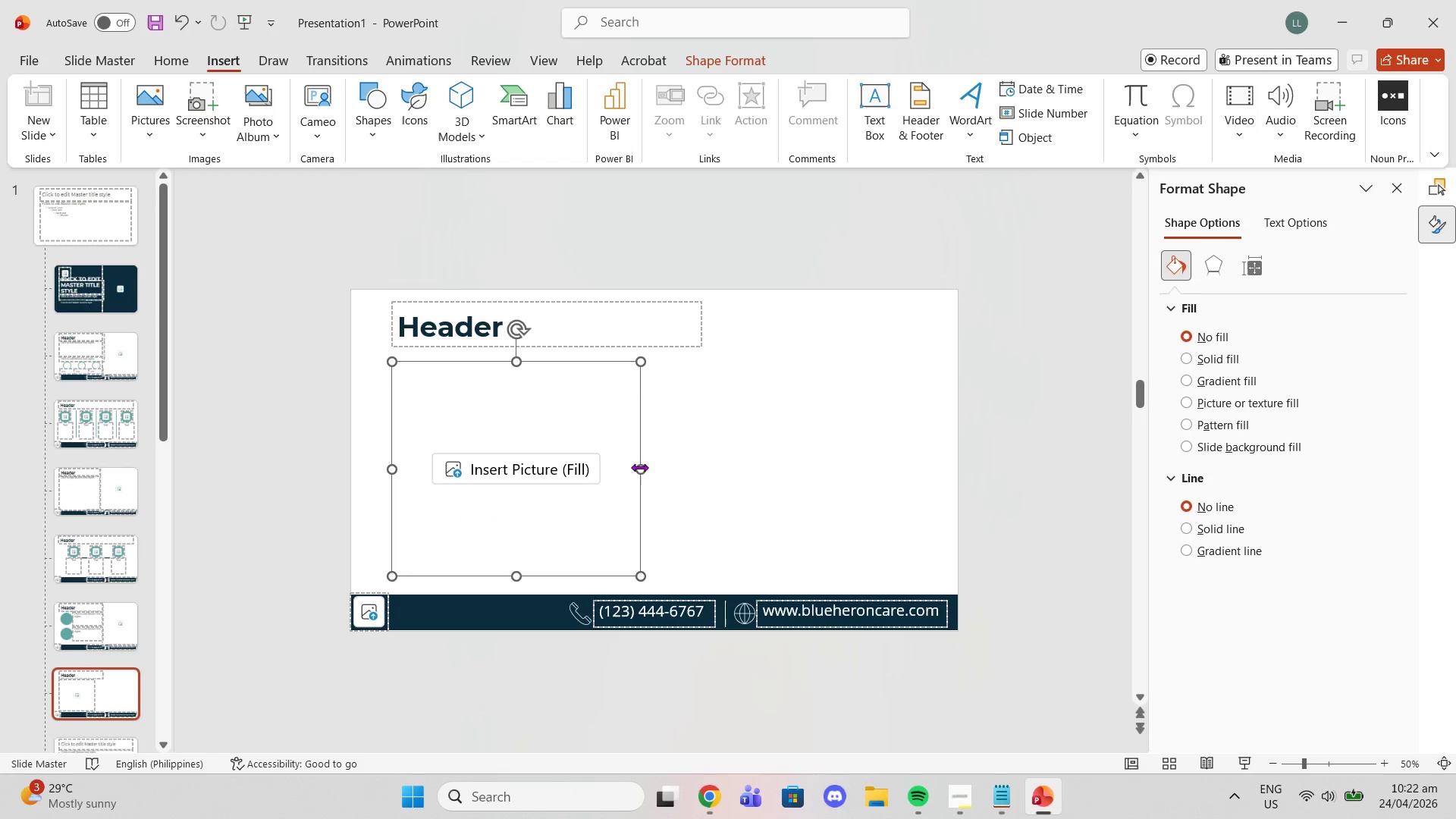 
left_click_drag(start_coordinate=[638, 467], to_coordinate=[605, 463])
 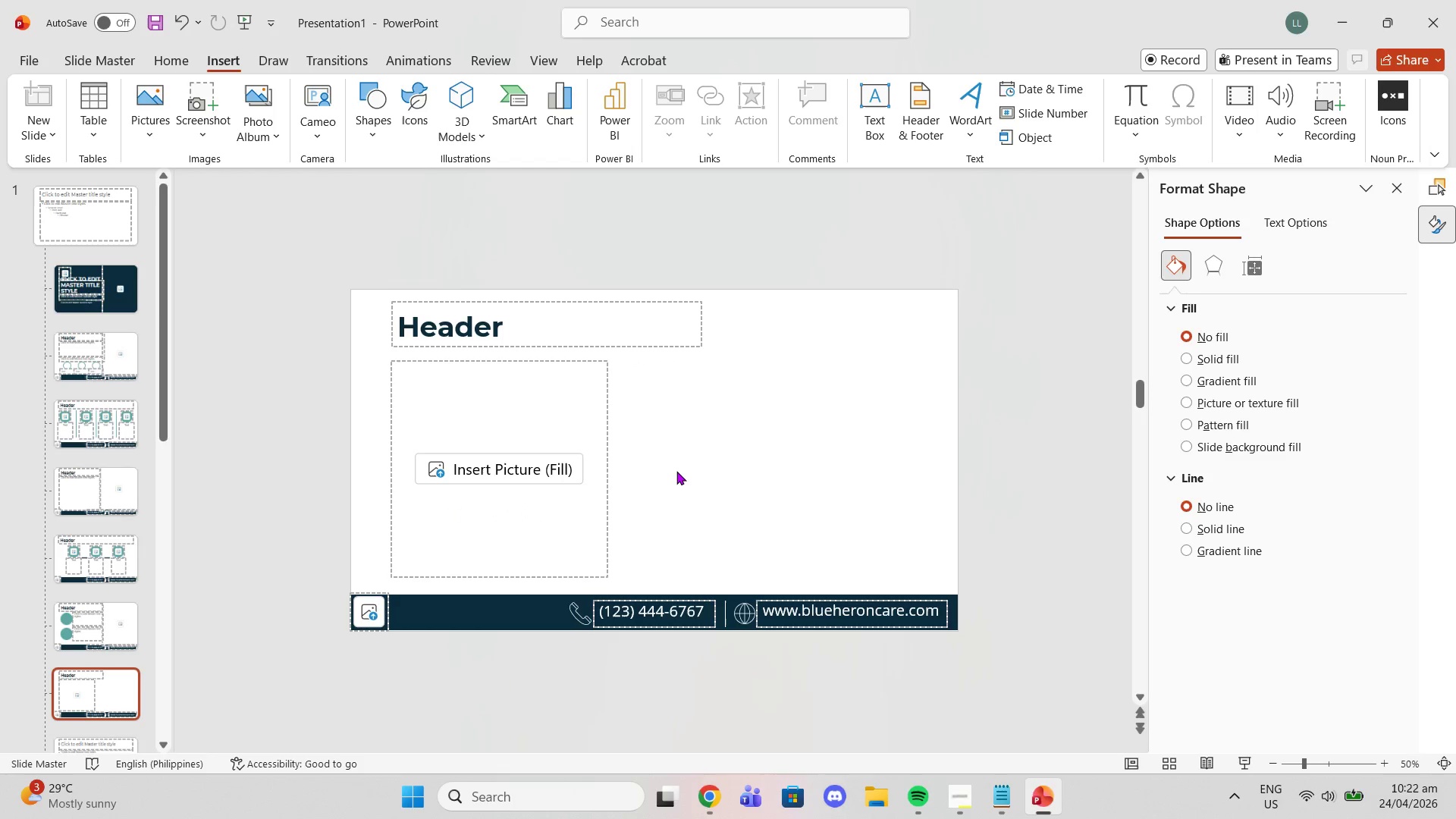 
left_click([676, 471])
 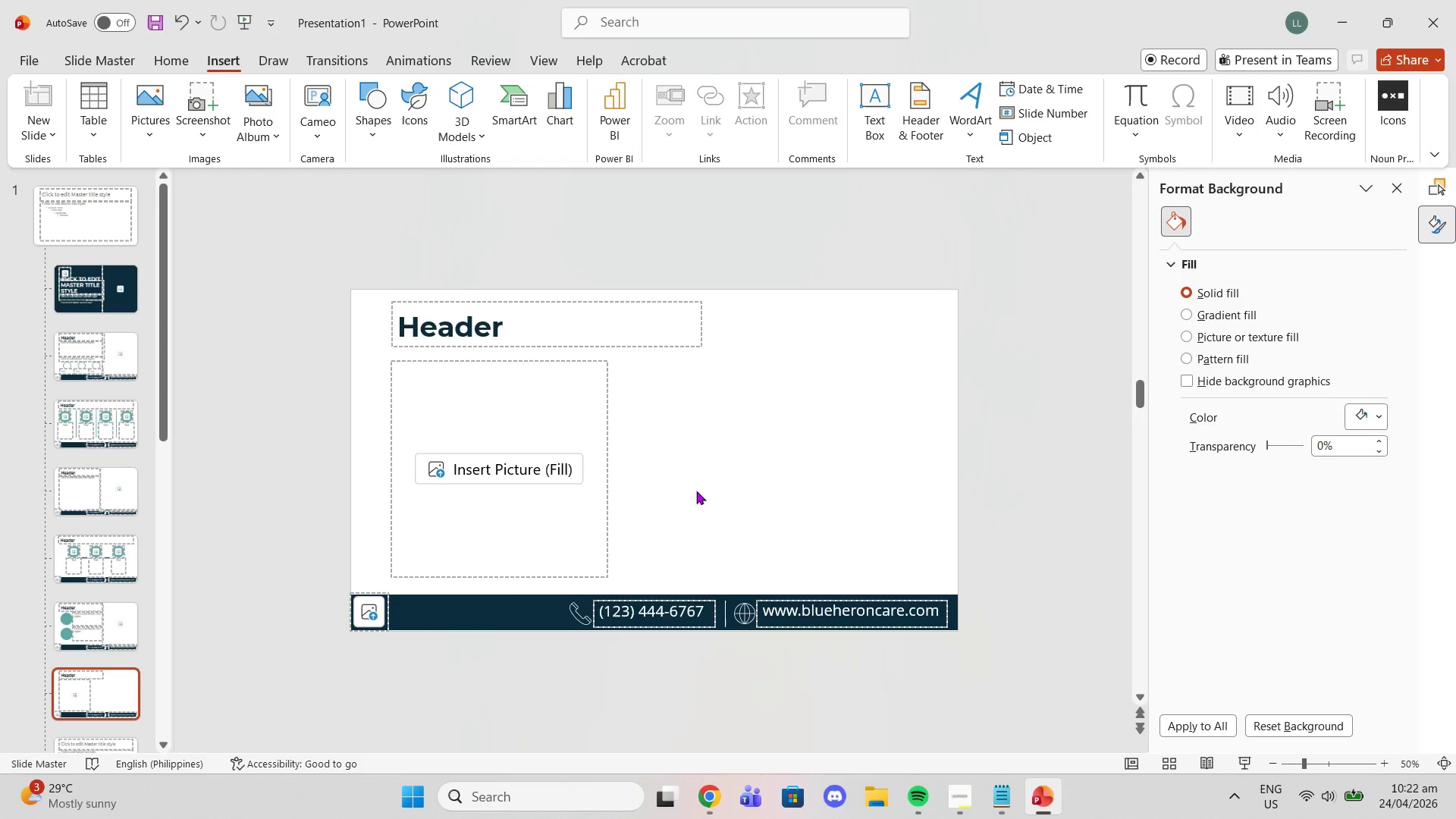 
wait(30.34)
 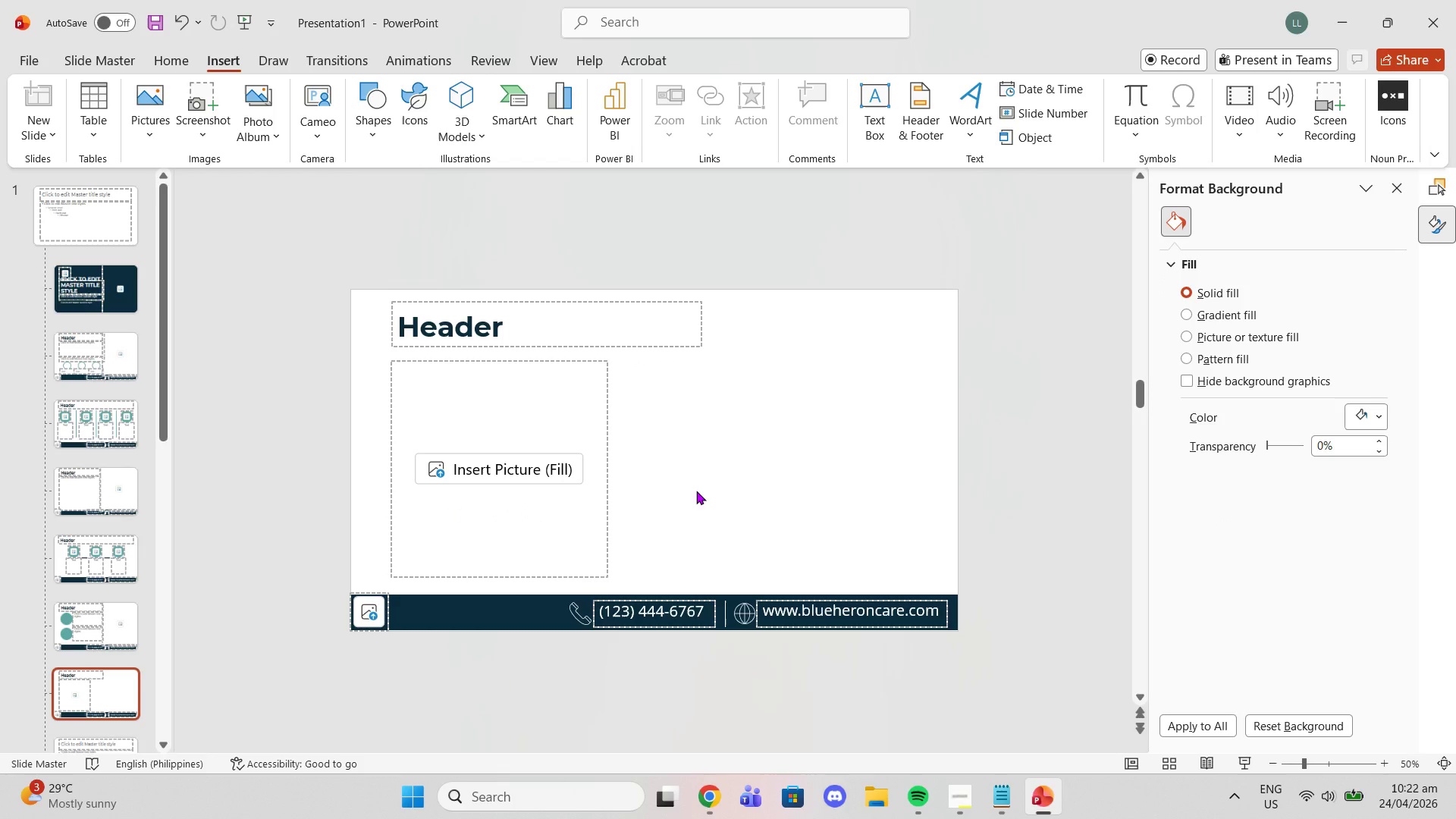 
left_click([606, 420])
 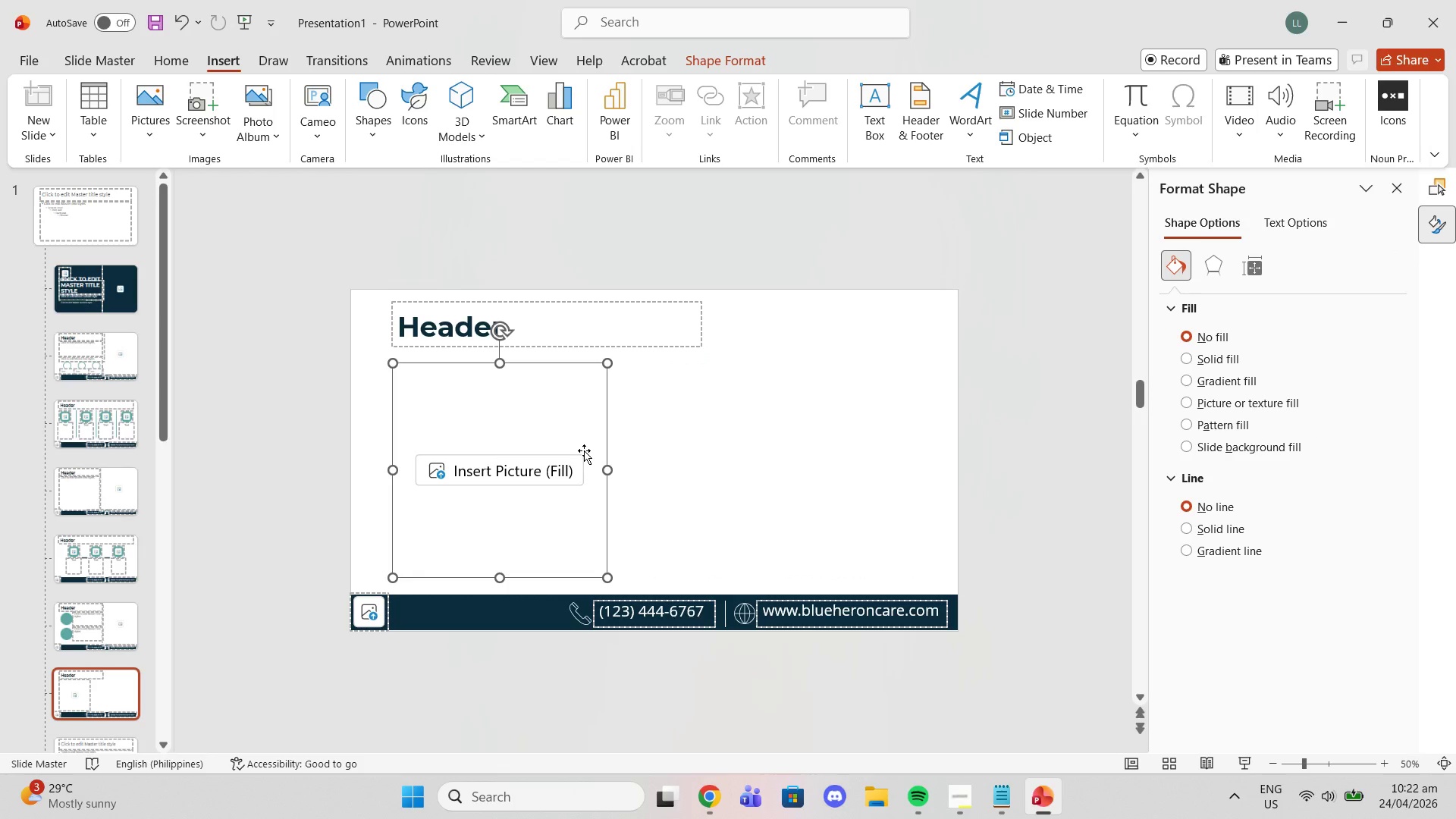 
wait(14.69)
 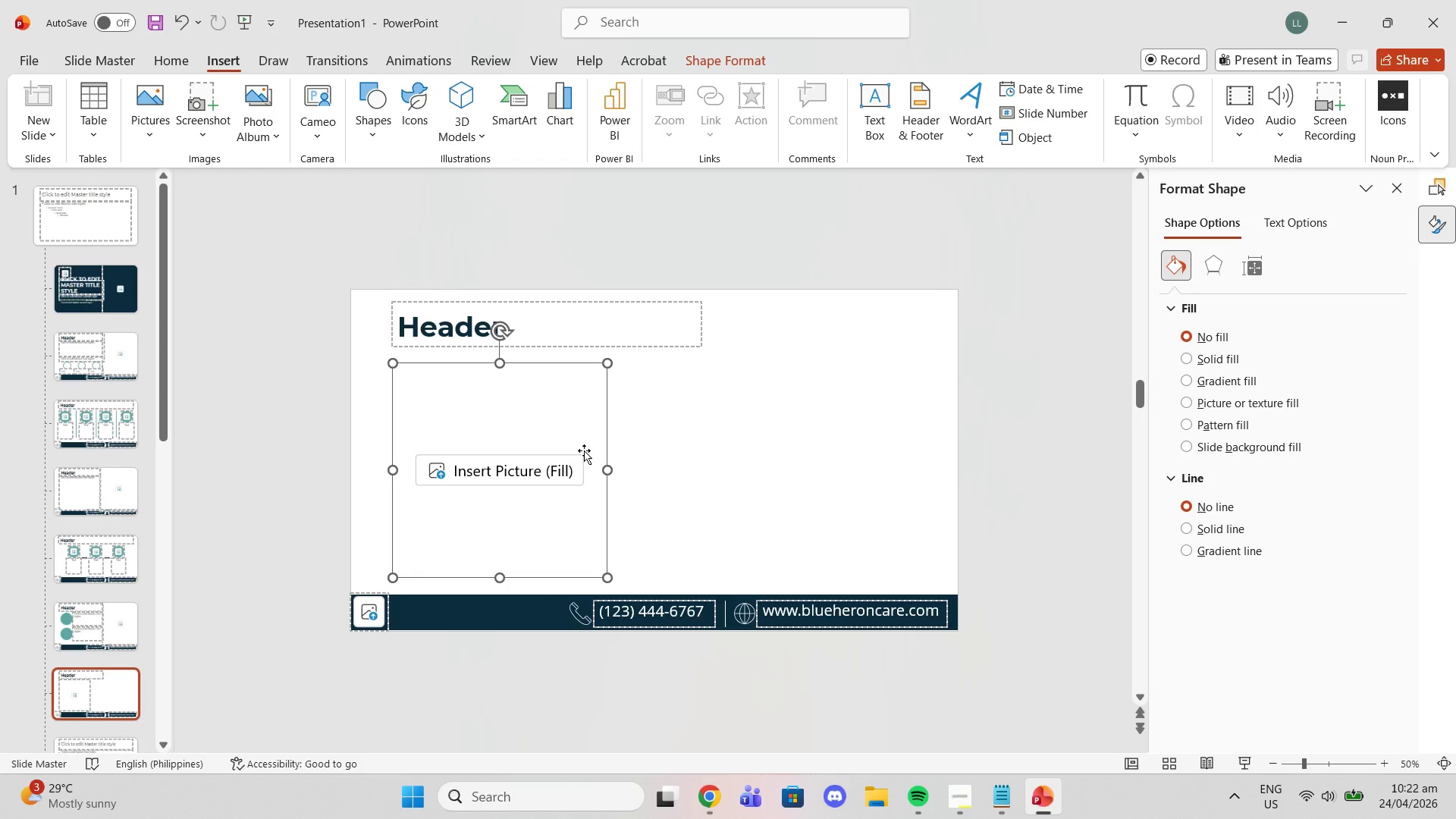 
left_click_drag(start_coordinate=[503, 366], to_coordinate=[502, 359])
 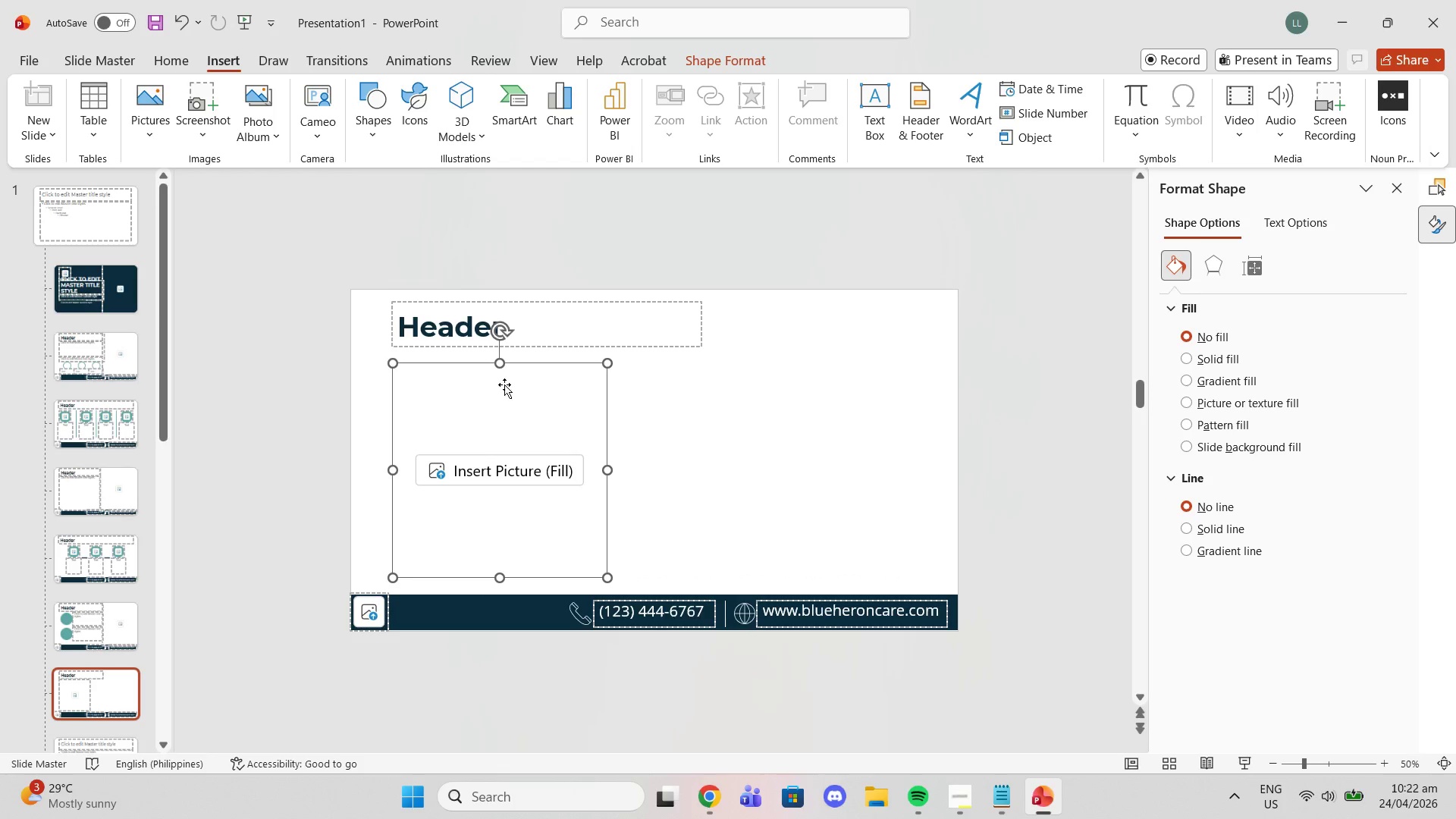 
left_click([504, 384])
 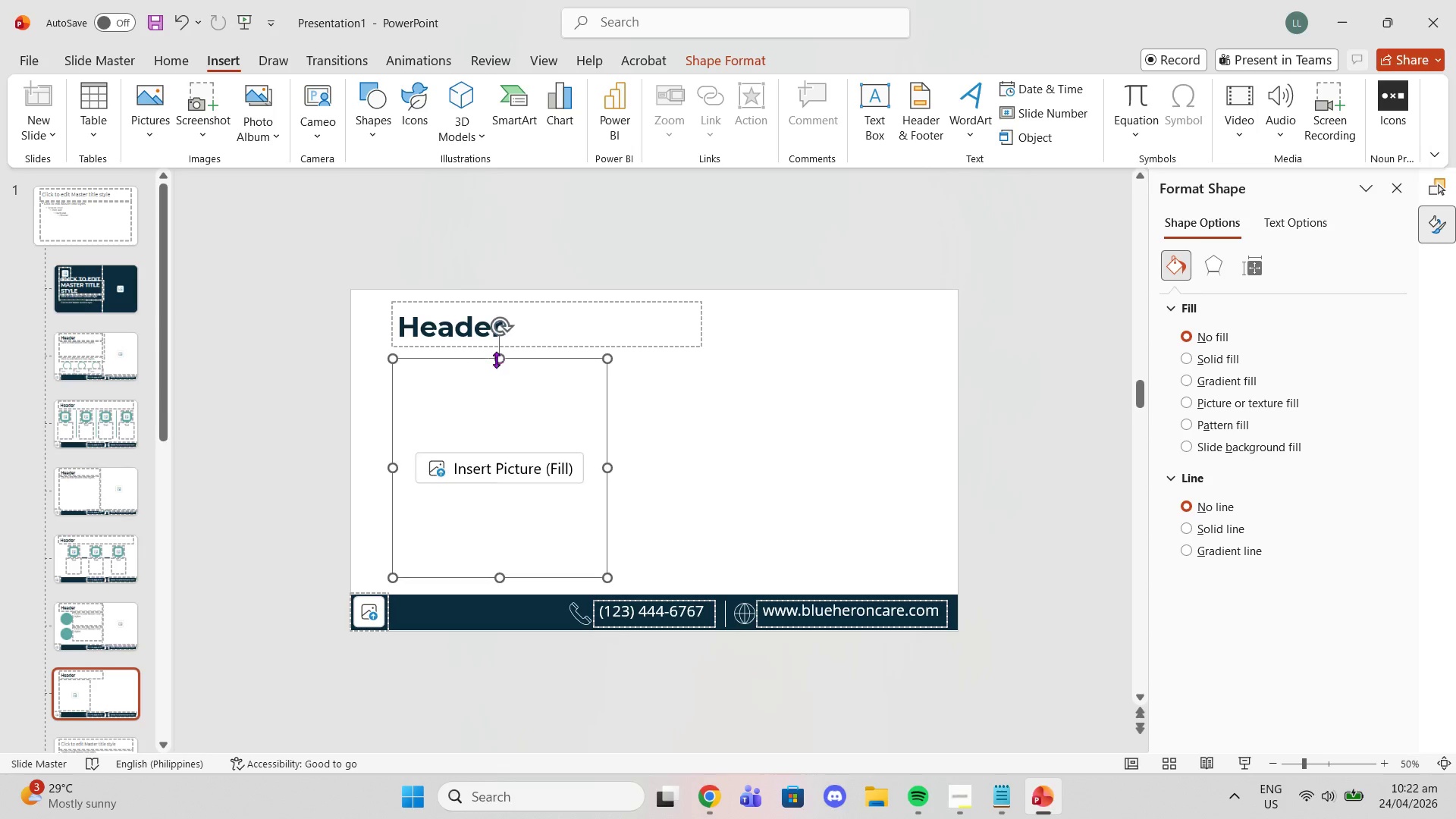 
left_click([648, 408])
 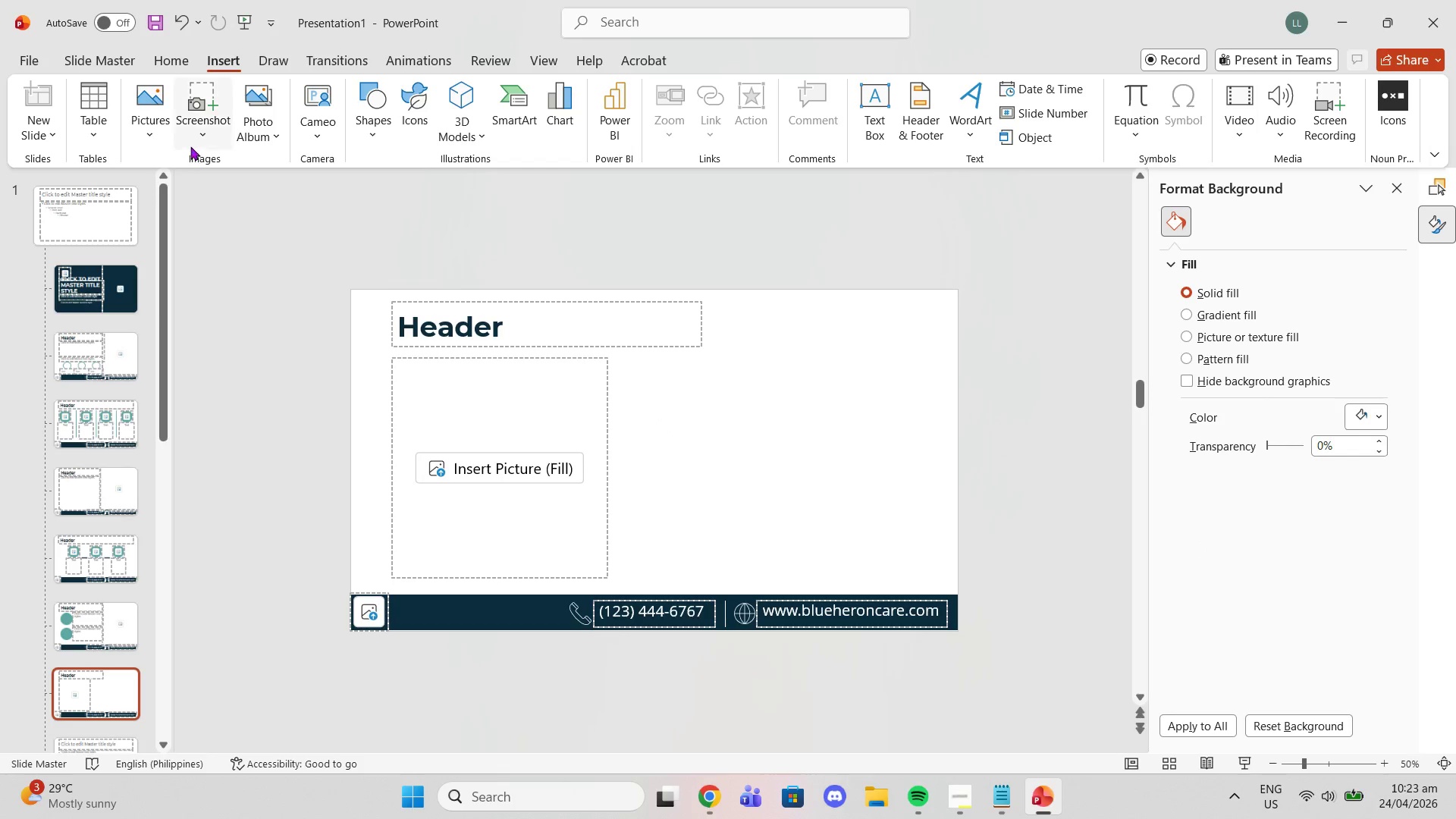 
wait(7.25)
 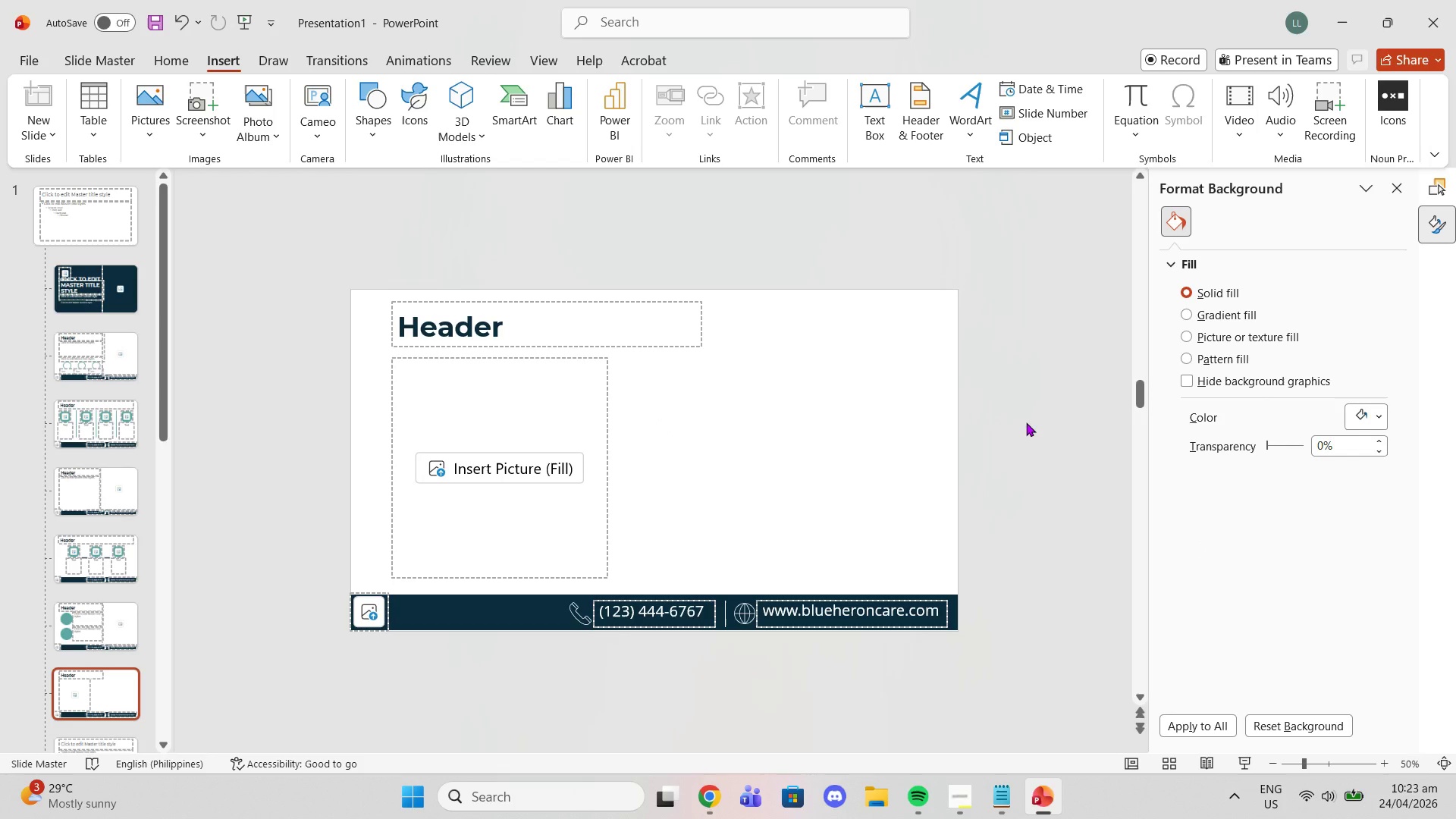 
left_click([105, 70])
 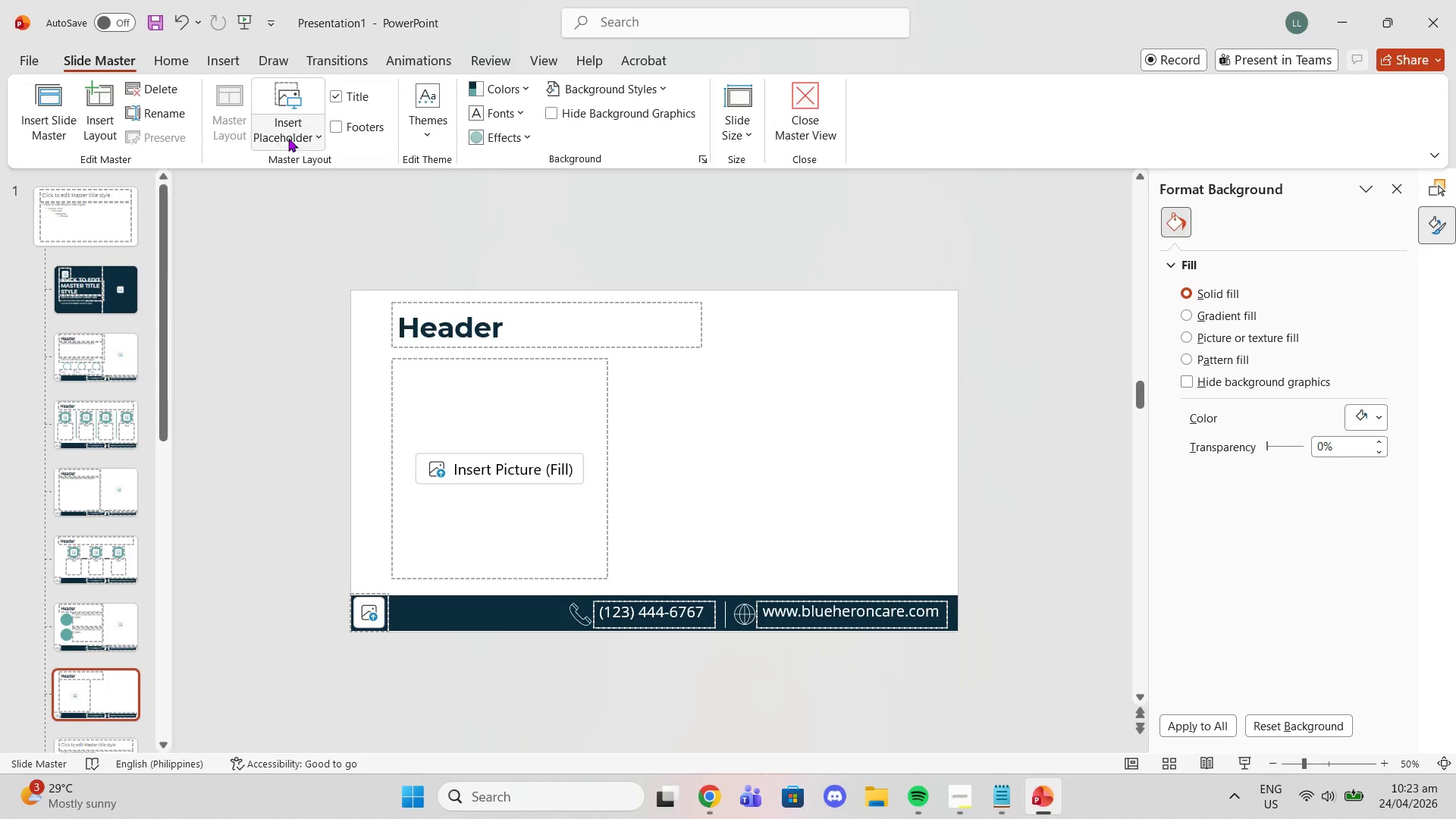 
left_click([288, 138])
 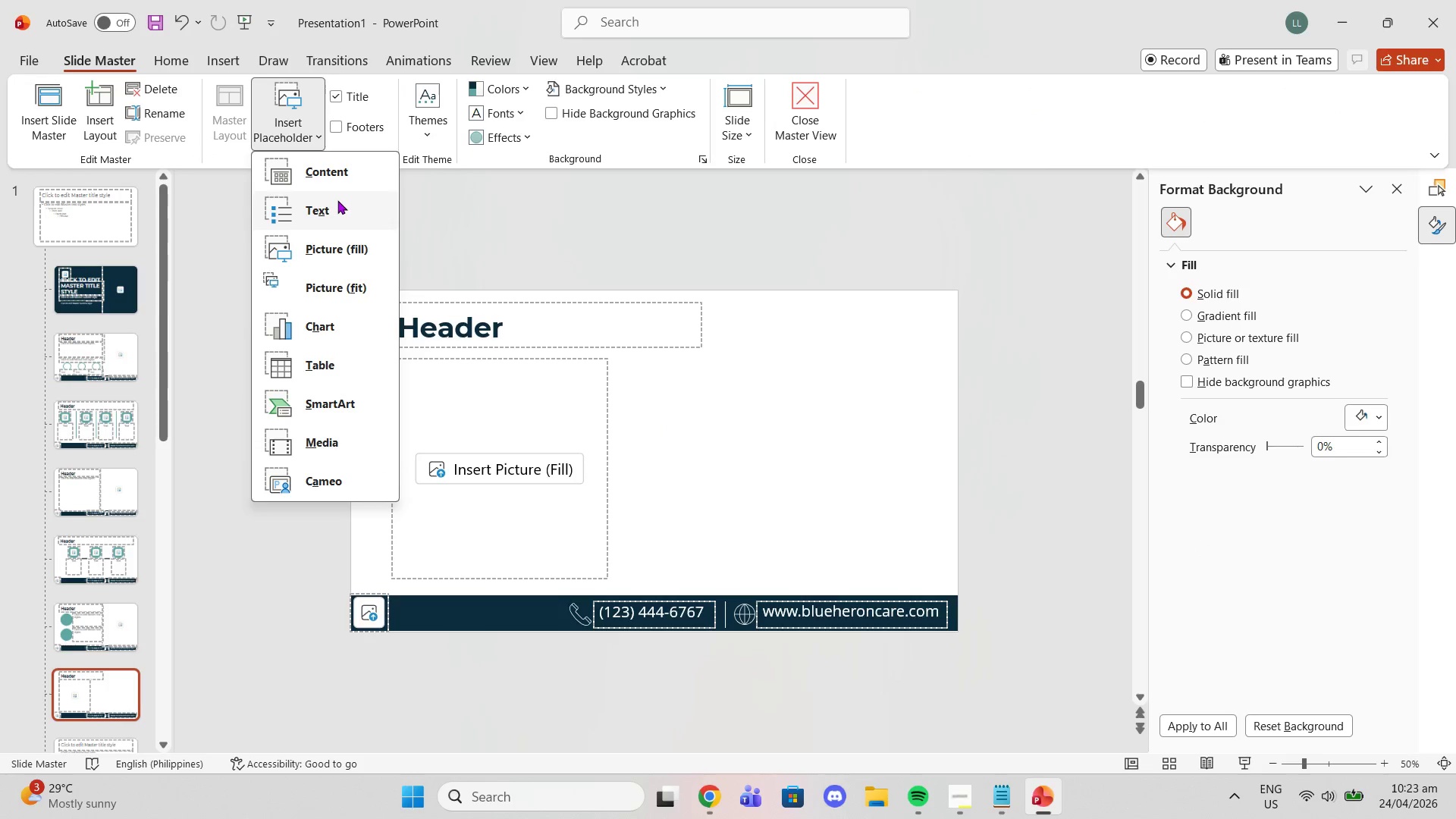 
left_click([336, 202])
 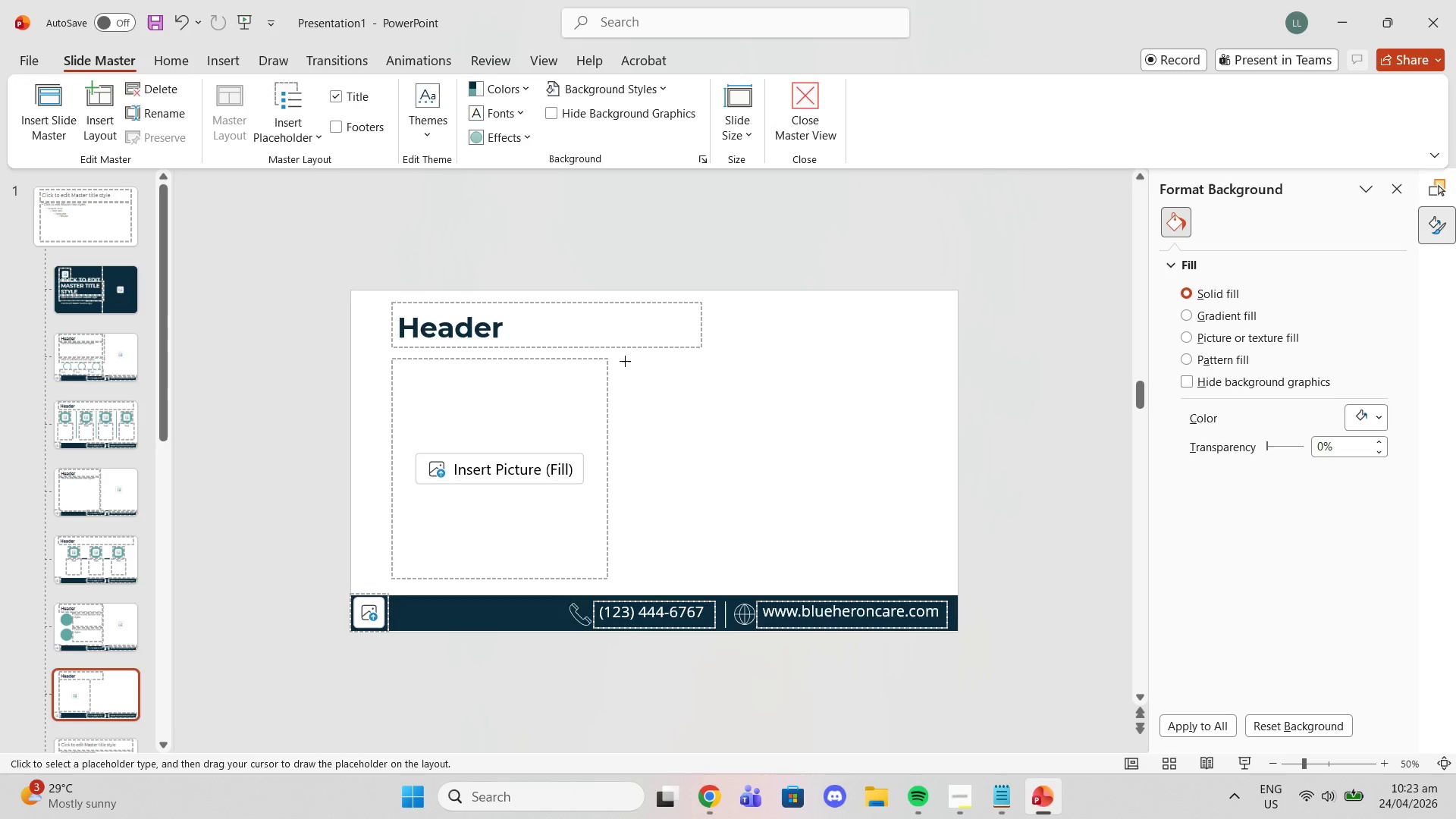 
left_click_drag(start_coordinate=[625, 361], to_coordinate=[915, 406])
 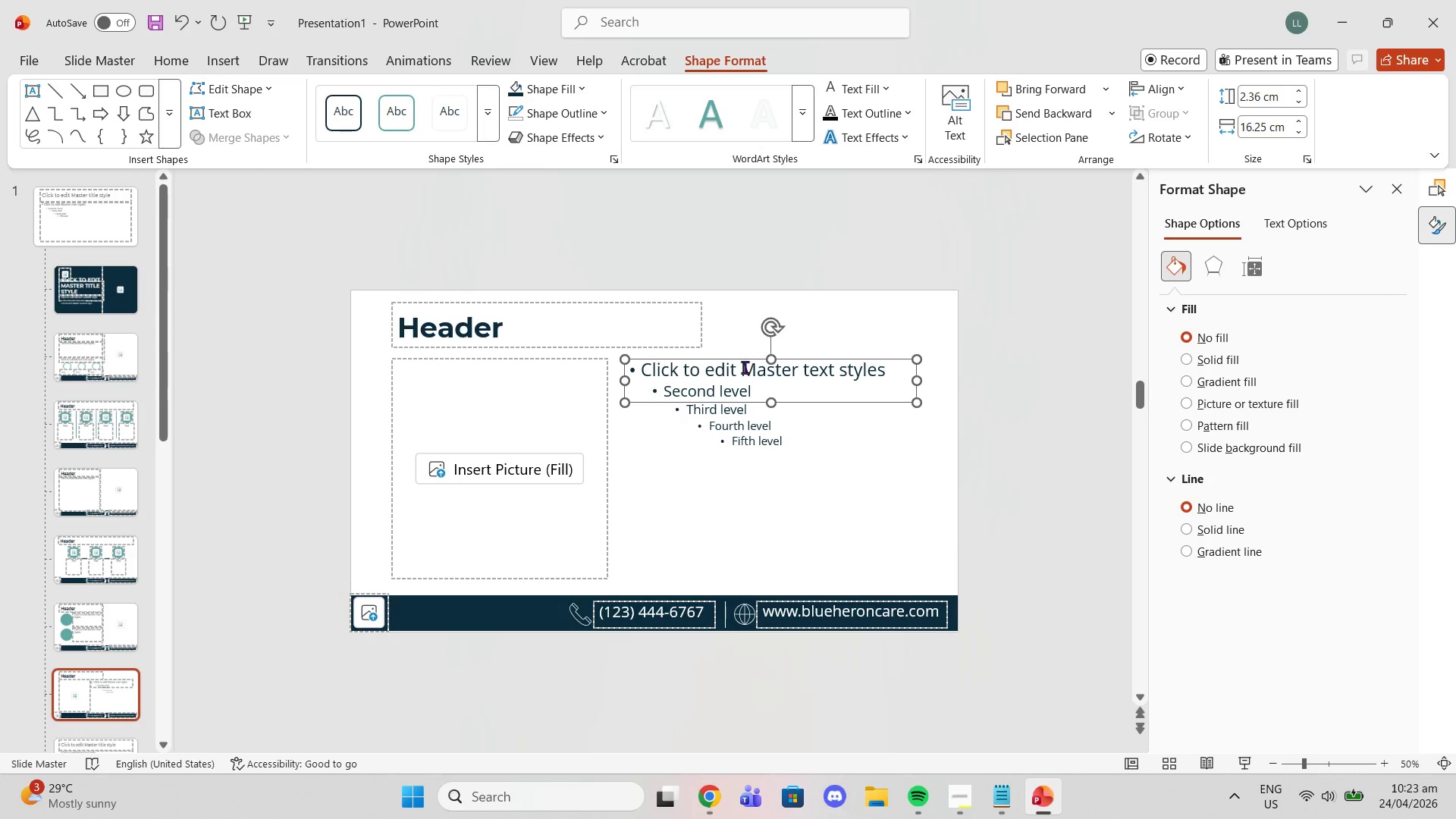 
left_click([742, 360])
 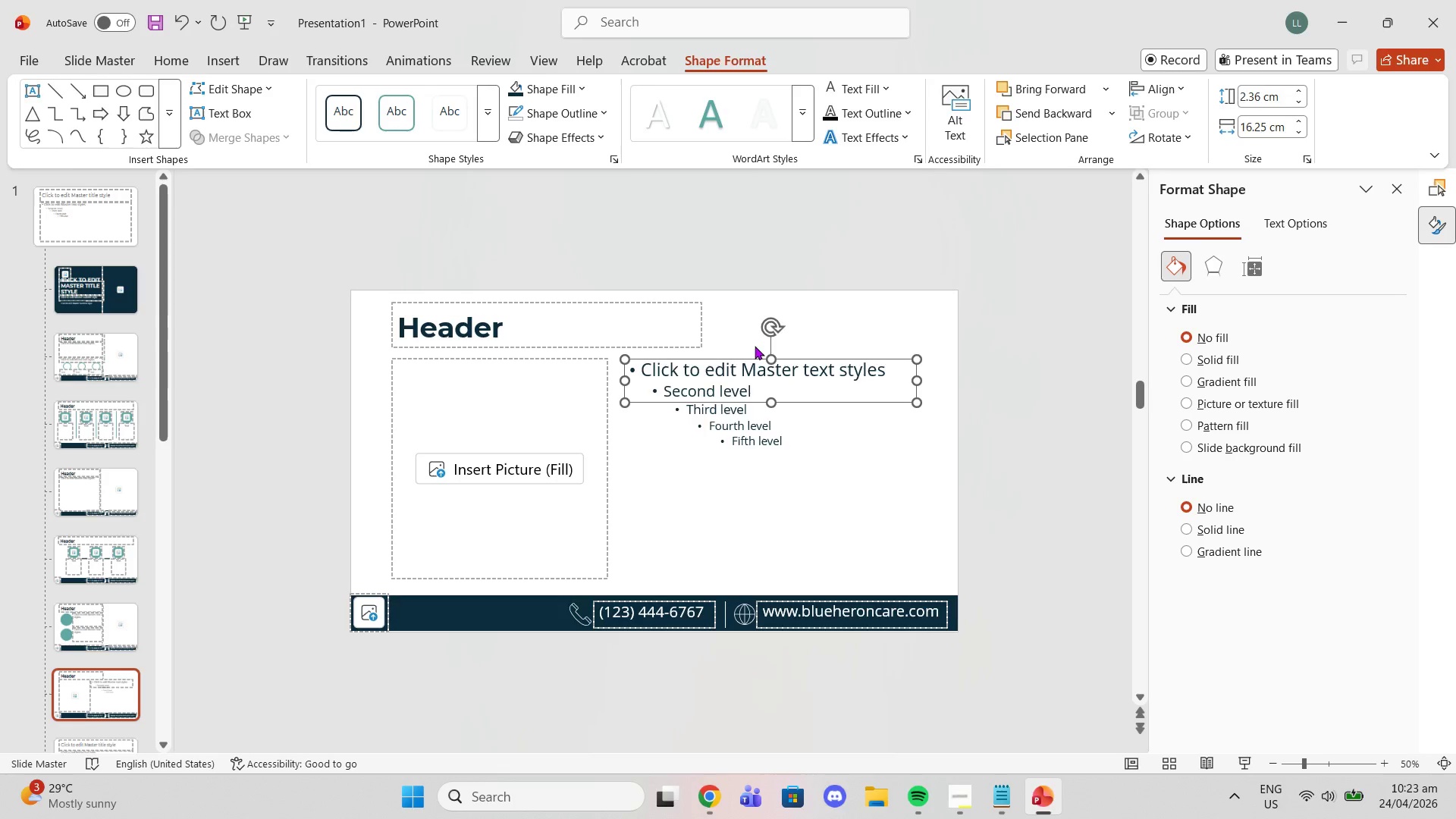 
key(Delete)
 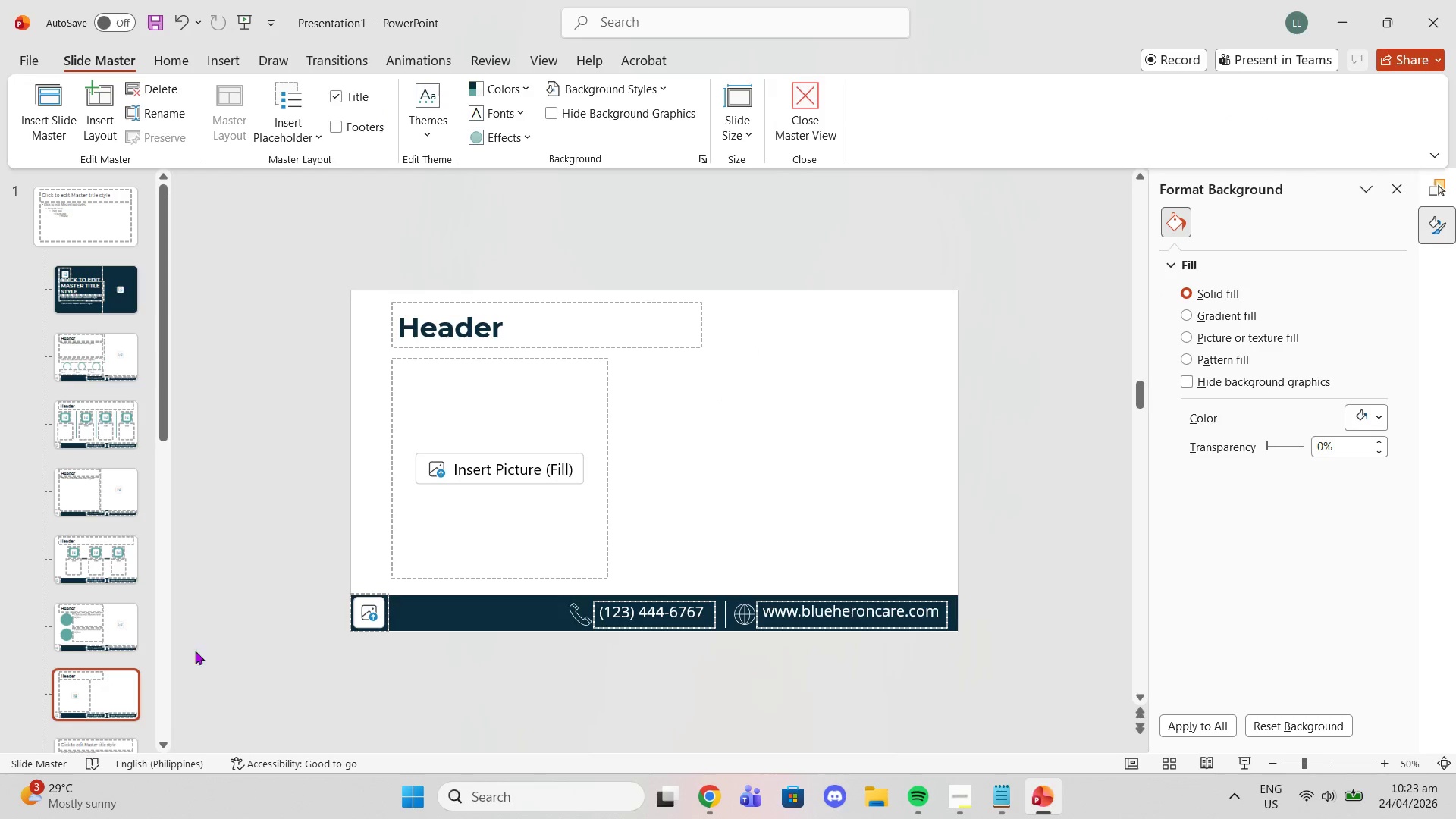 
left_click([86, 635])
 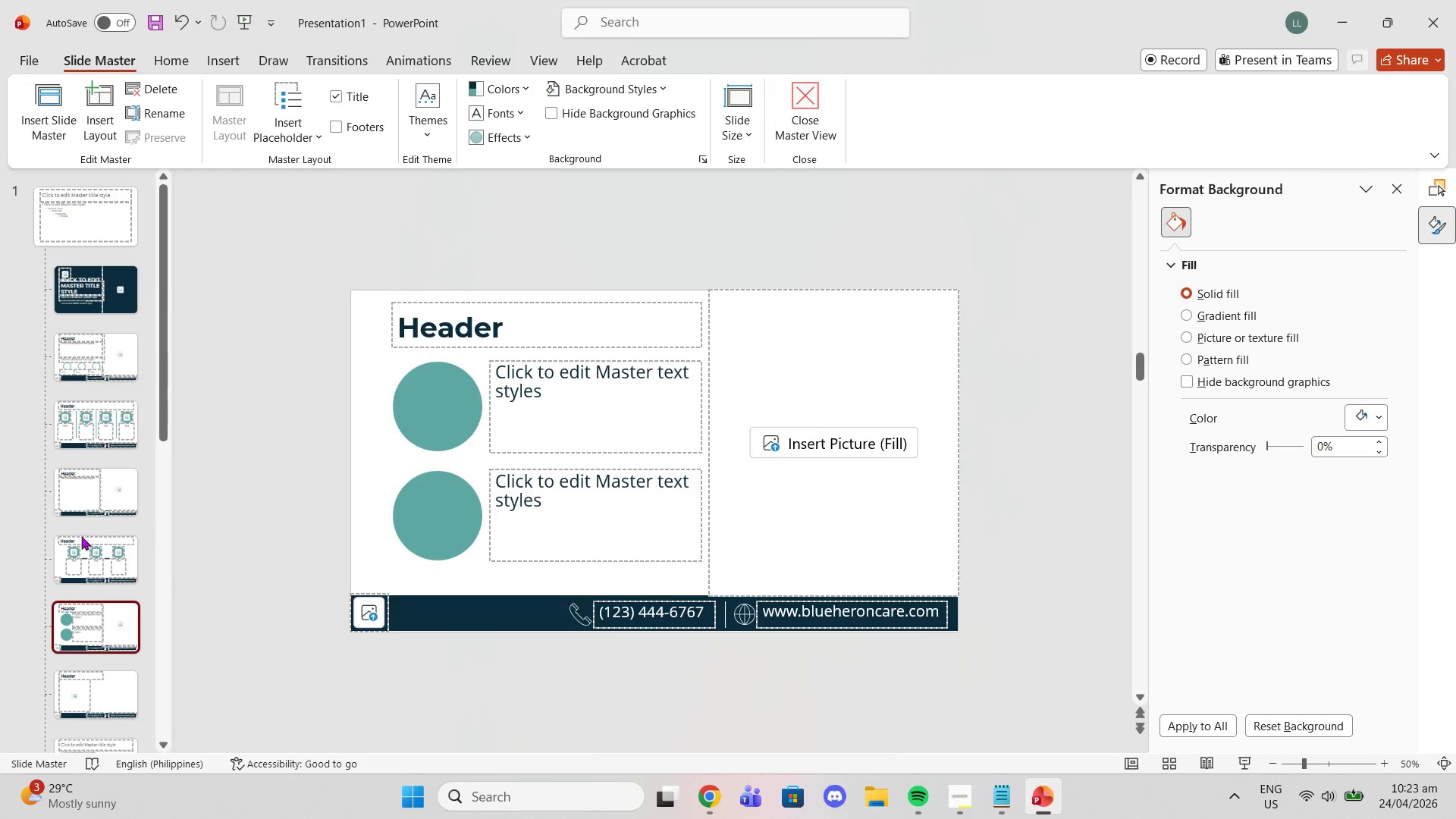 
left_click([77, 552])
 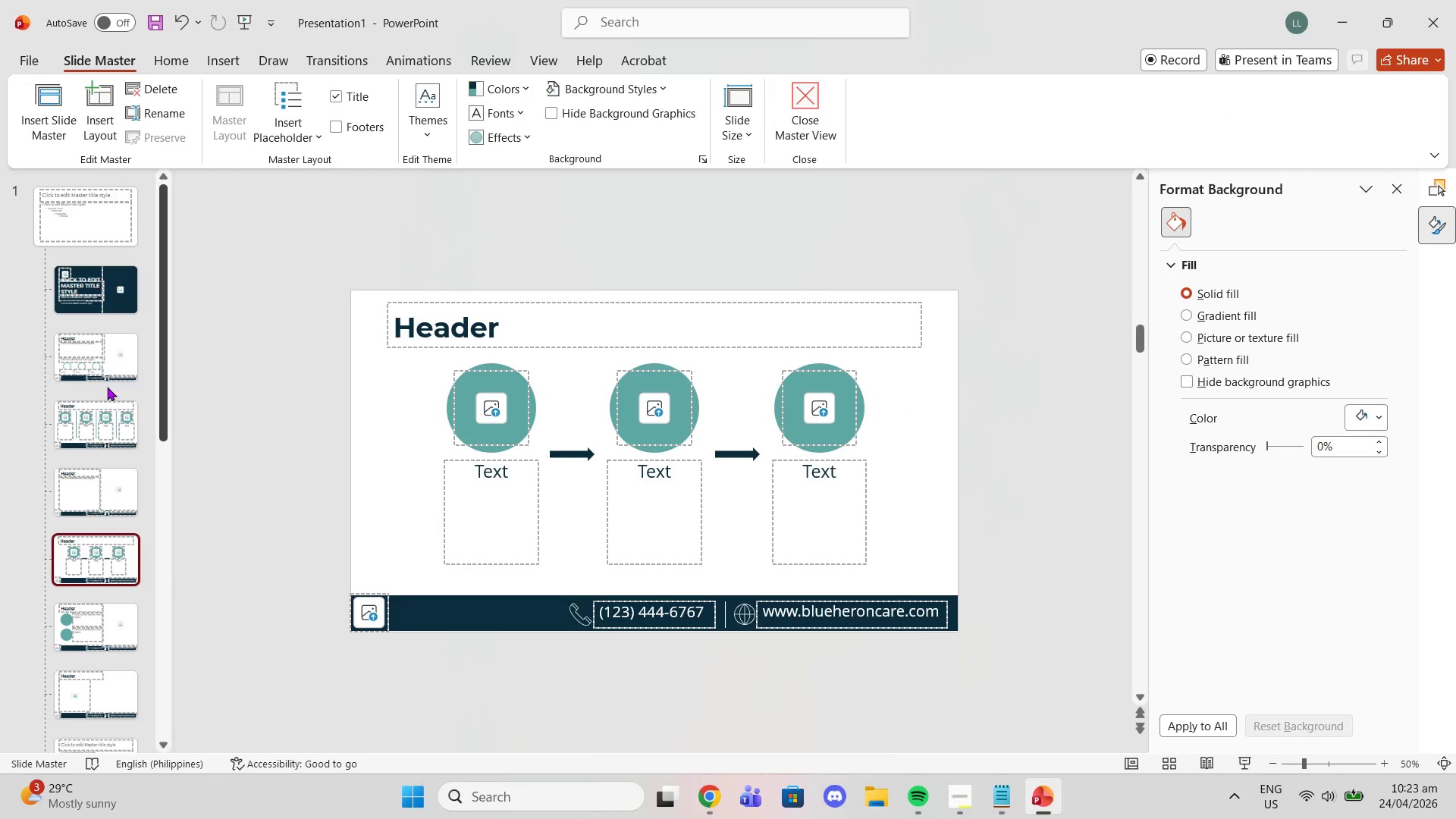 
left_click([100, 375])
 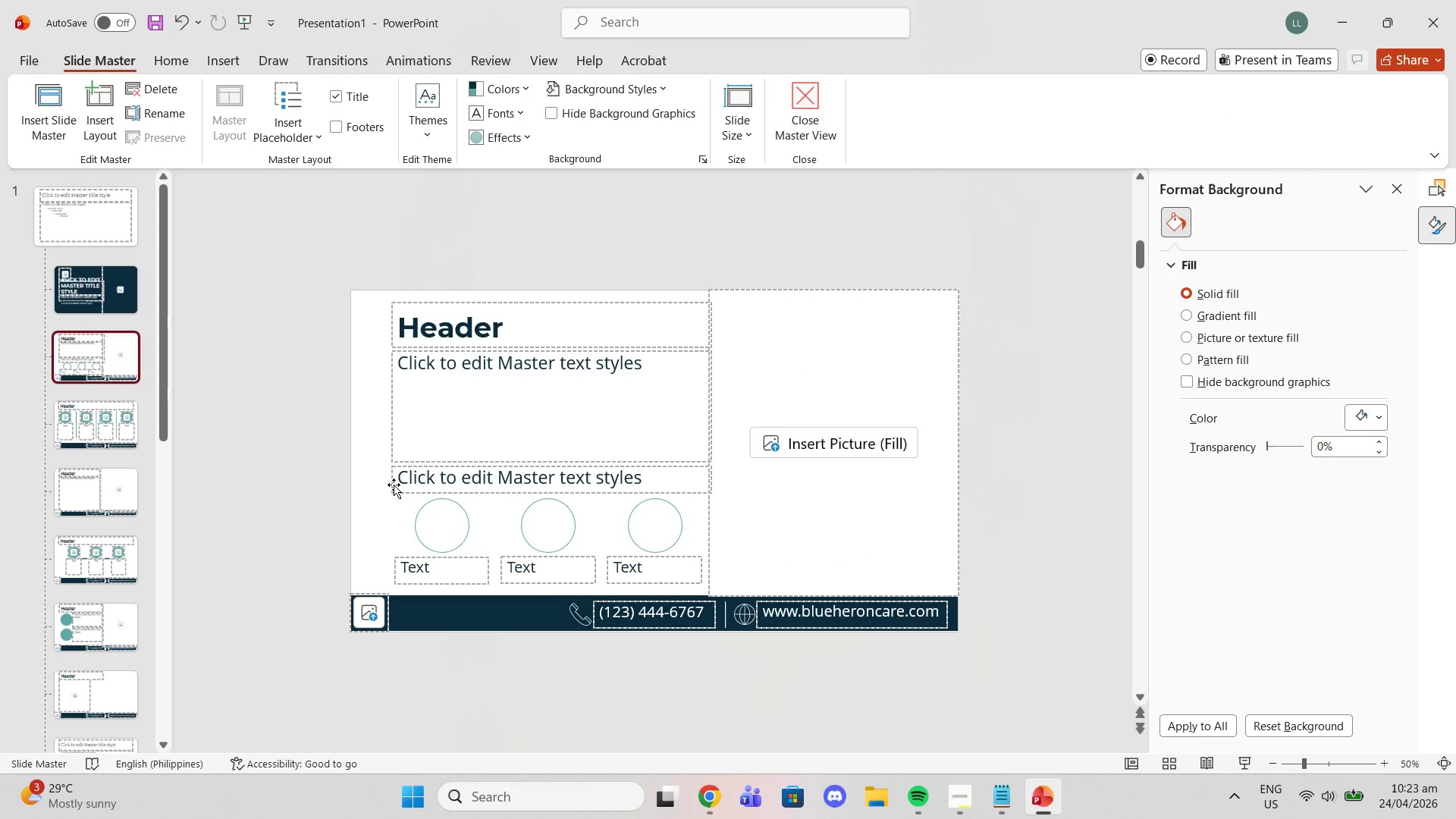 
left_click([394, 485])
 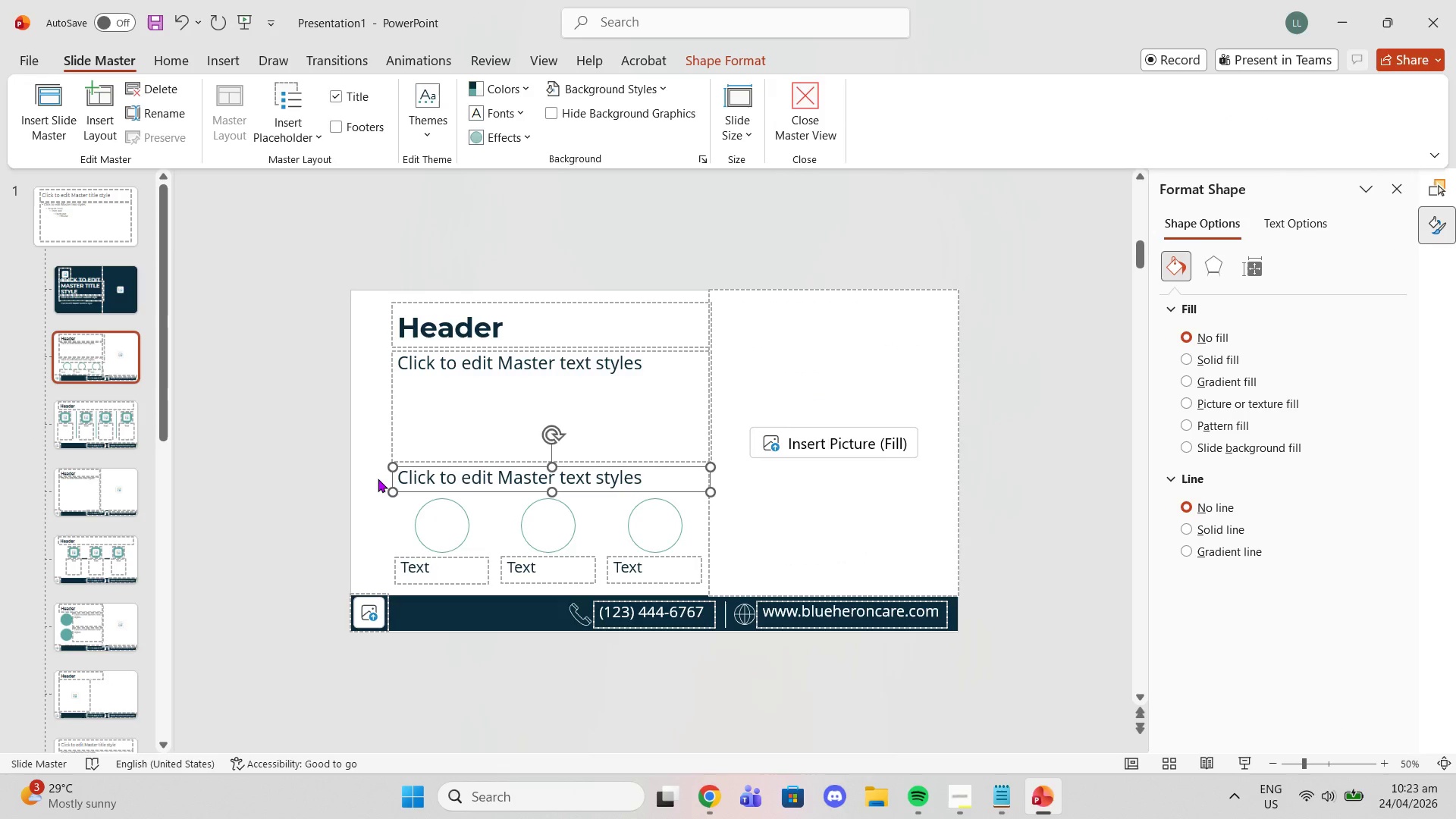 
key(Control+C)
 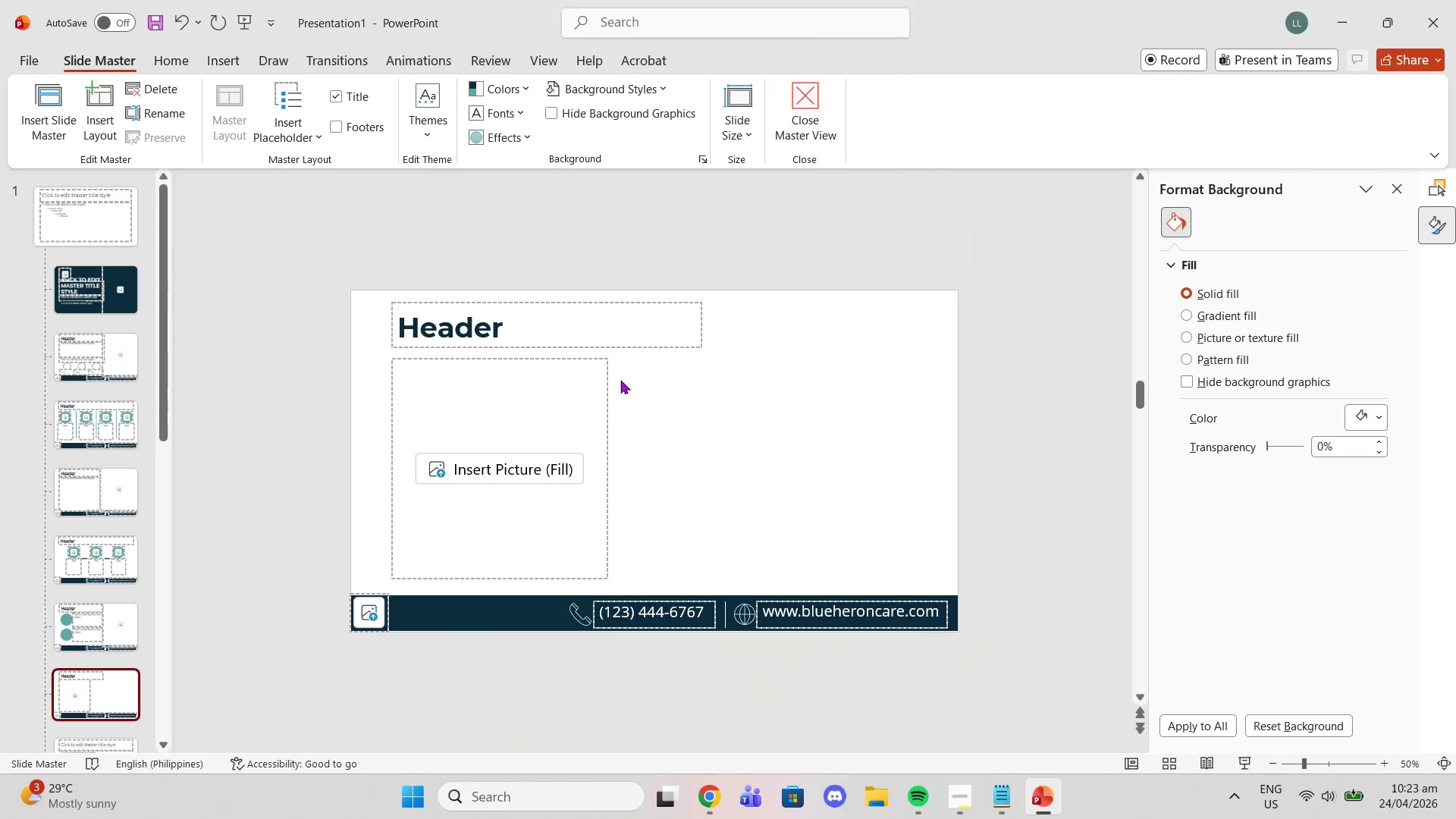 
key(Control+V)
 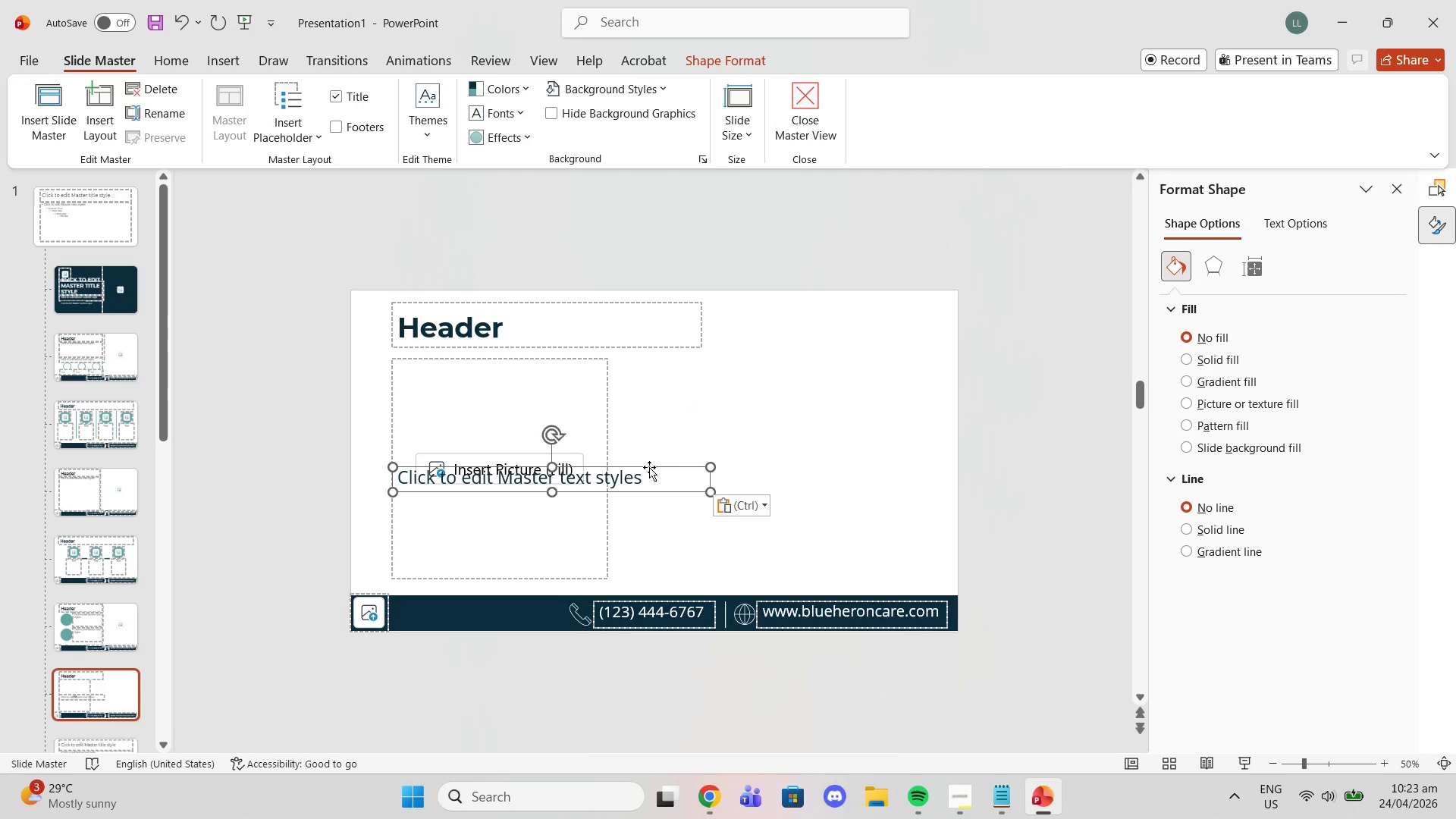 
left_click_drag(start_coordinate=[649, 467], to_coordinate=[875, 358])
 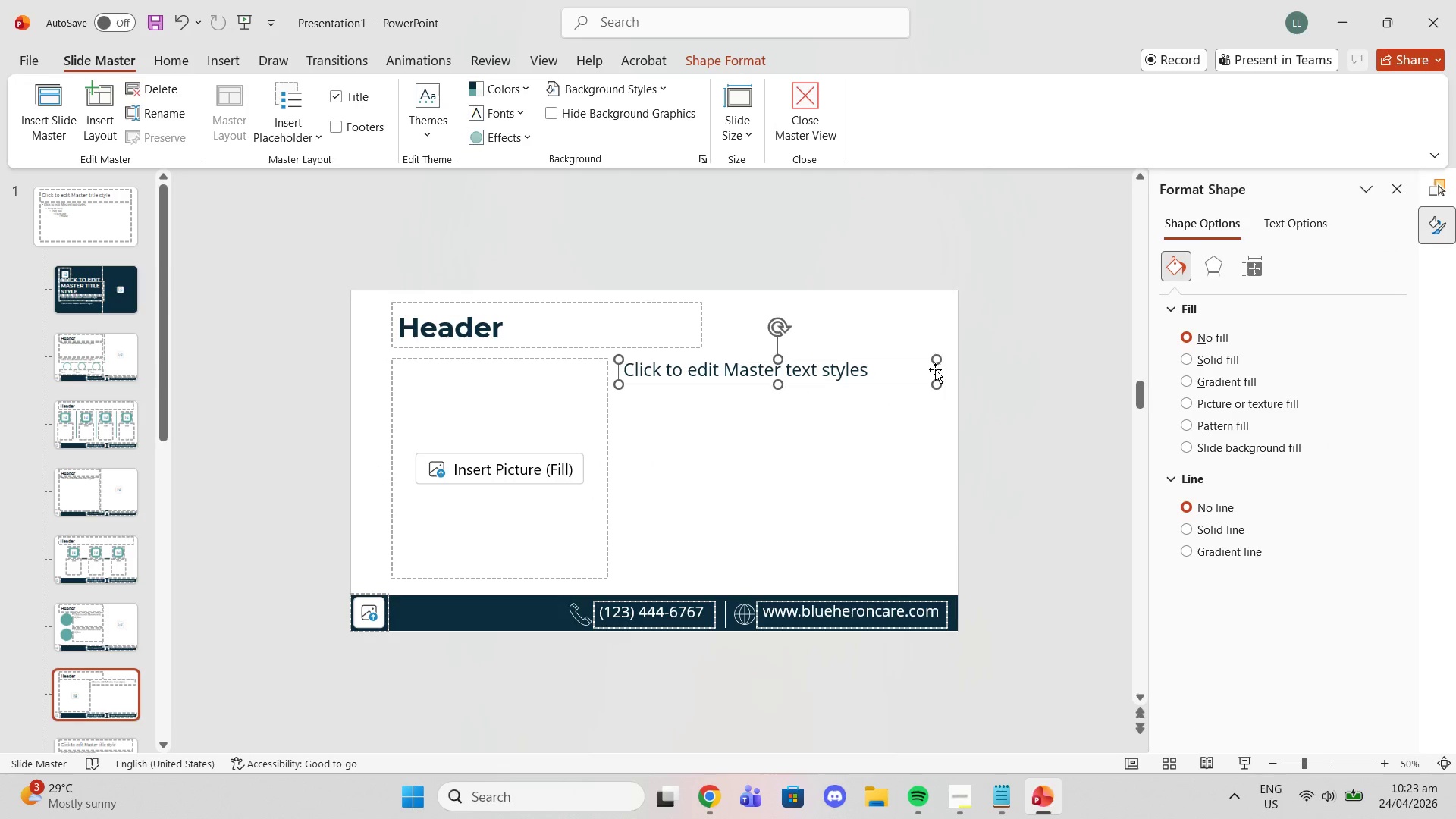 
left_click([936, 370])
 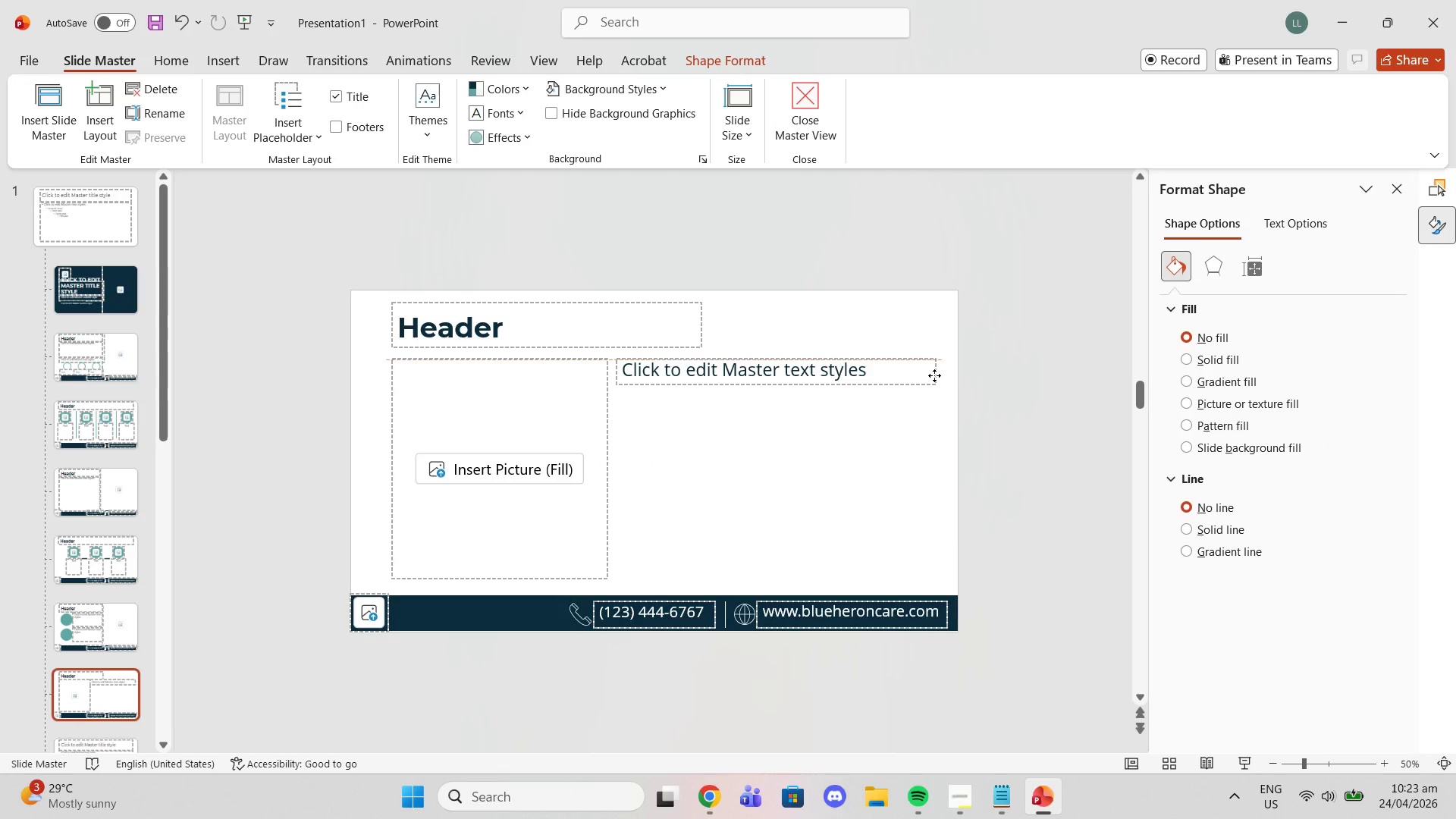 
left_click([934, 361])
 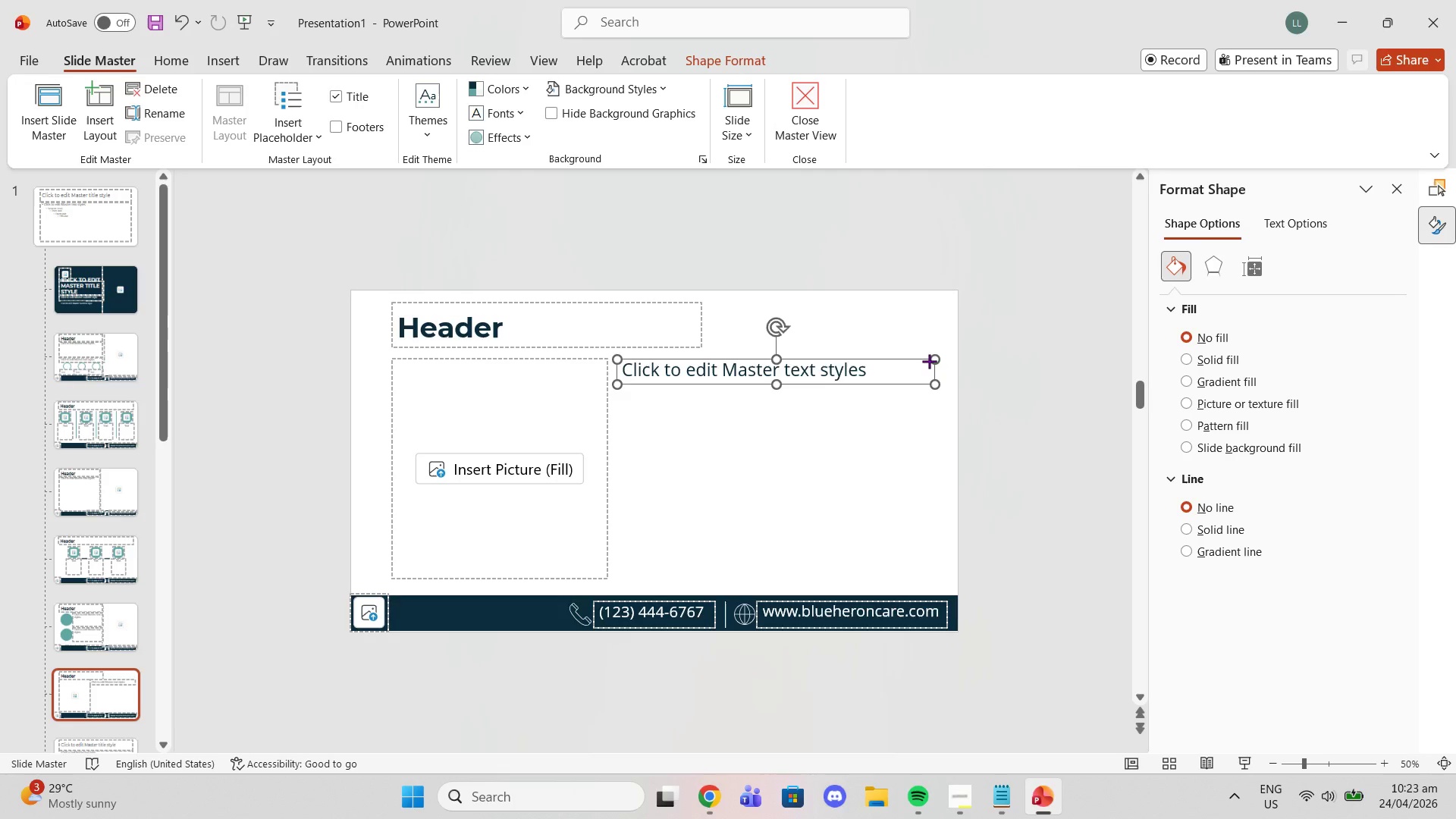 
left_click_drag(start_coordinate=[934, 361], to_coordinate=[918, 361])
 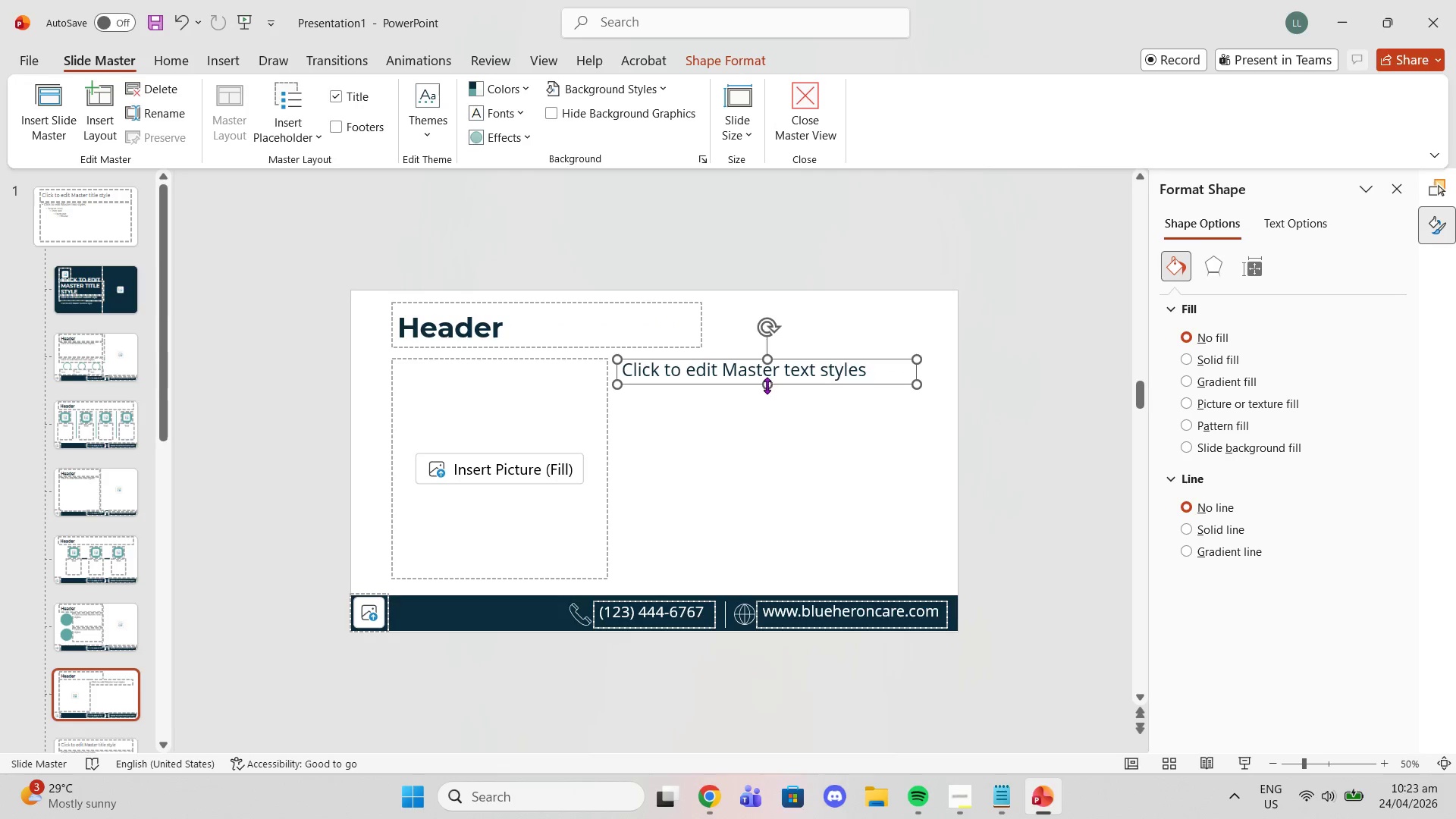 
left_click_drag(start_coordinate=[767, 385], to_coordinate=[780, 404])
 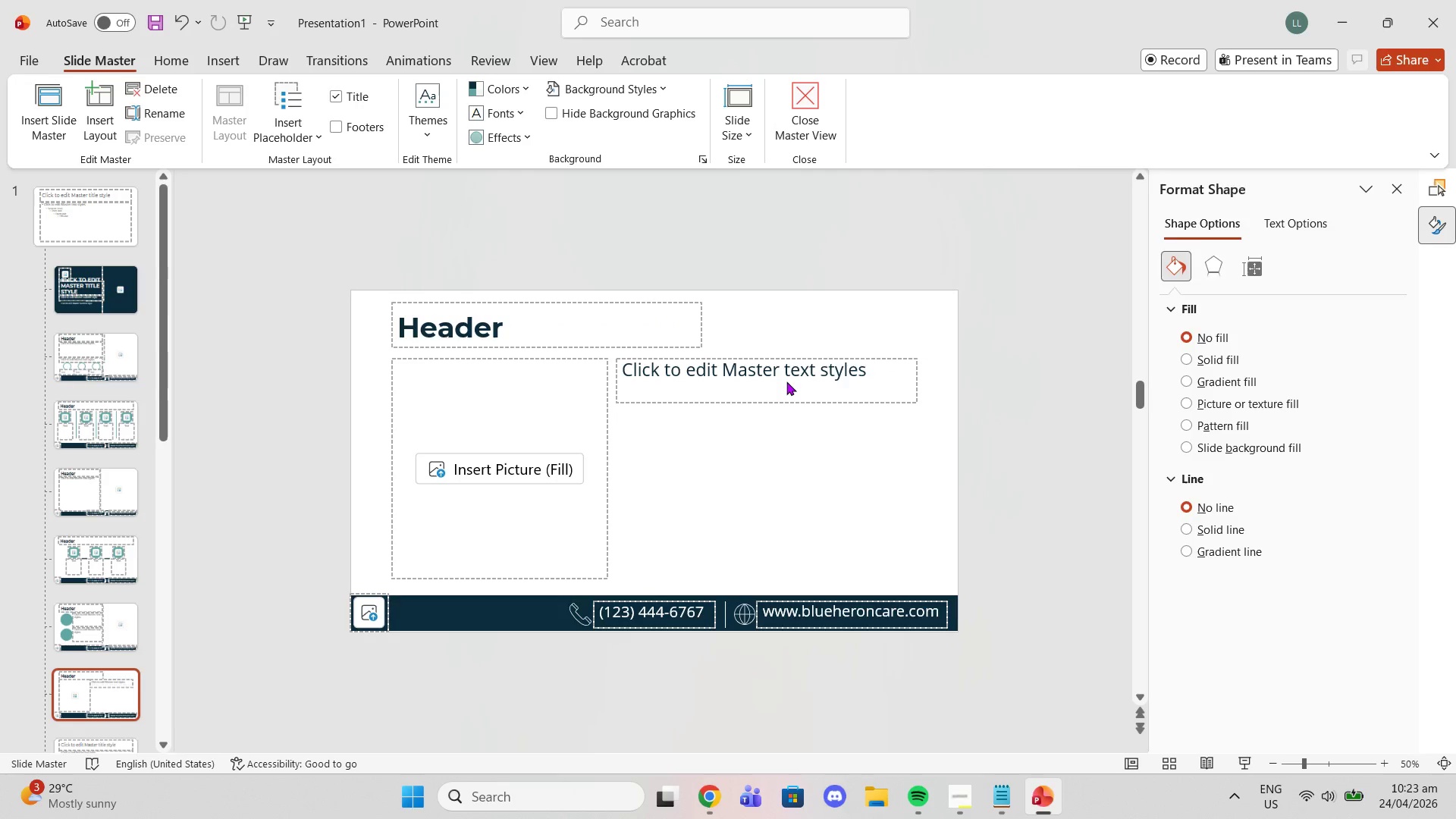 
double_click([786, 381])
 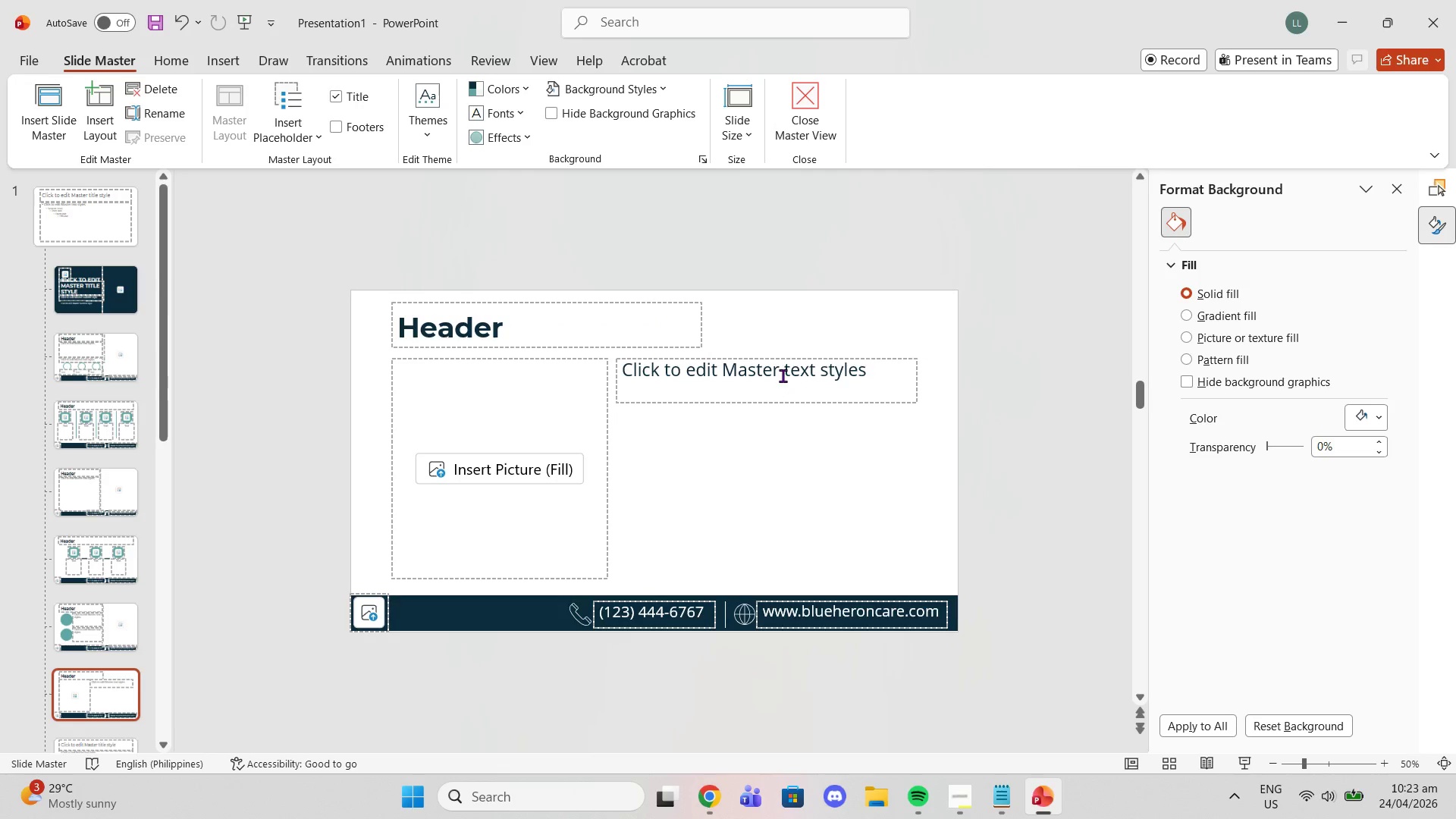 
triple_click([783, 375])
 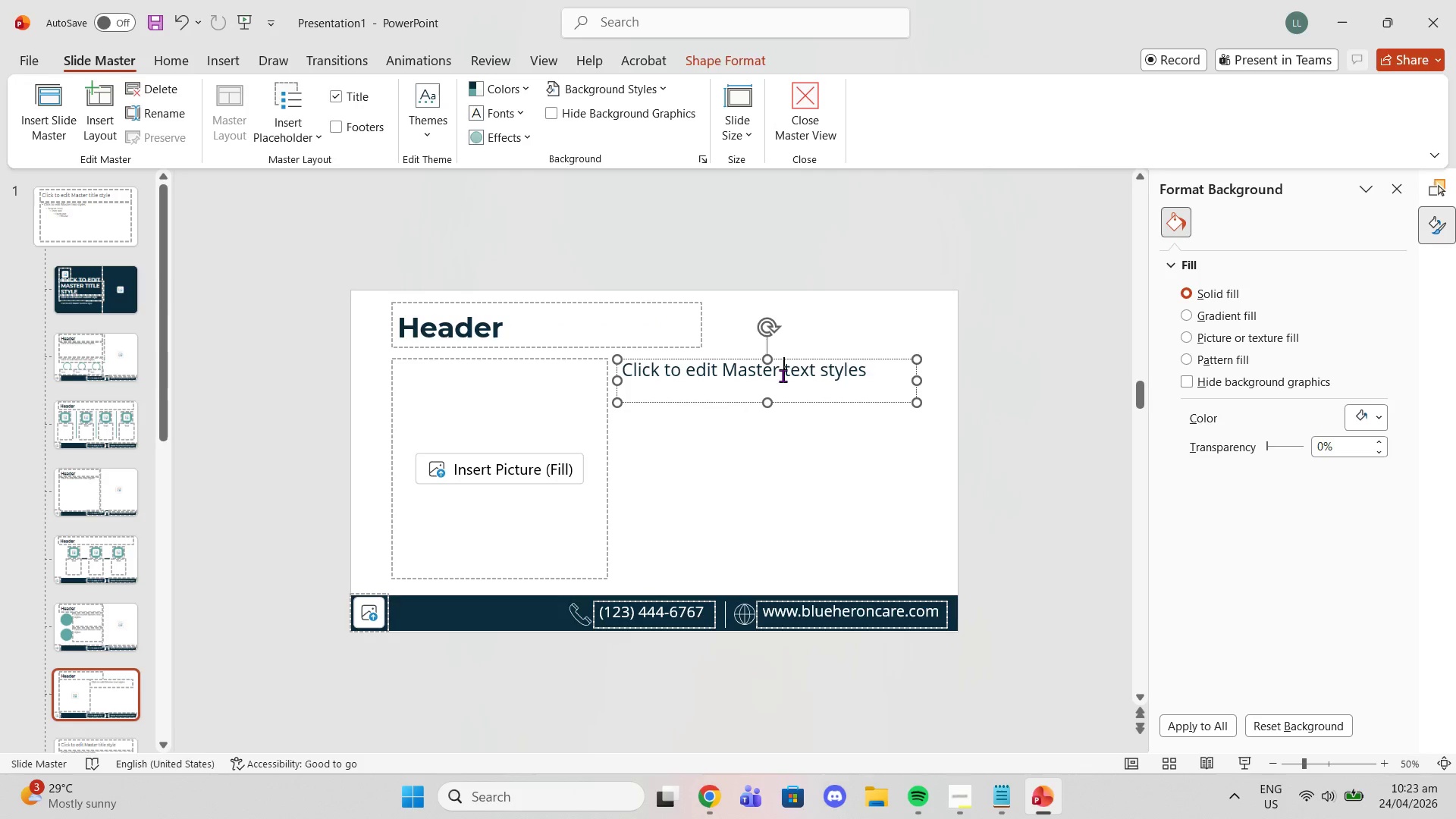 
triple_click([783, 375])
 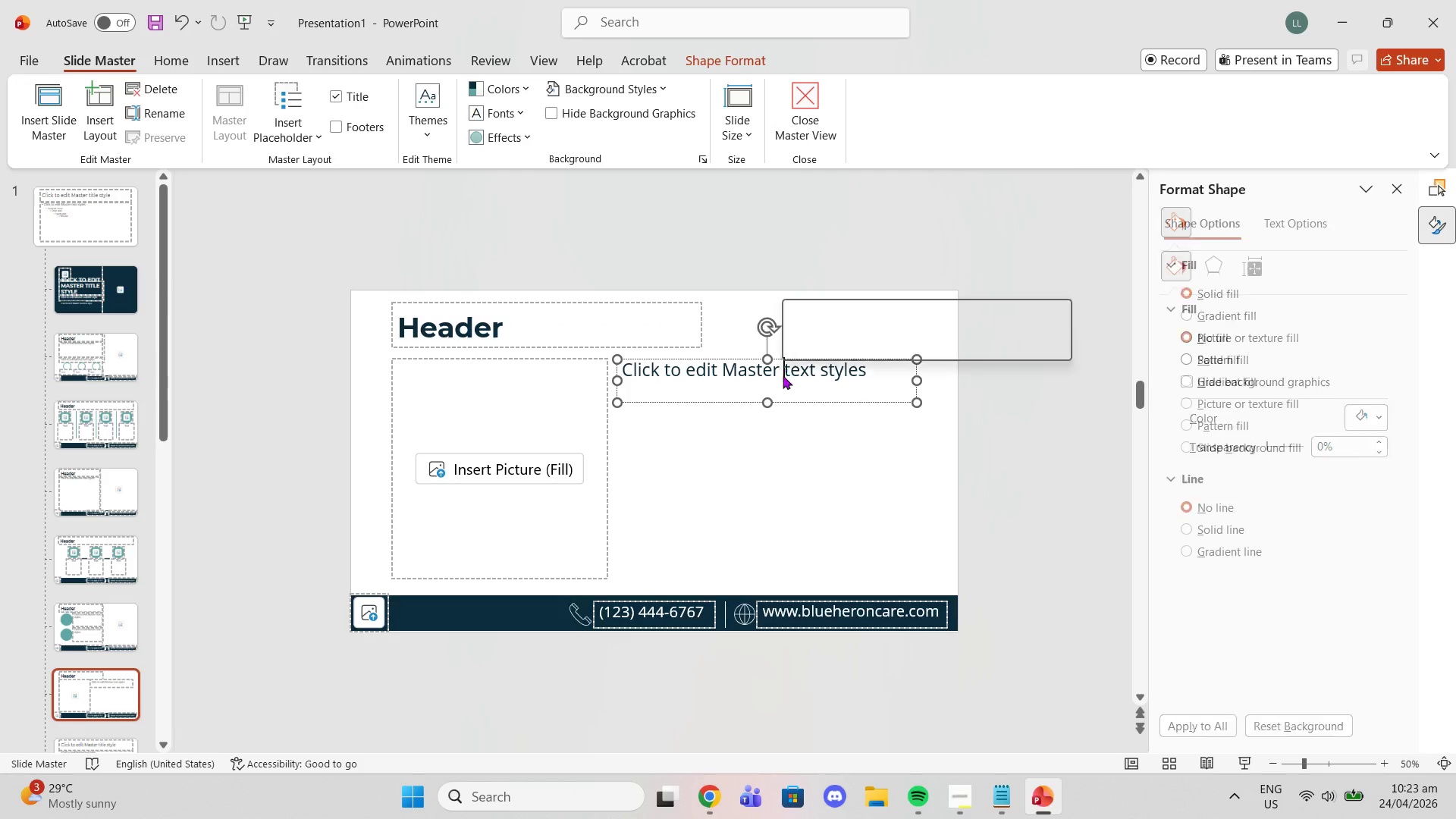 
triple_click([783, 375])
 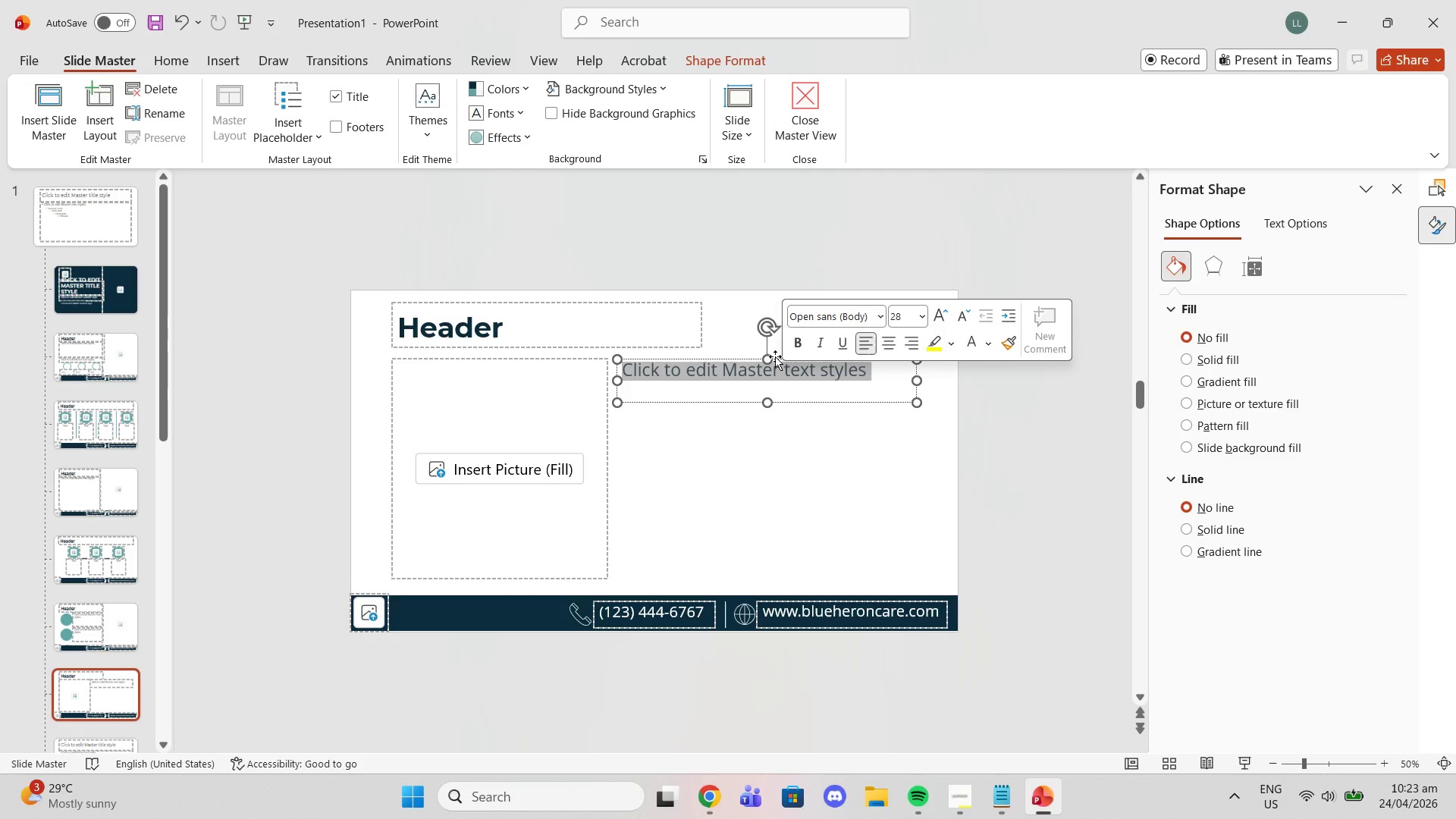 
wait(13.27)
 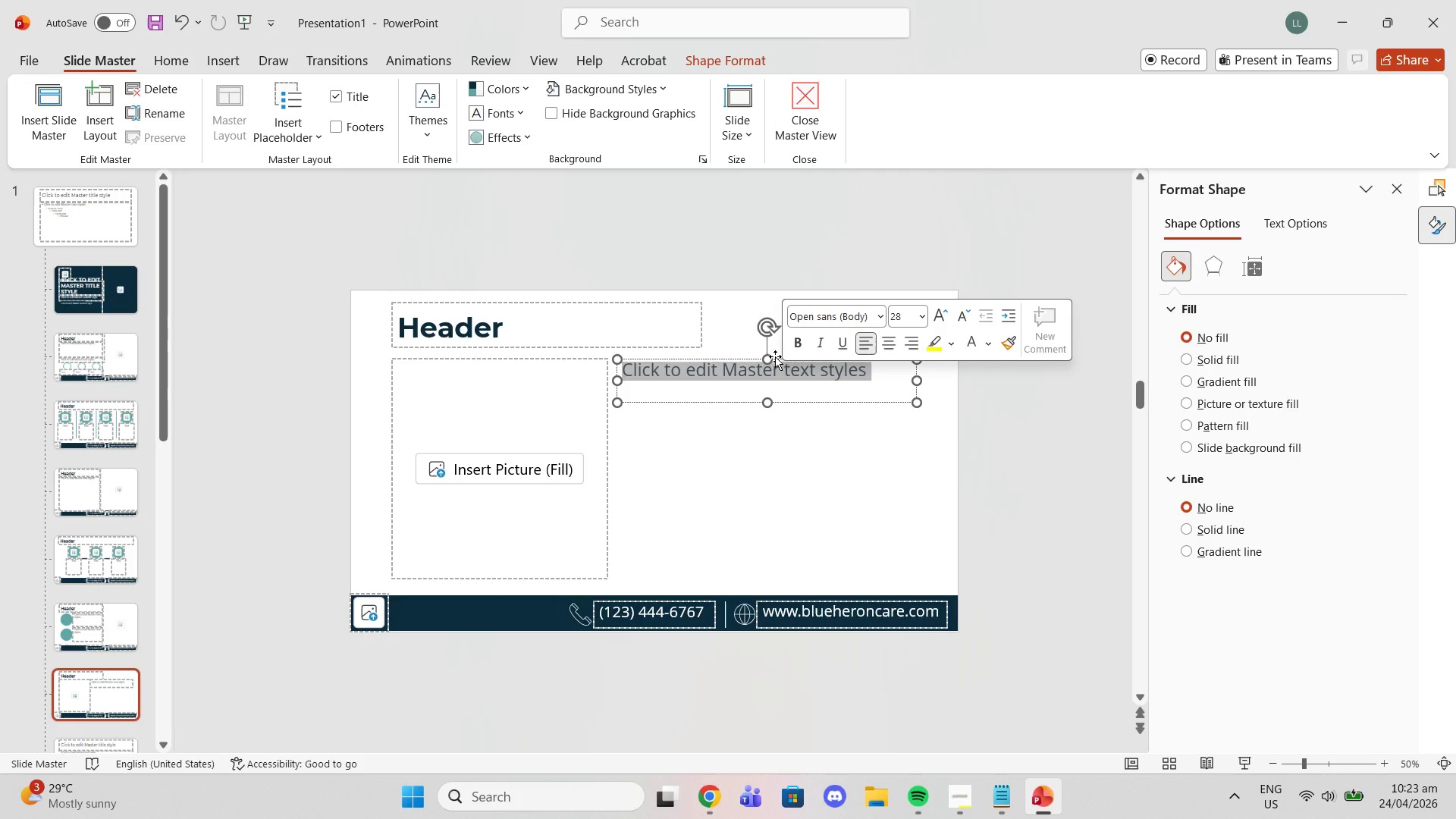 
left_click([174, 57])
 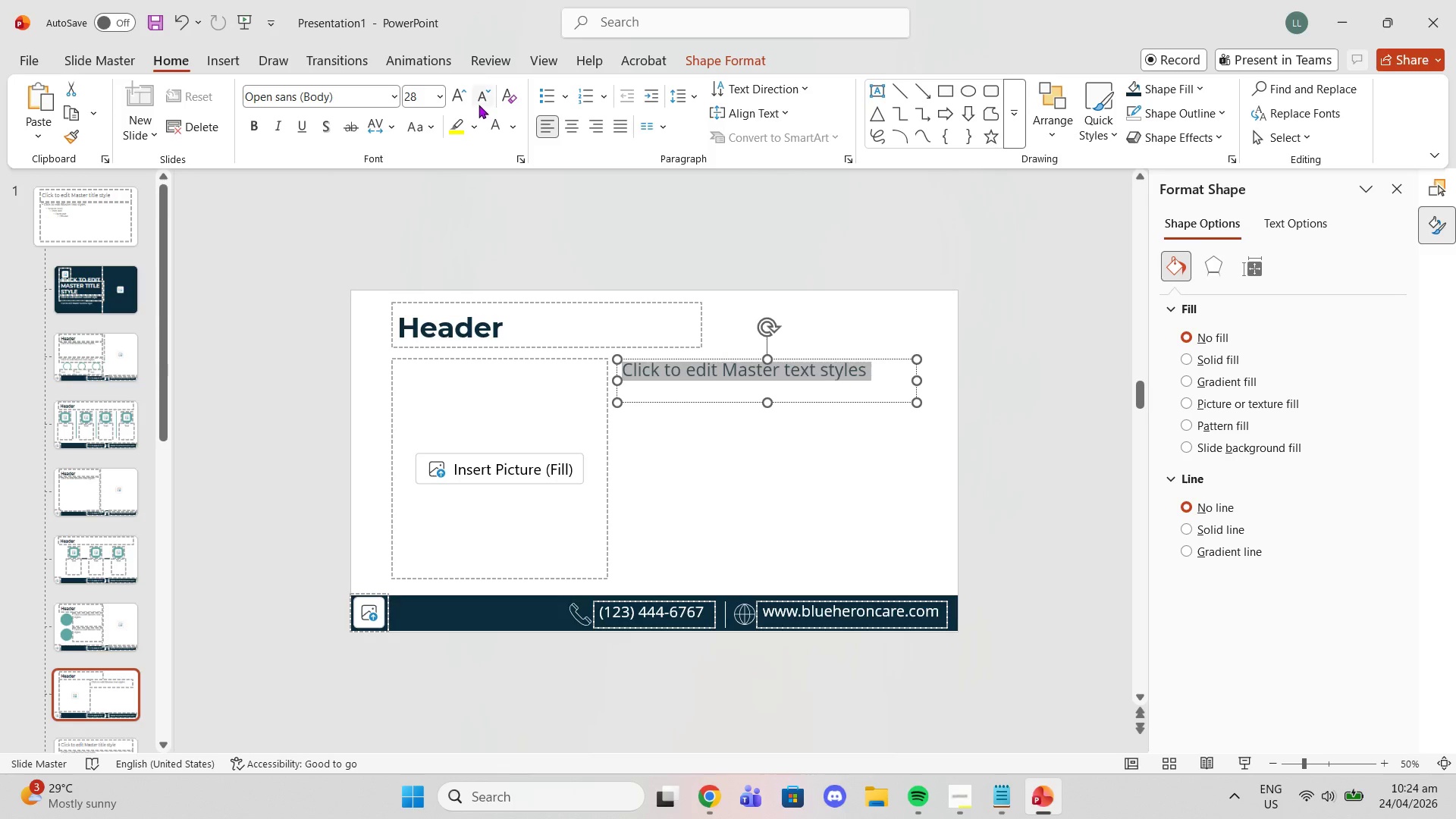 
left_click([459, 93])
 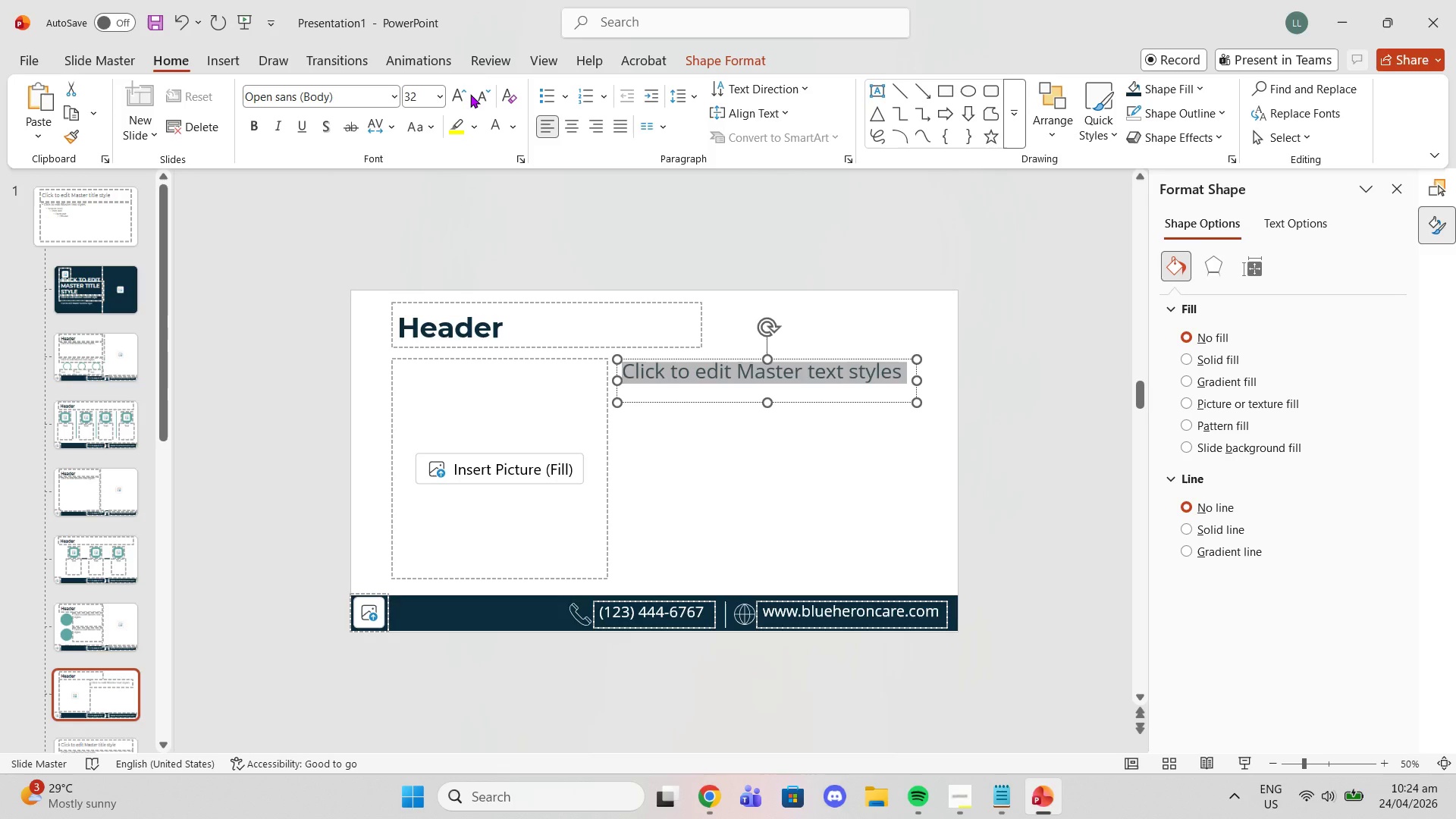 
wait(21.31)
 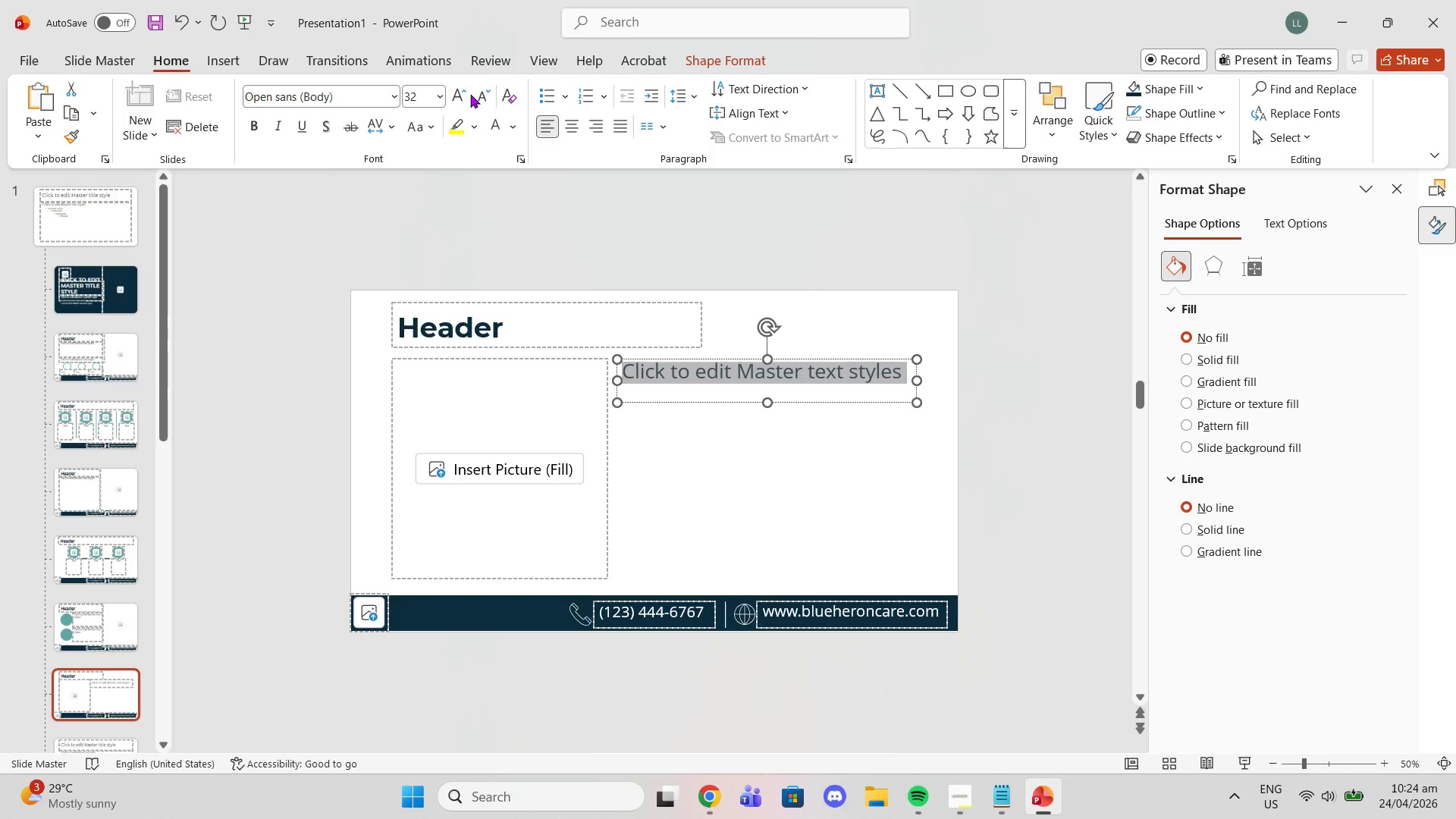 
left_click([451, 86])
 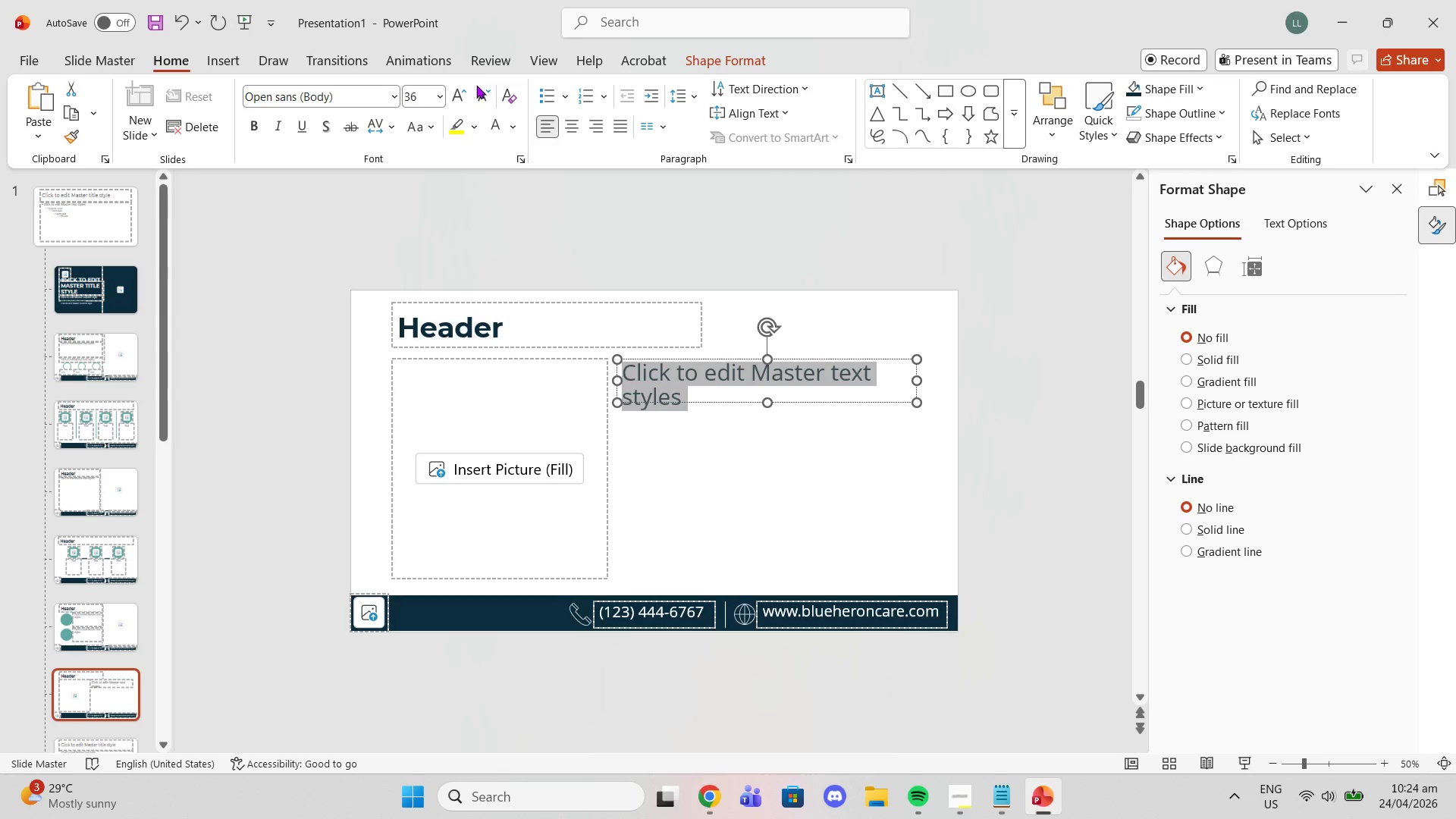 
left_click([482, 91])
 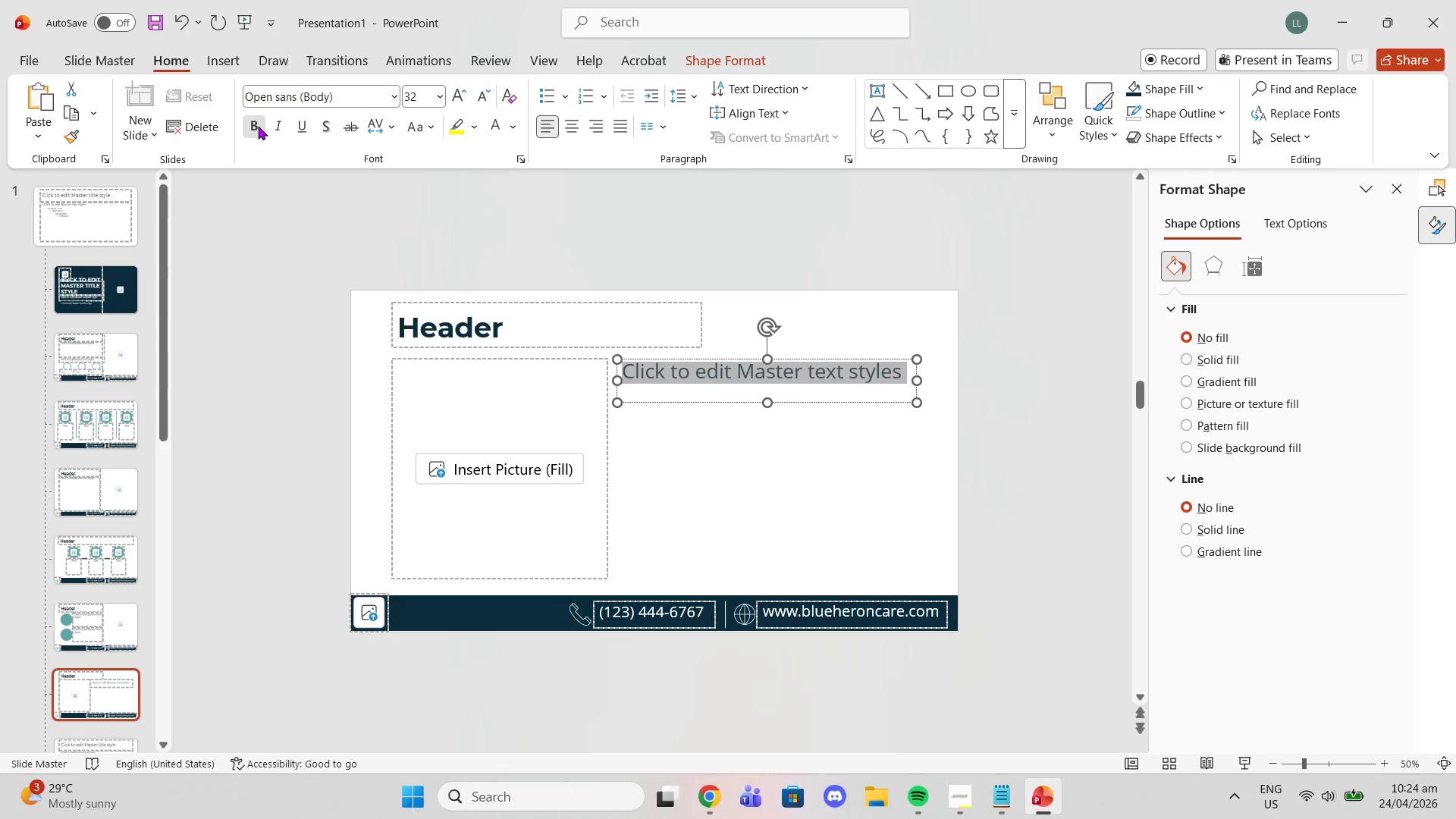 
left_click_drag(start_coordinate=[303, 246], to_coordinate=[592, 463])
 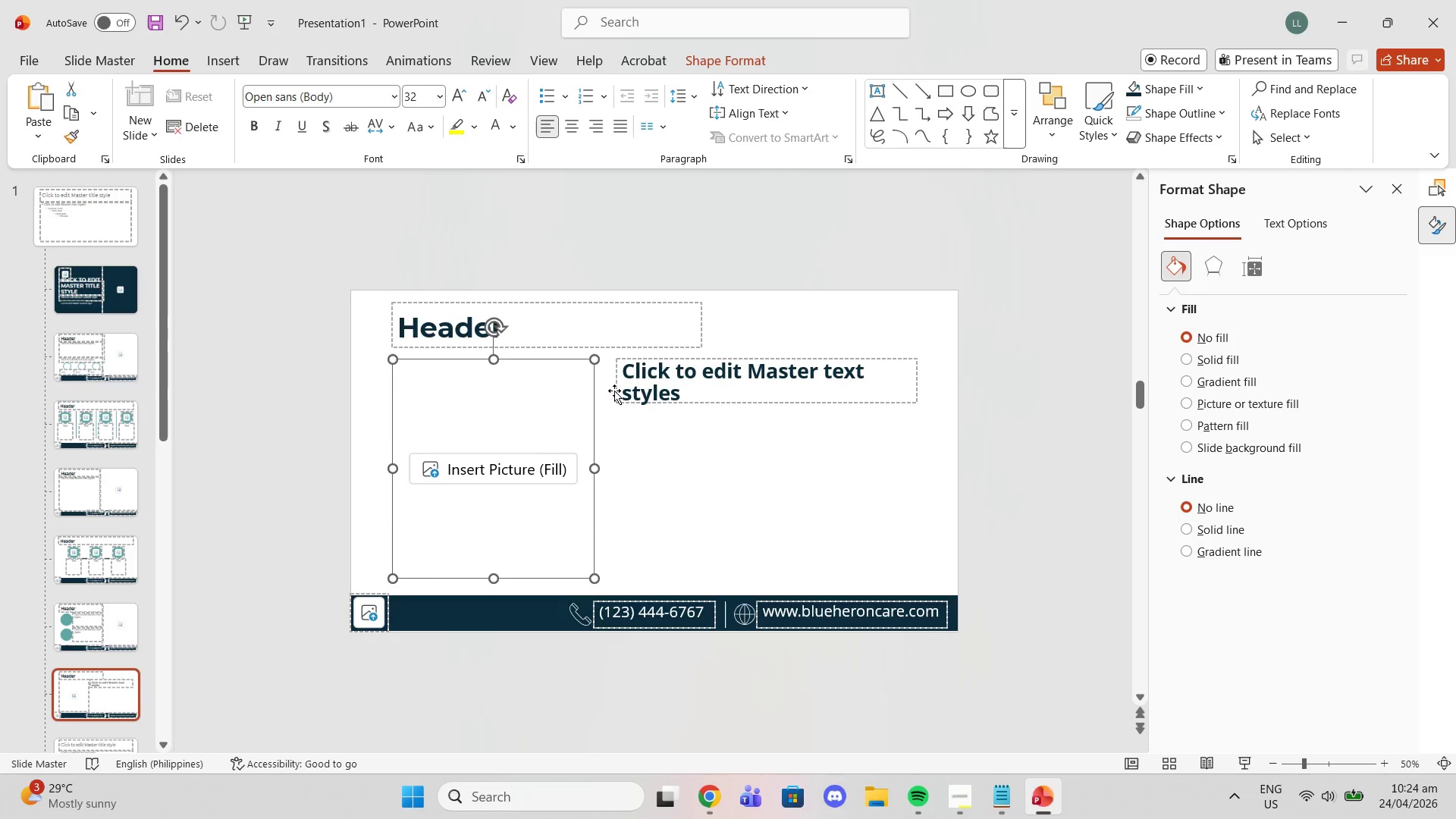 
left_click([614, 391])
 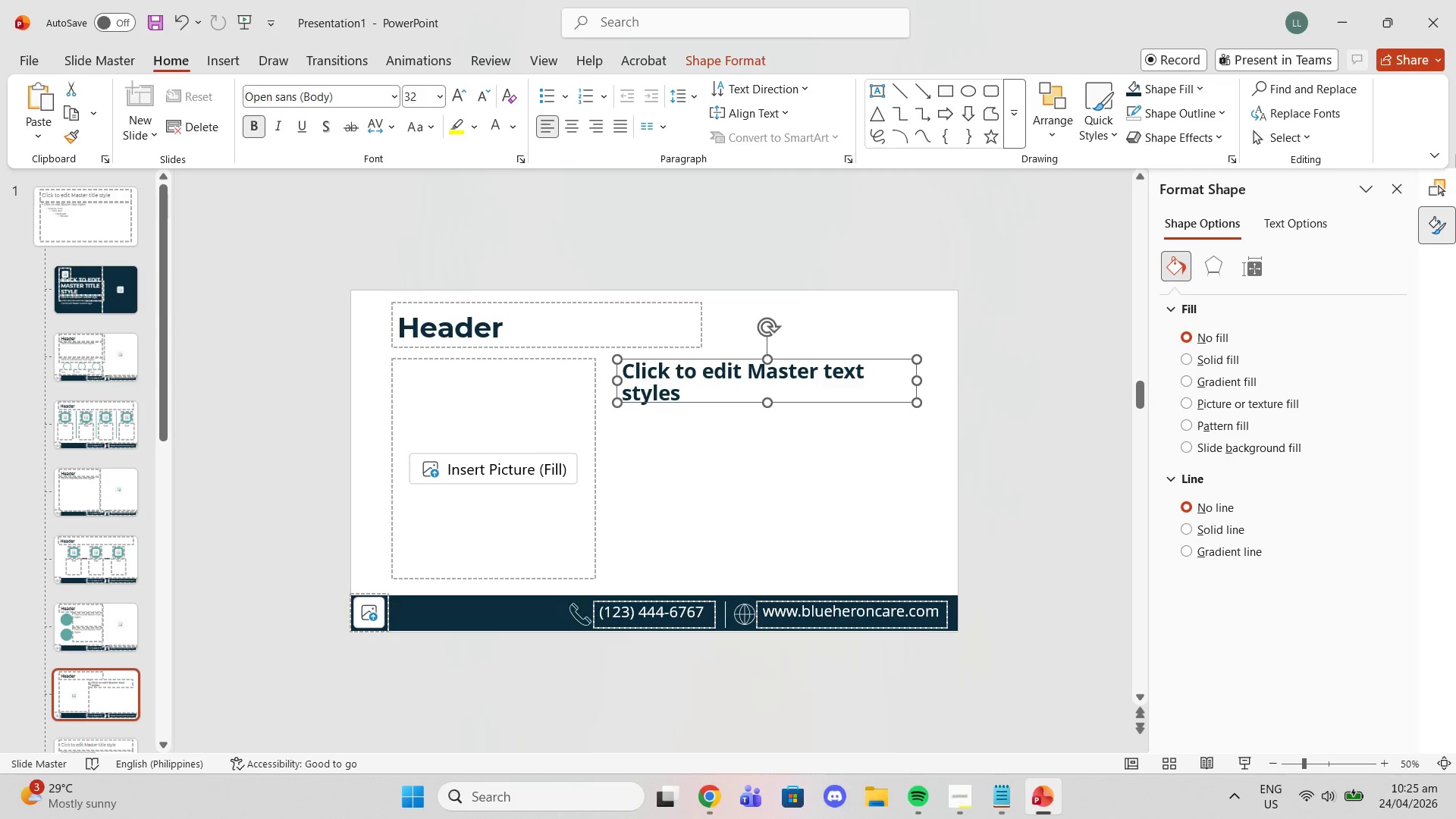 
wait(64.03)
 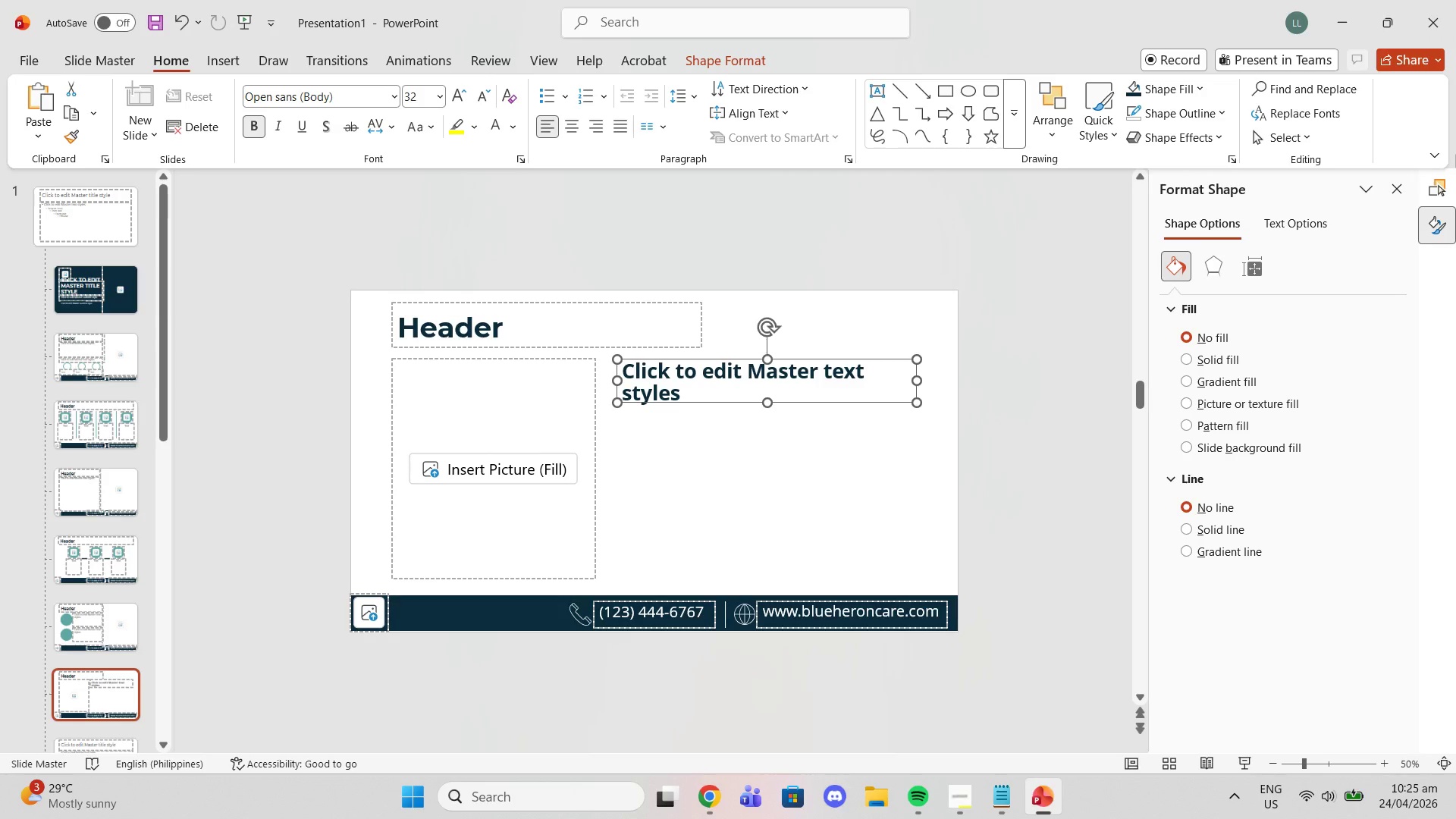 
left_click([698, 392])
 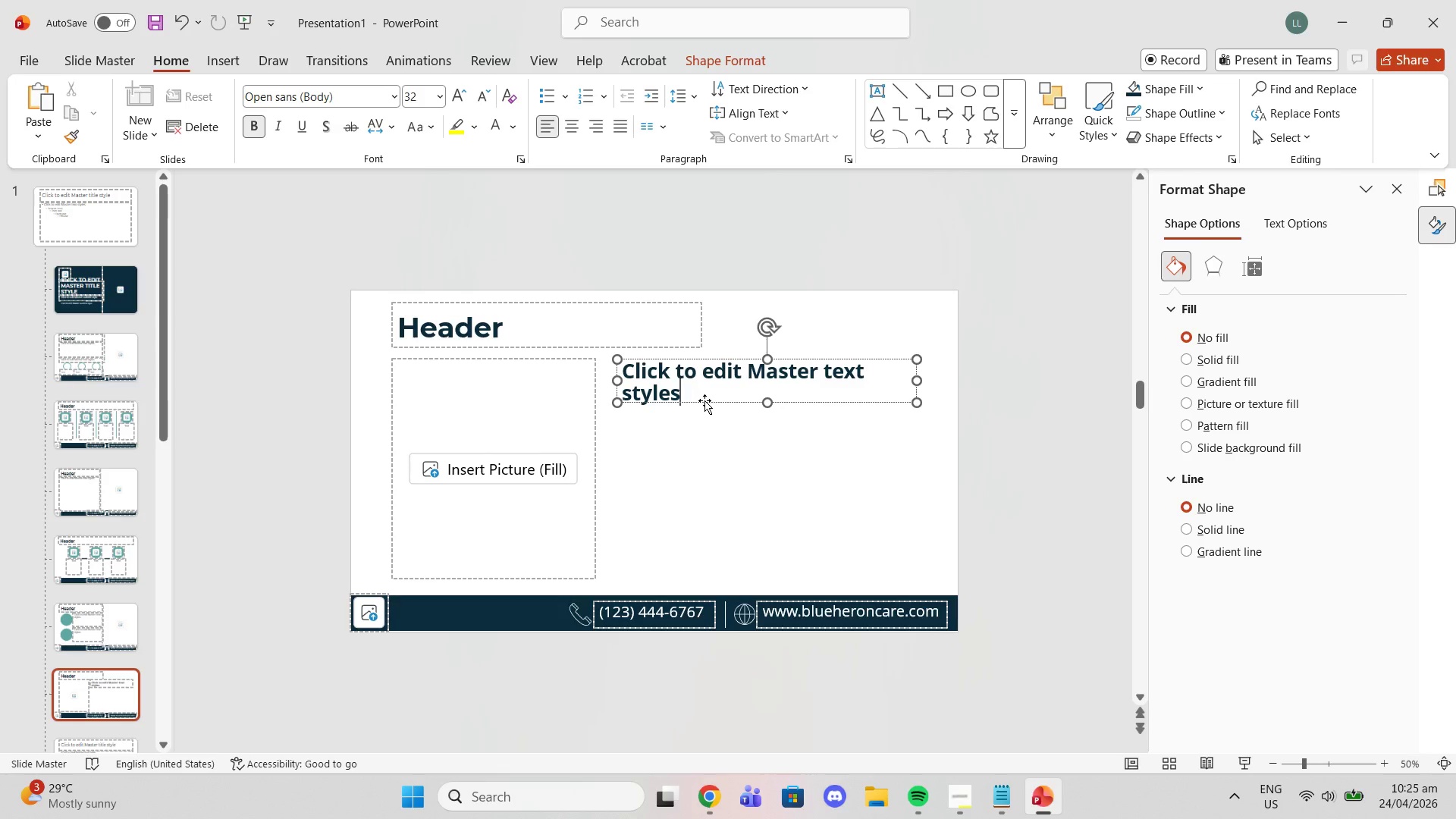 
left_click([711, 402])
 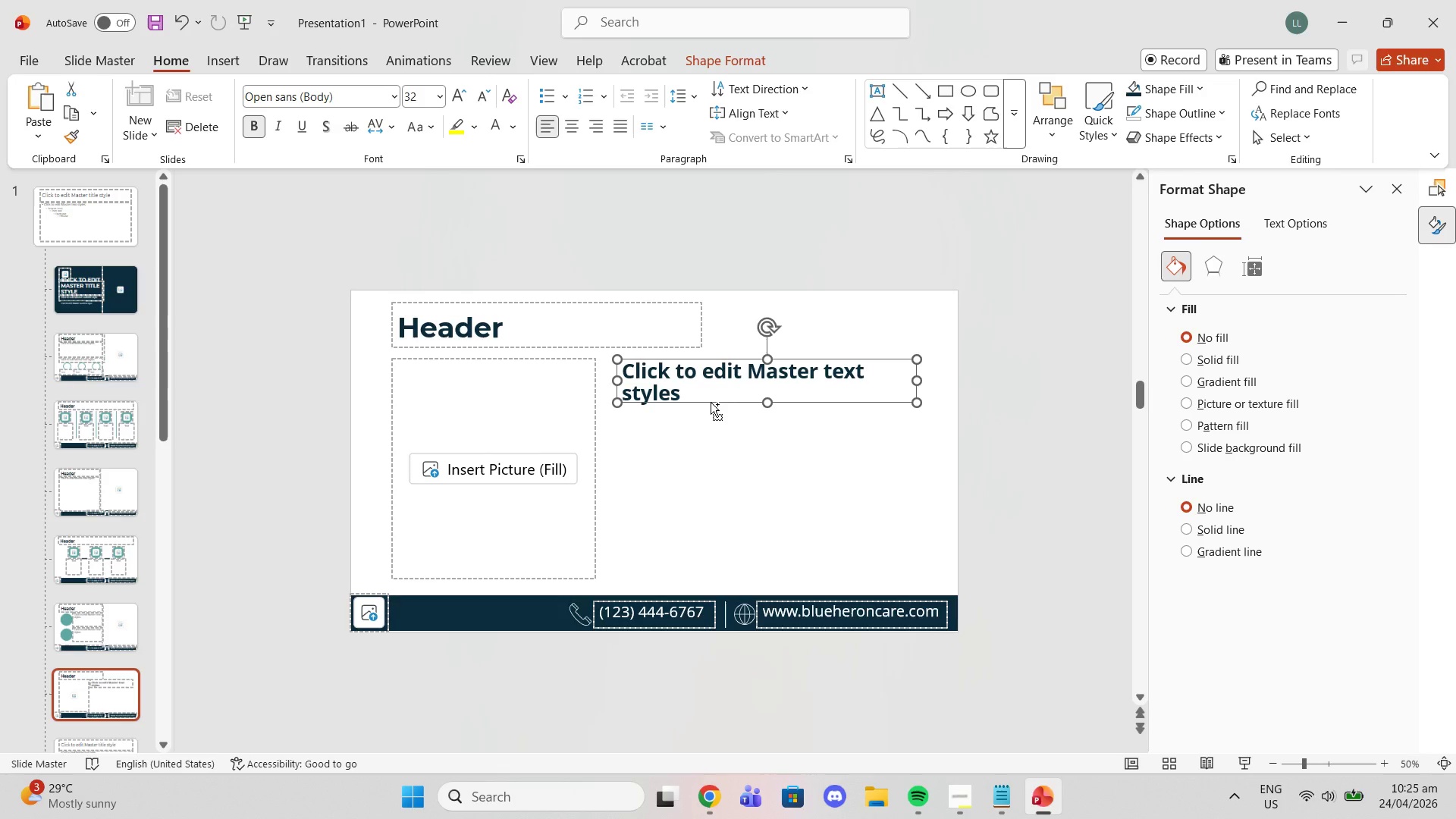 
key(Control+ControlLeft)
 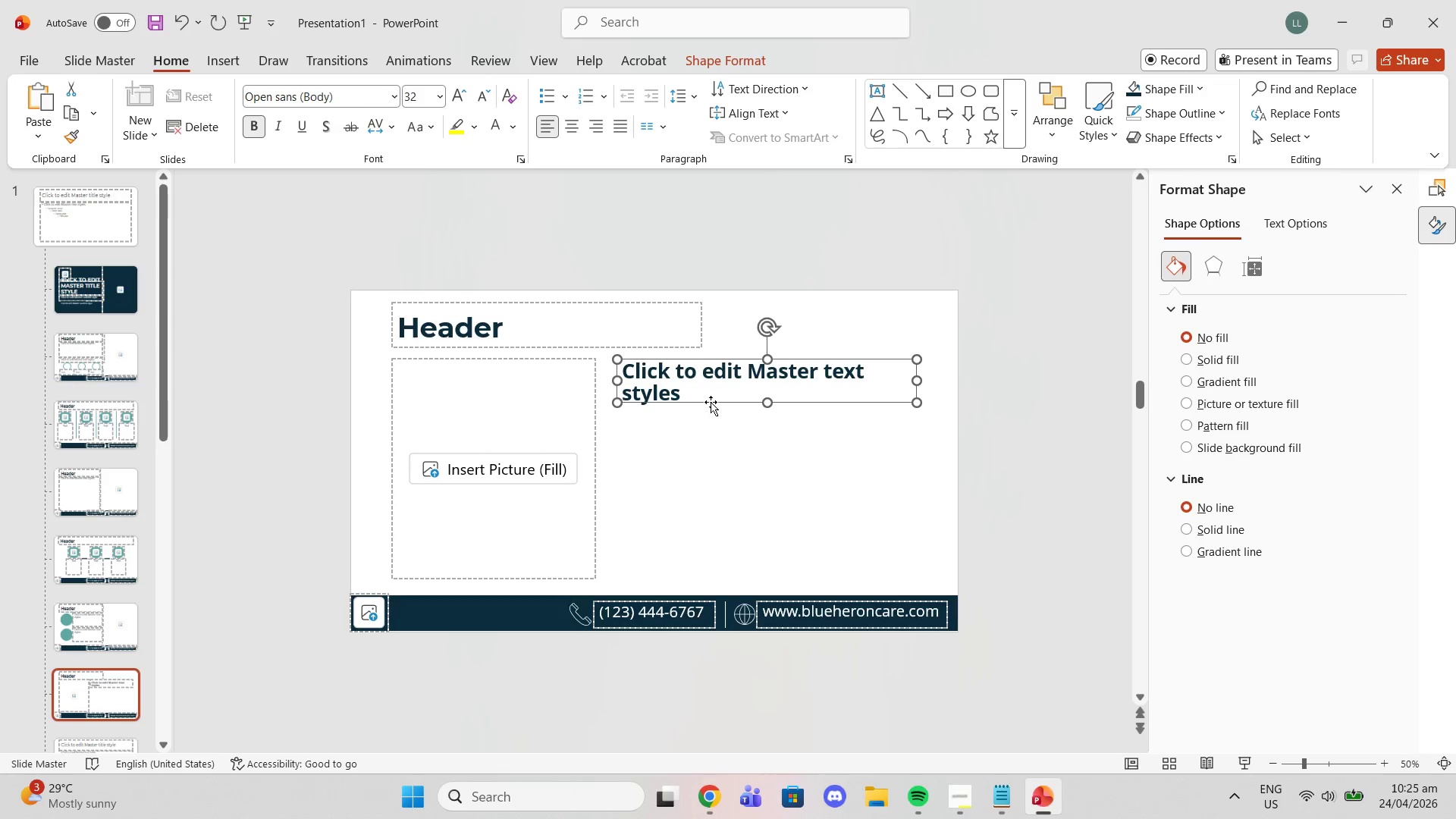 
key(Control+C)
 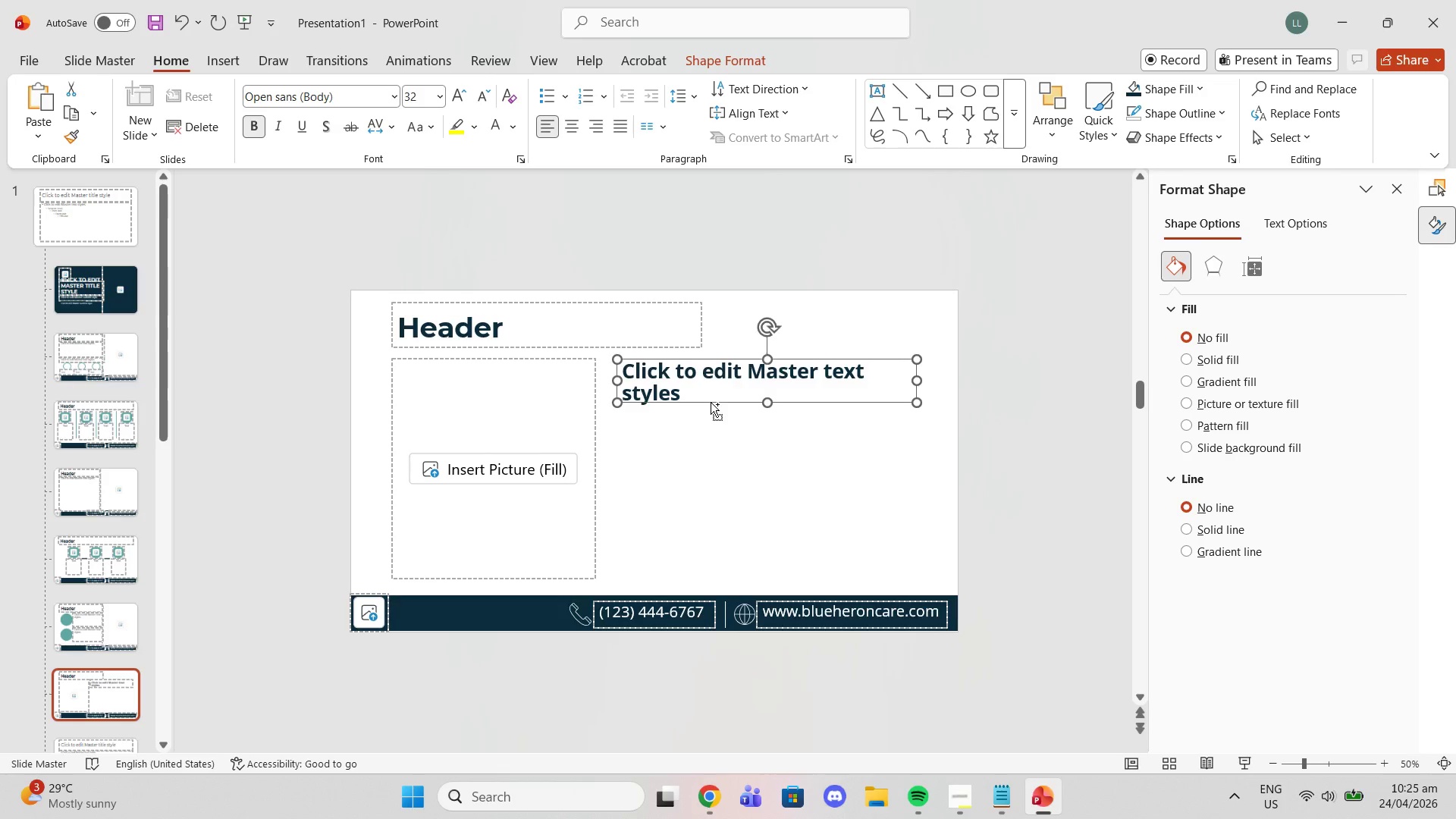 
key(Control+ControlLeft)
 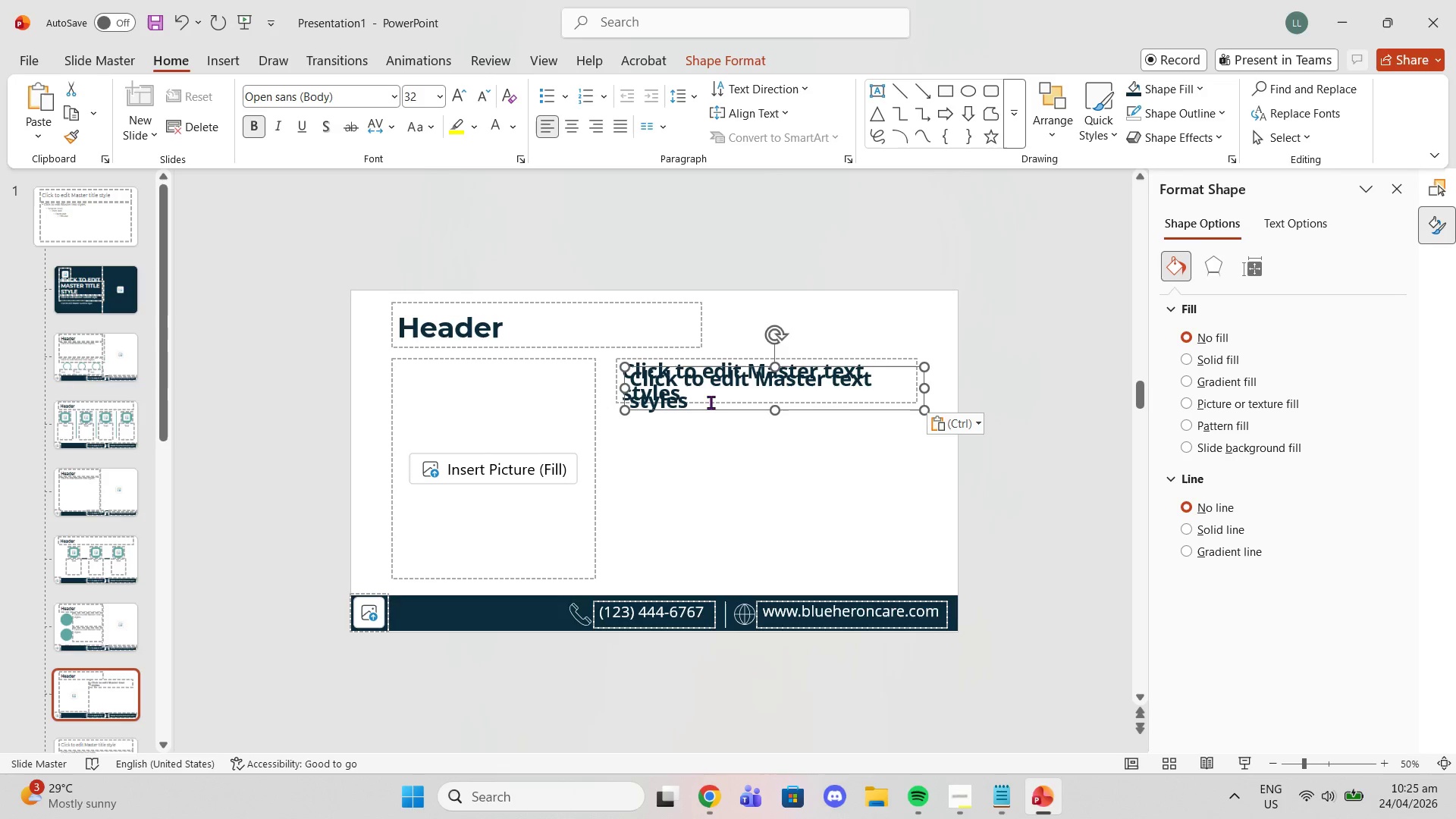 
key(Control+V)
 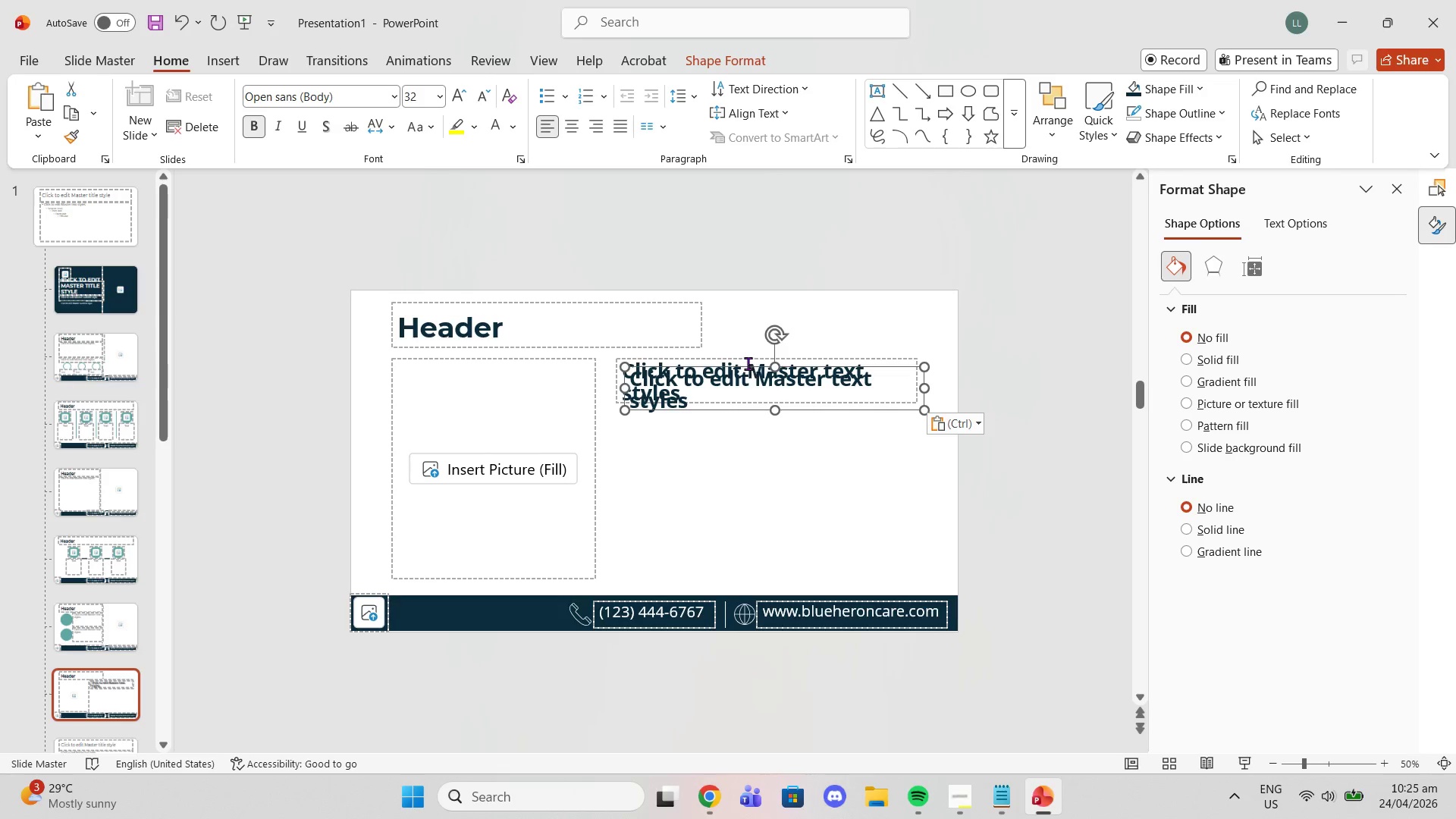 
left_click_drag(start_coordinate=[746, 390], to_coordinate=[738, 419])
 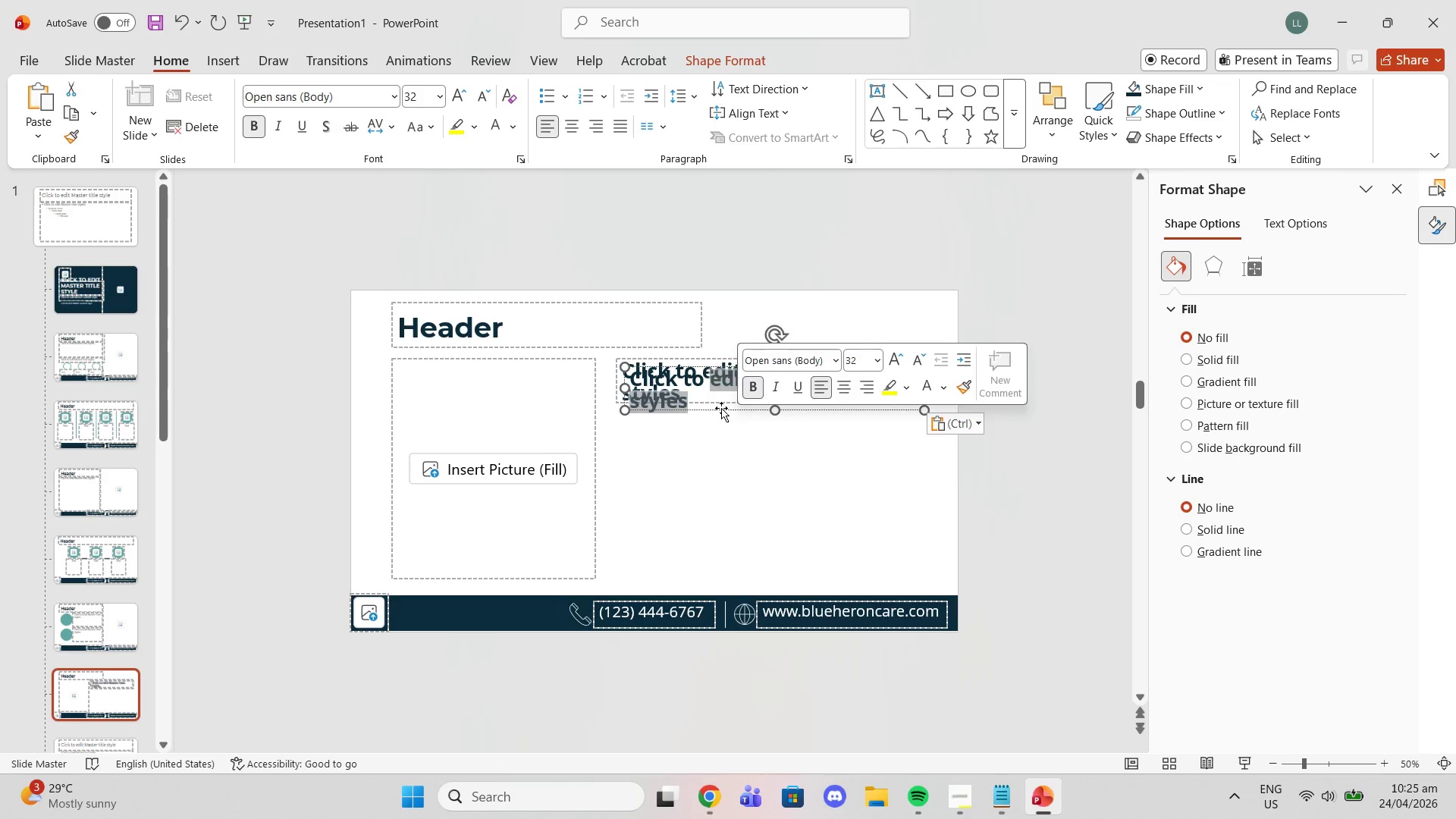 
left_click_drag(start_coordinate=[721, 408], to_coordinate=[715, 455])
 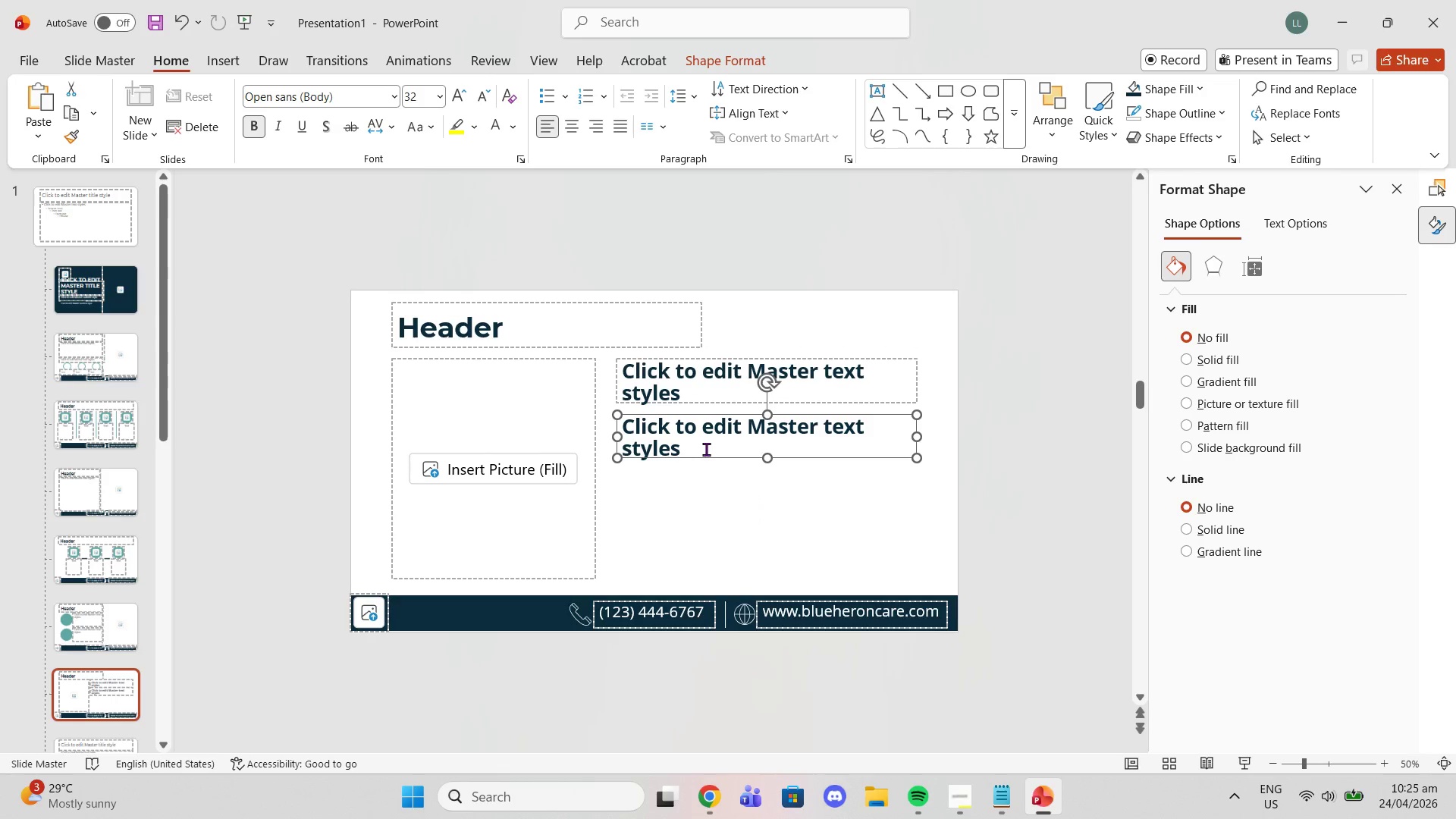 
left_click_drag(start_coordinate=[706, 449], to_coordinate=[615, 418])
 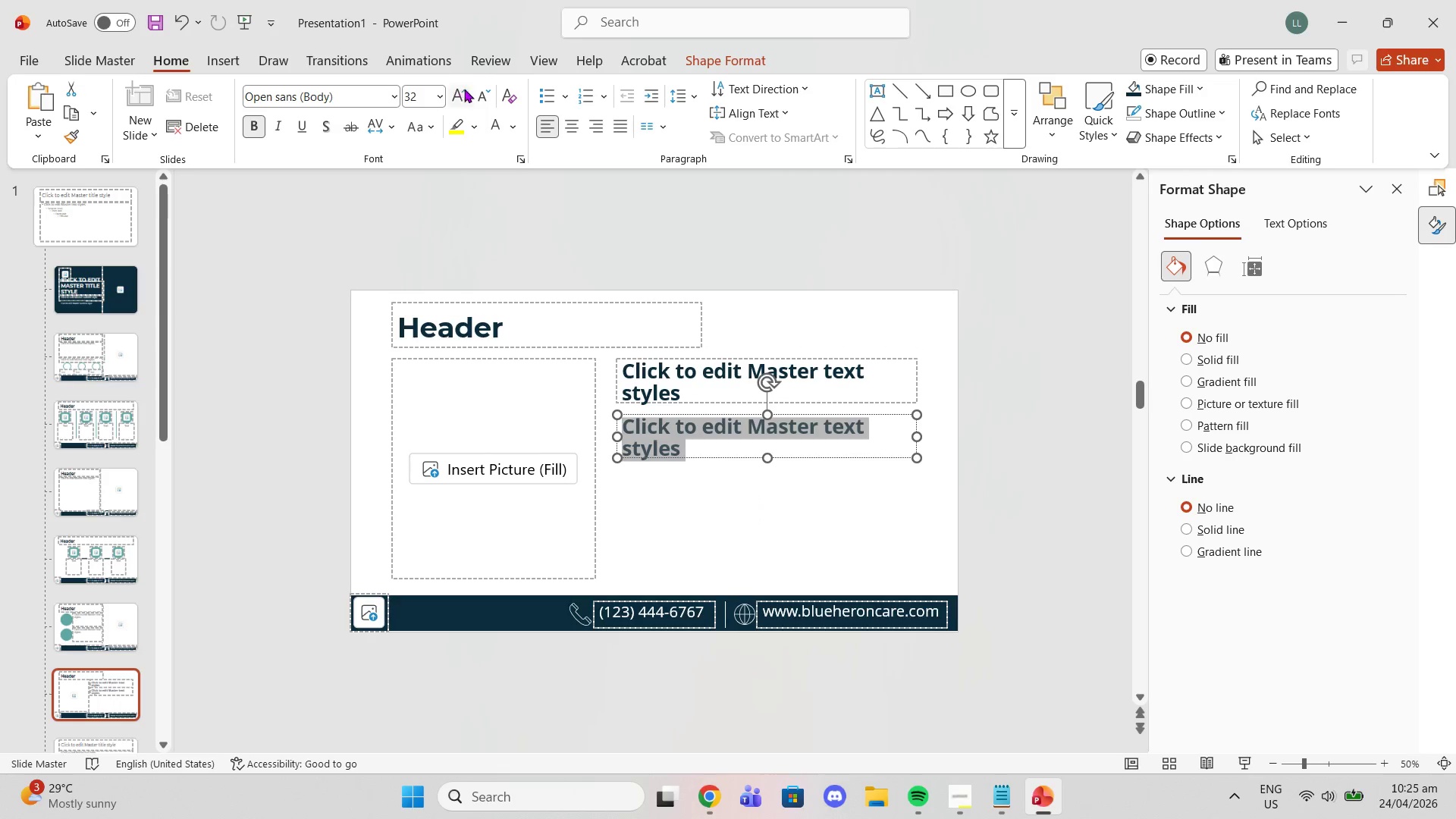 
left_click([477, 89])
 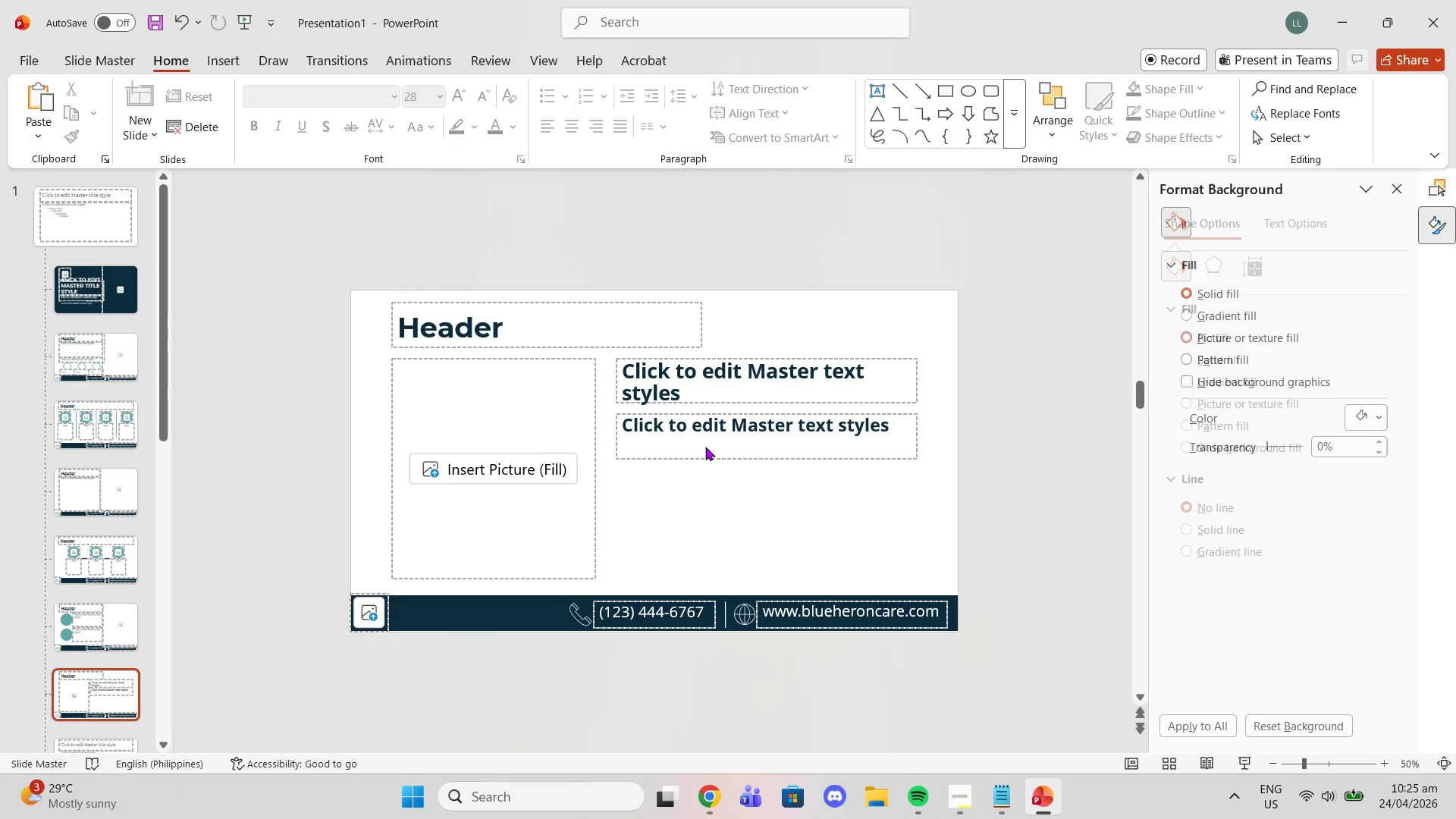 
double_click([710, 427])
 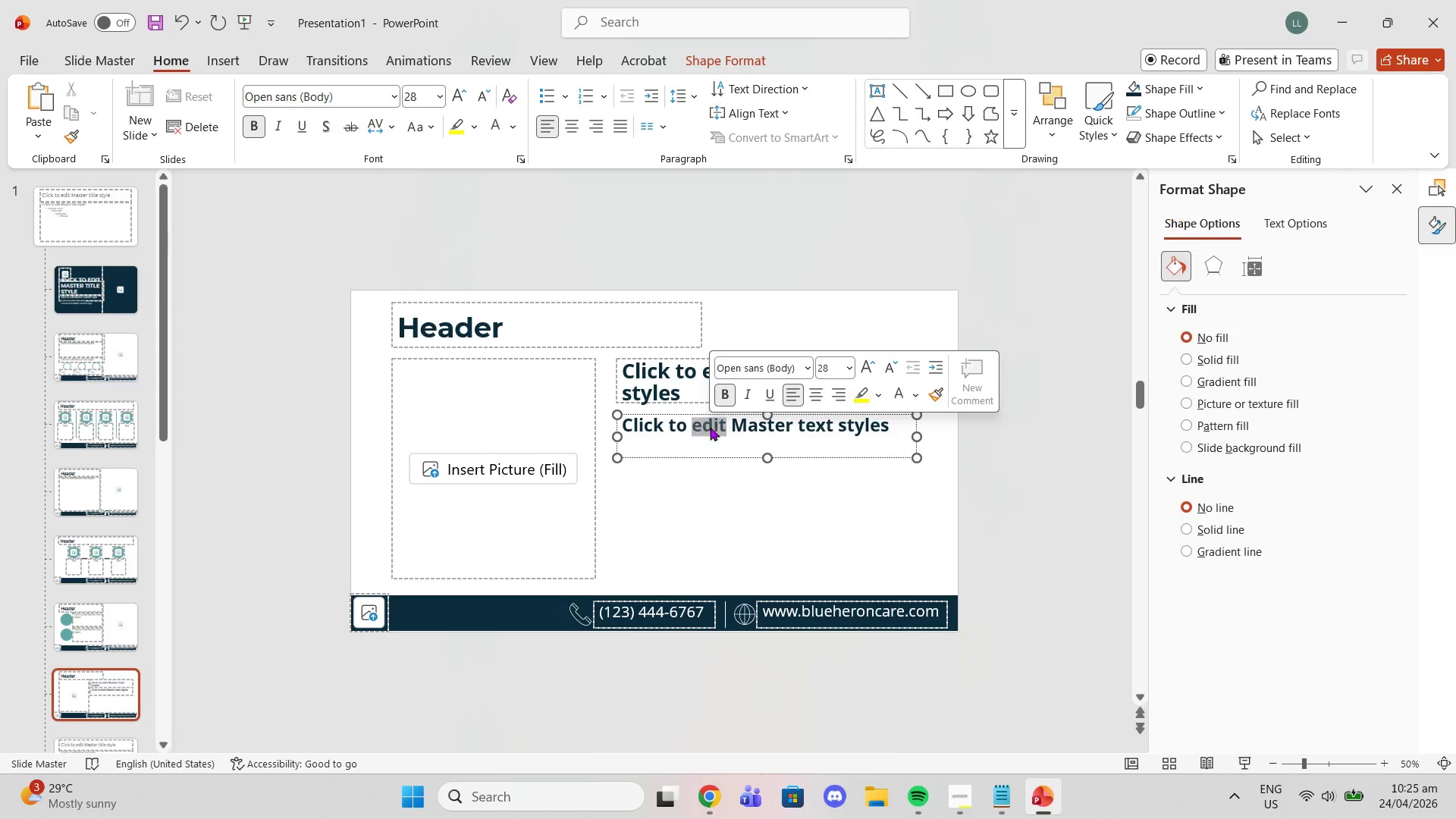 
triple_click([710, 427])
 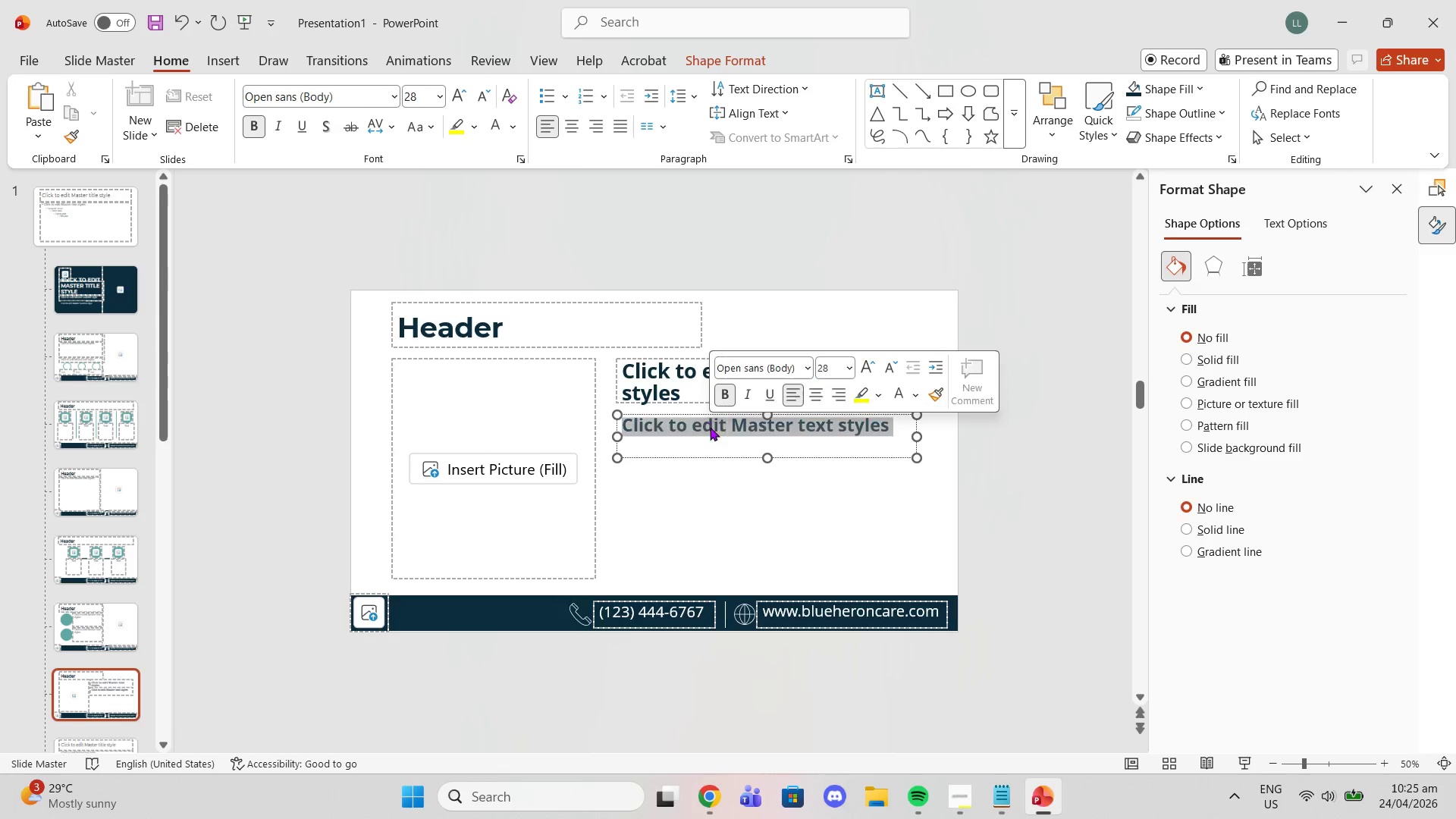 
triple_click([710, 427])
 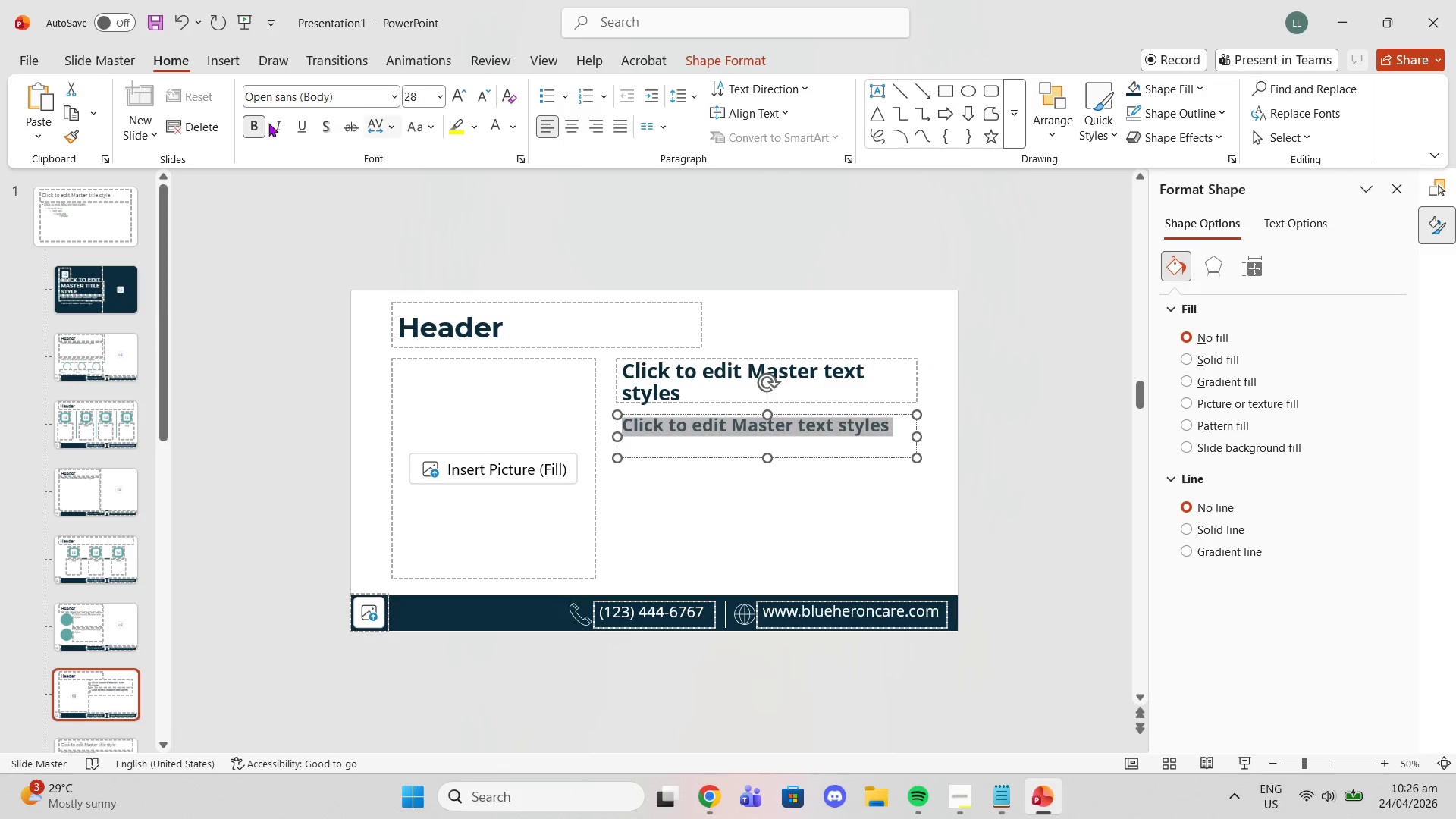 
left_click([256, 122])
 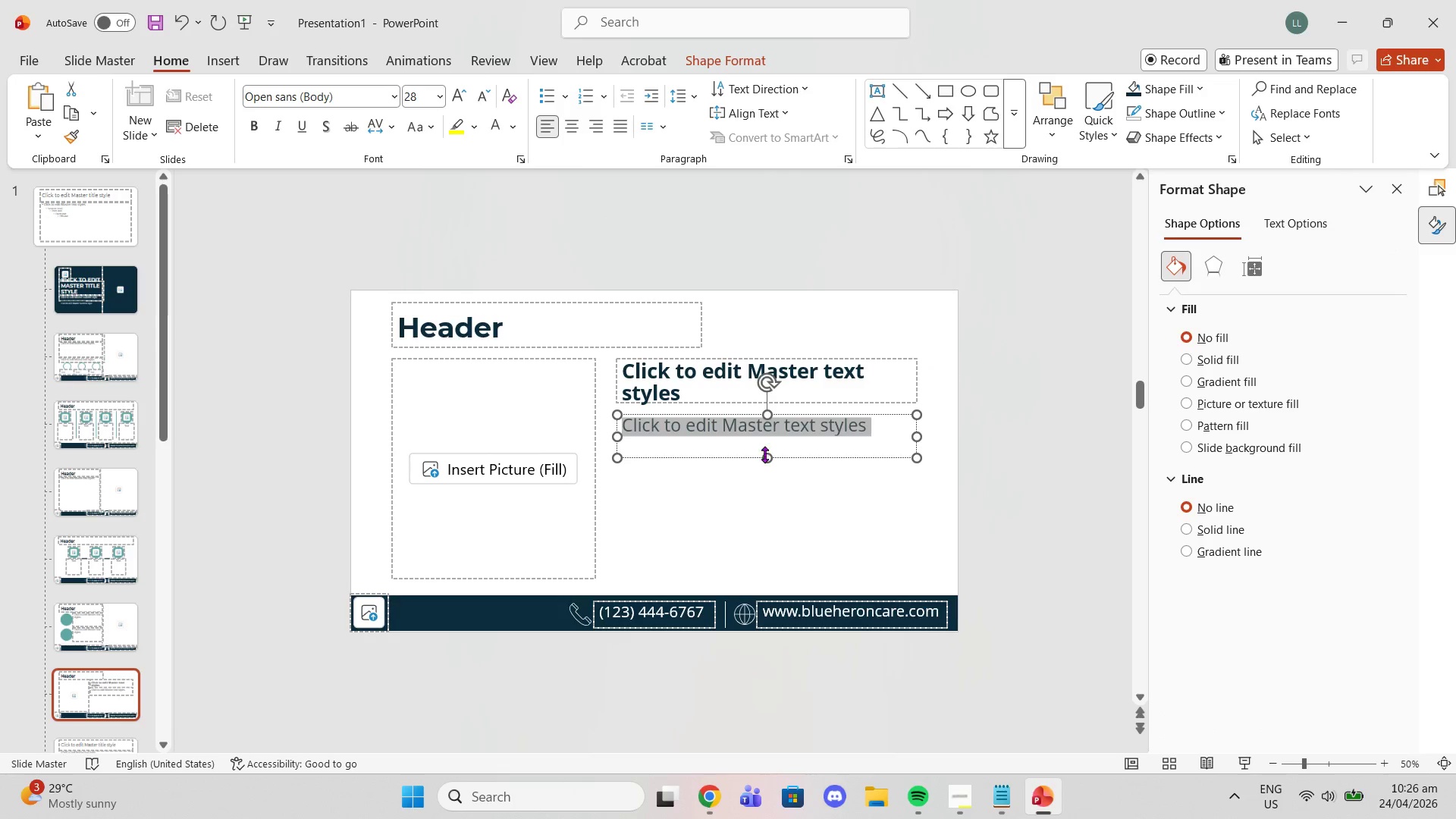 
left_click_drag(start_coordinate=[765, 460], to_coordinate=[762, 516])
 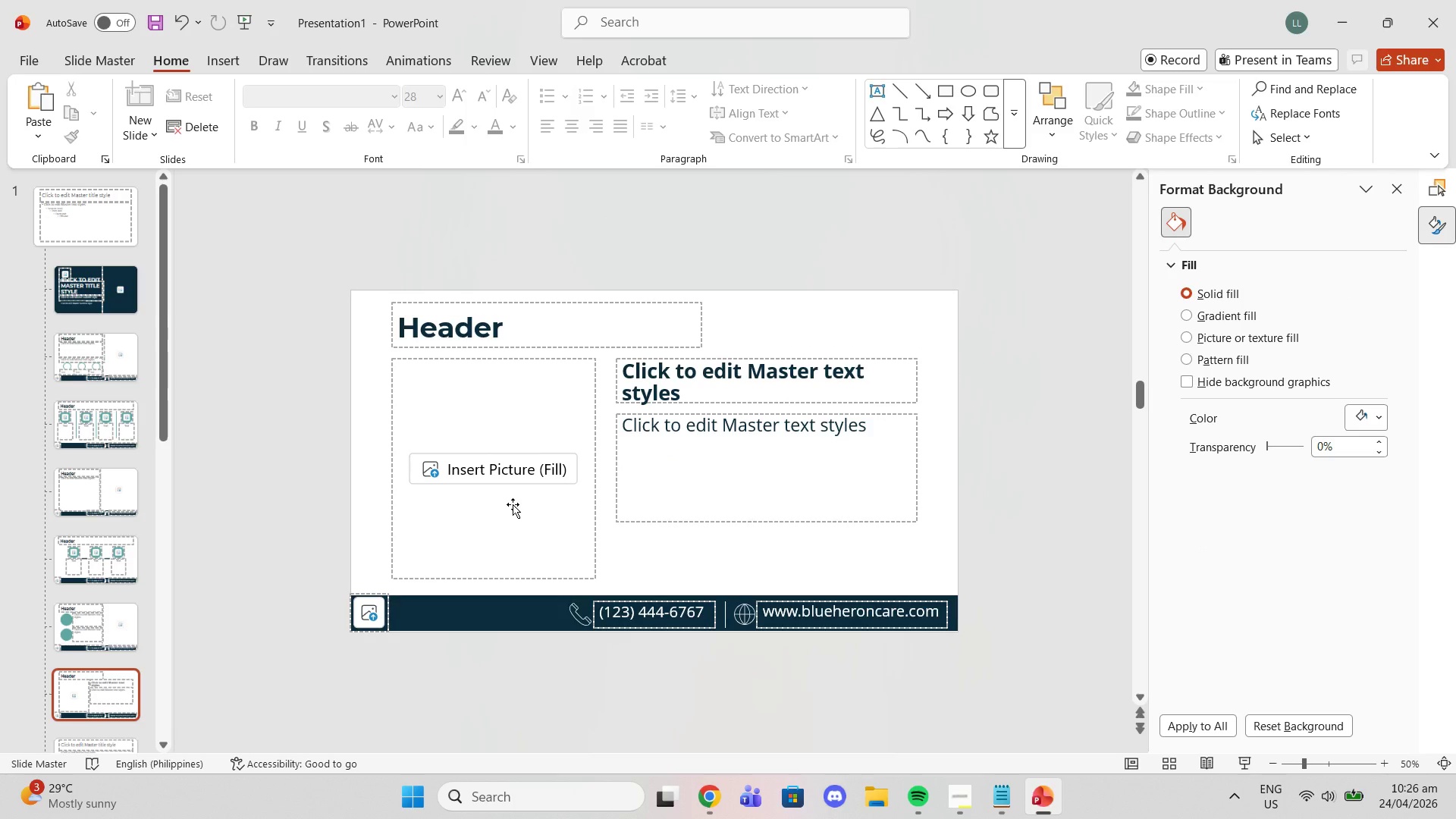 
wait(8.45)
 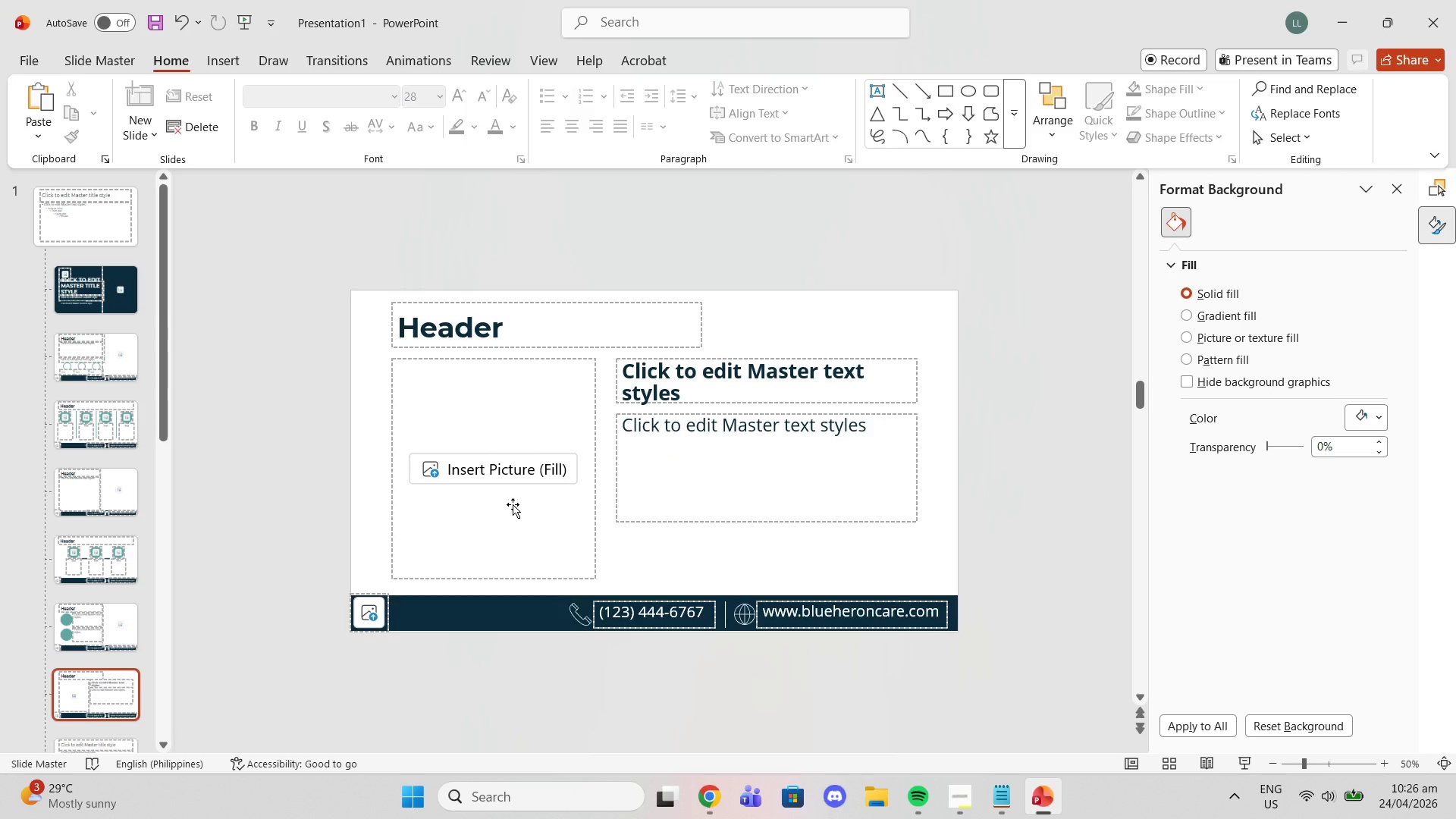 
left_click([663, 493])
 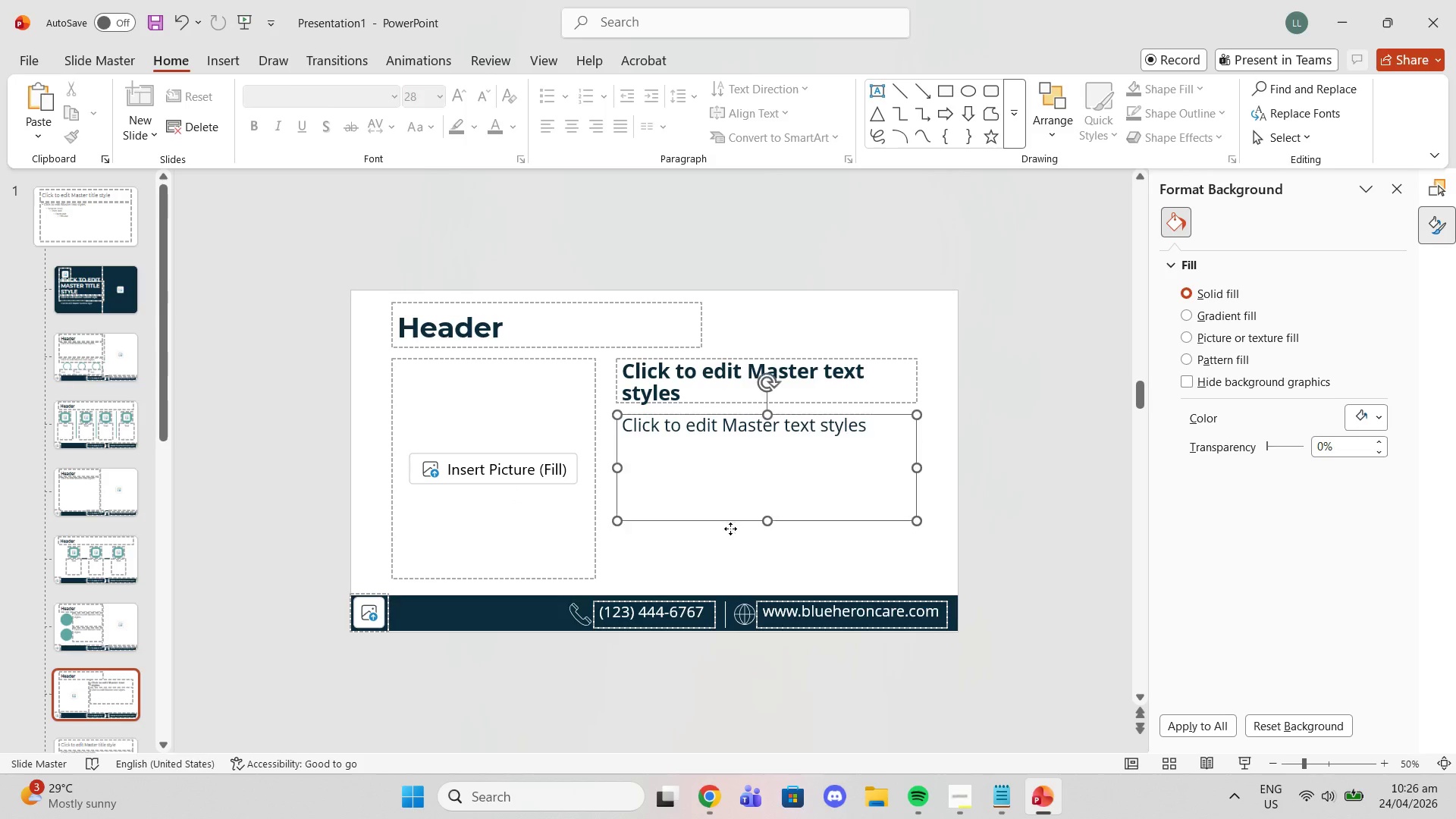 
left_click([730, 529])
 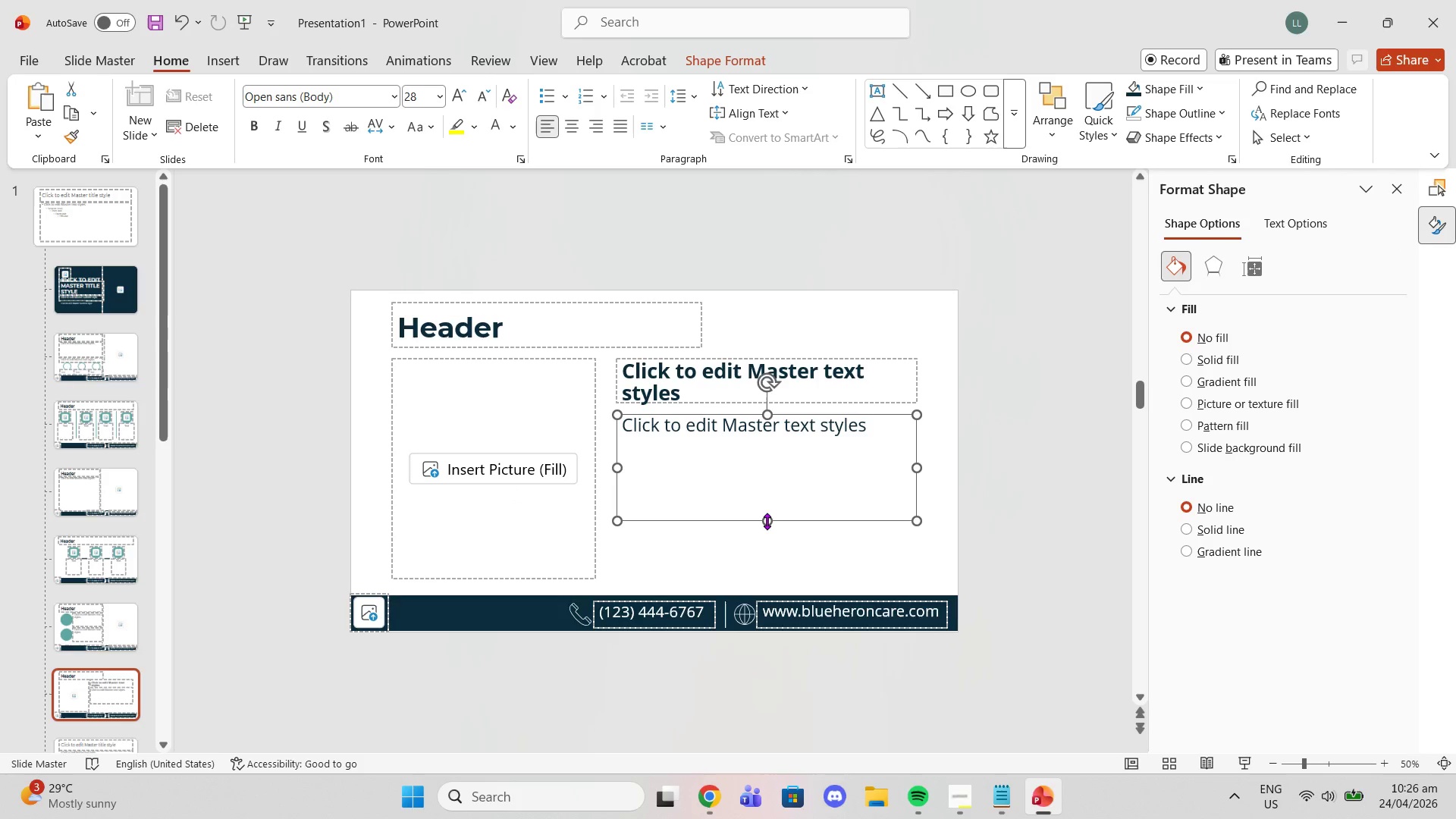 
left_click_drag(start_coordinate=[767, 521], to_coordinate=[767, 504])
 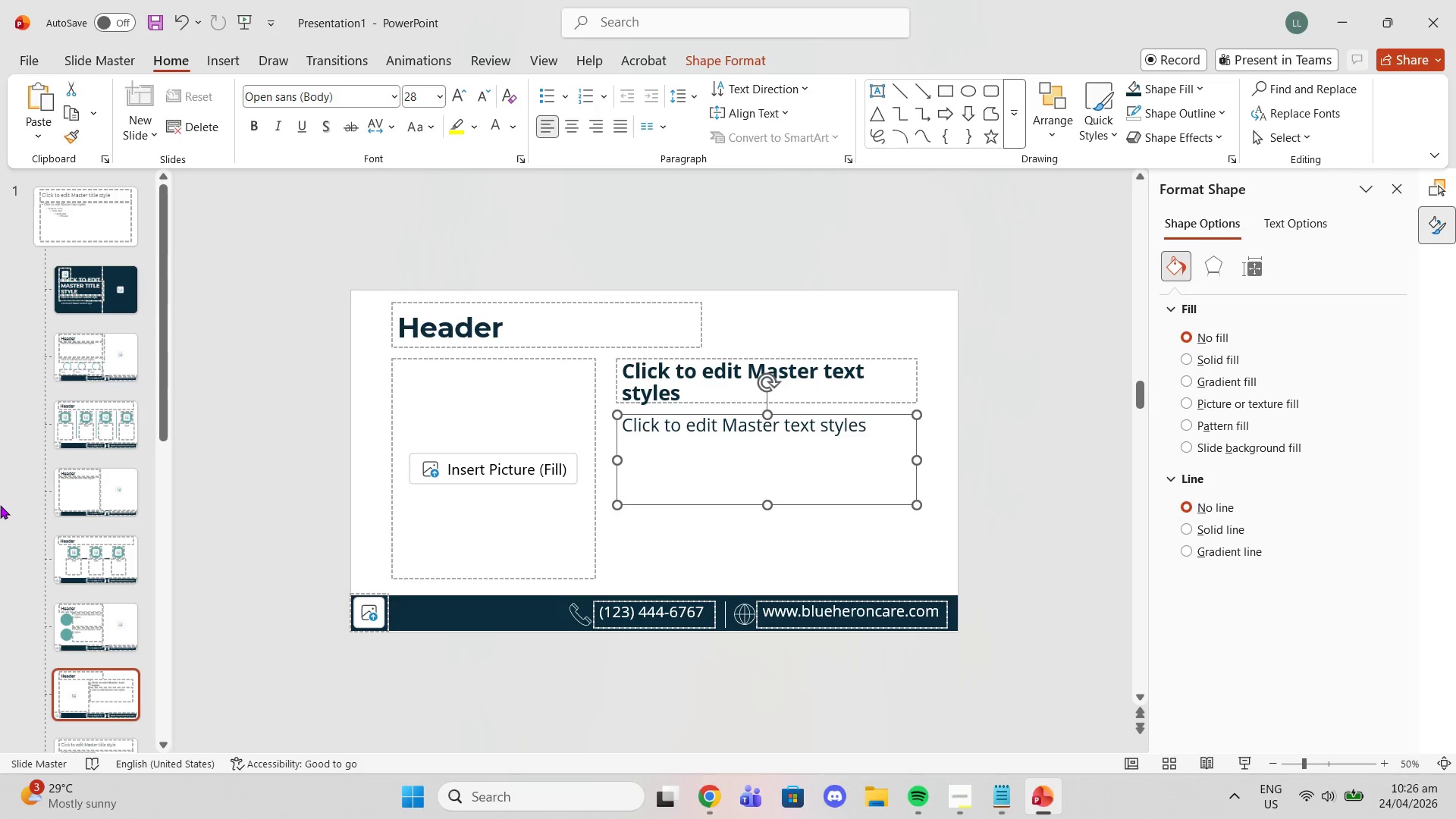 
key(Control+ControlLeft)
 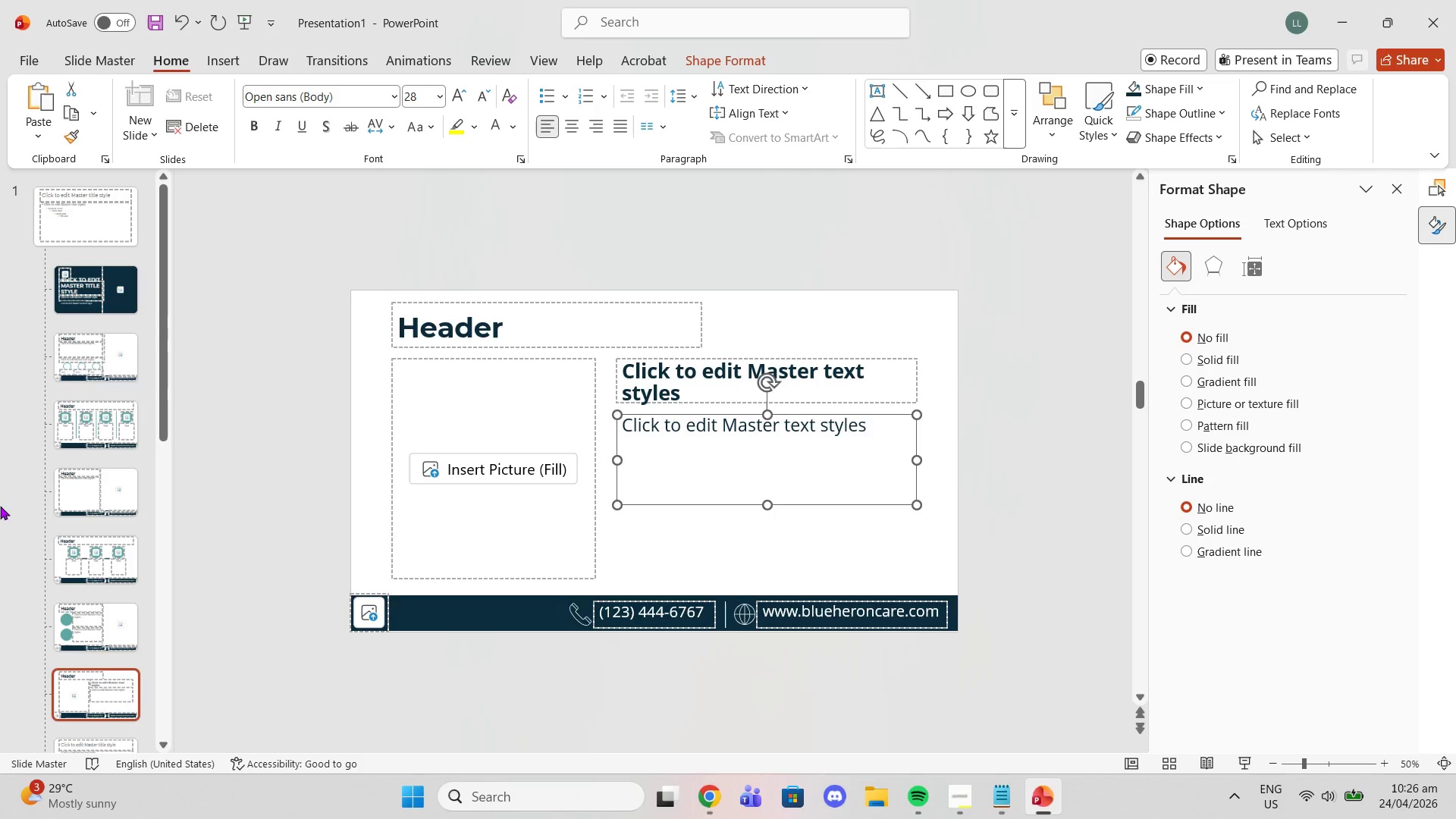 
key(Control+C)
 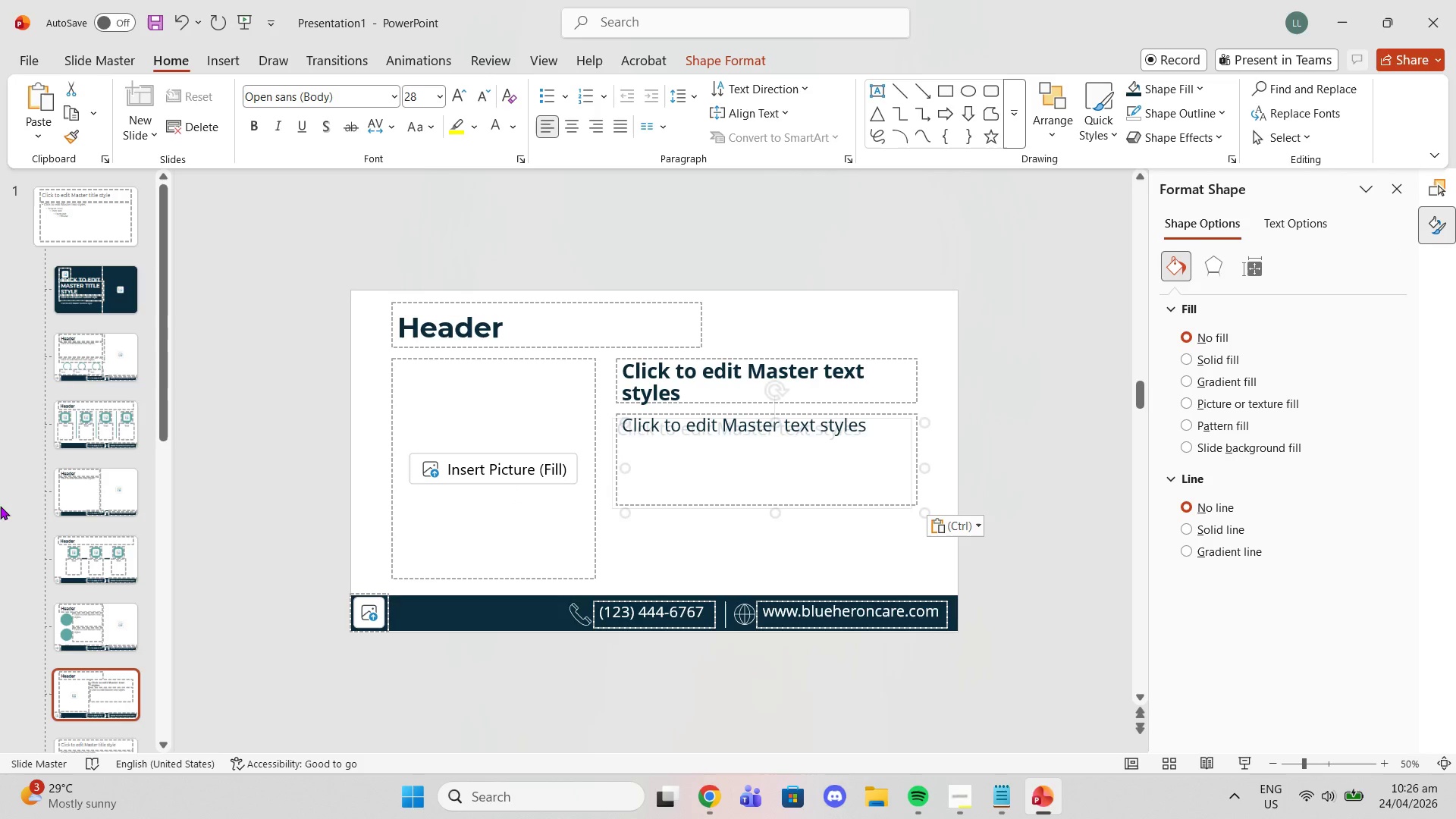 
key(Control+ControlLeft)
 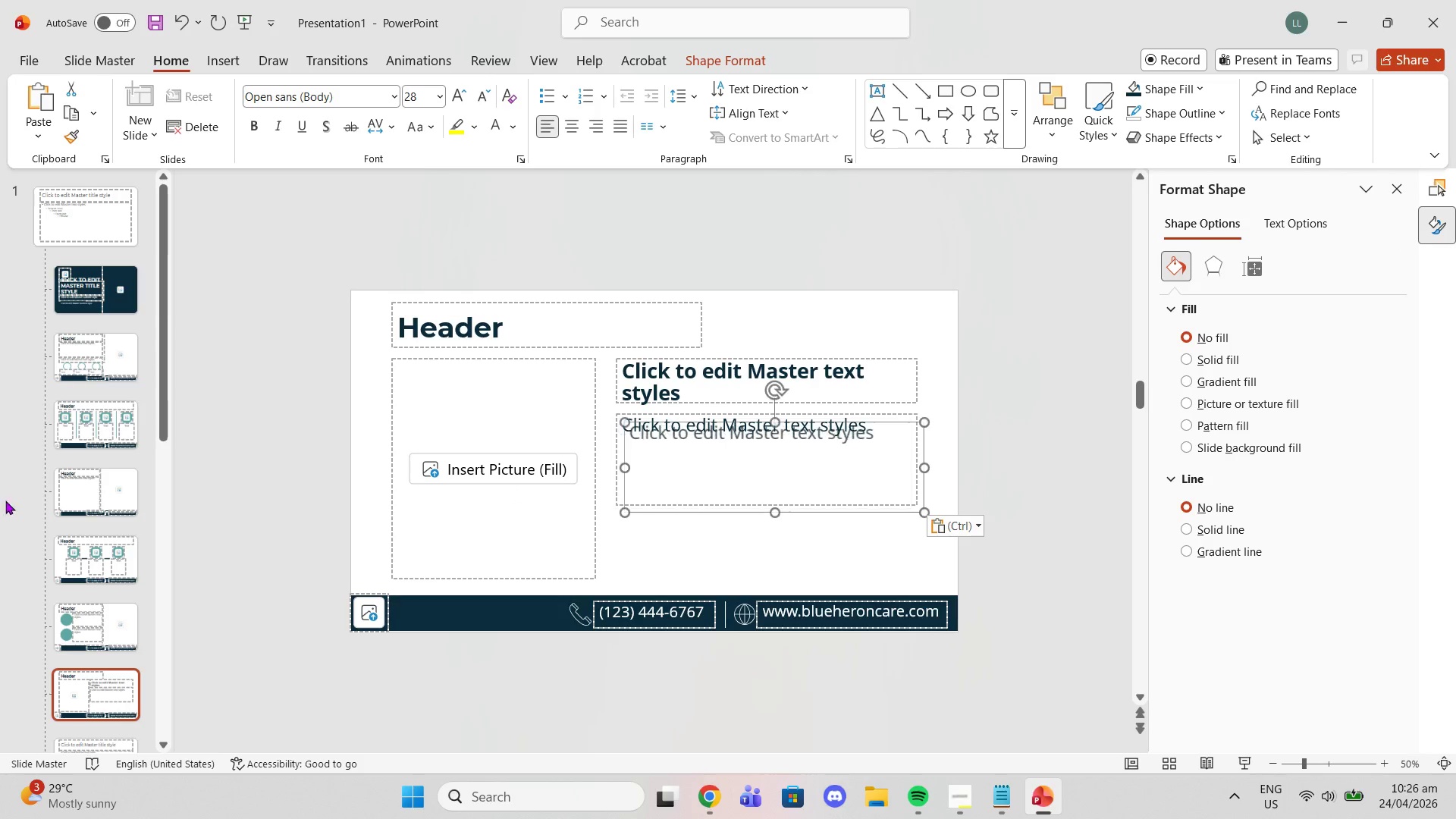 
key(Control+V)
 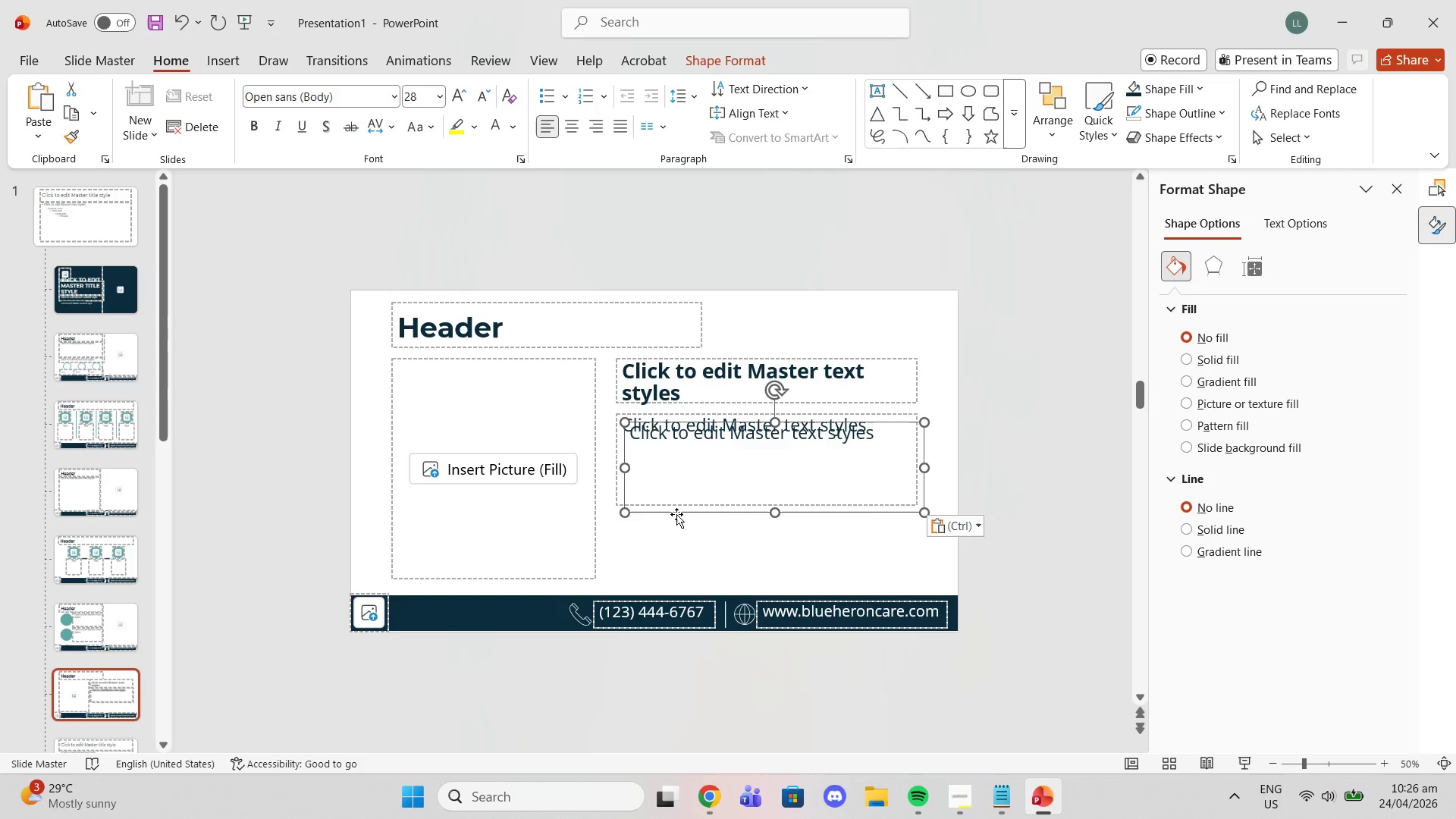 
left_click_drag(start_coordinate=[676, 514], to_coordinate=[672, 602])
 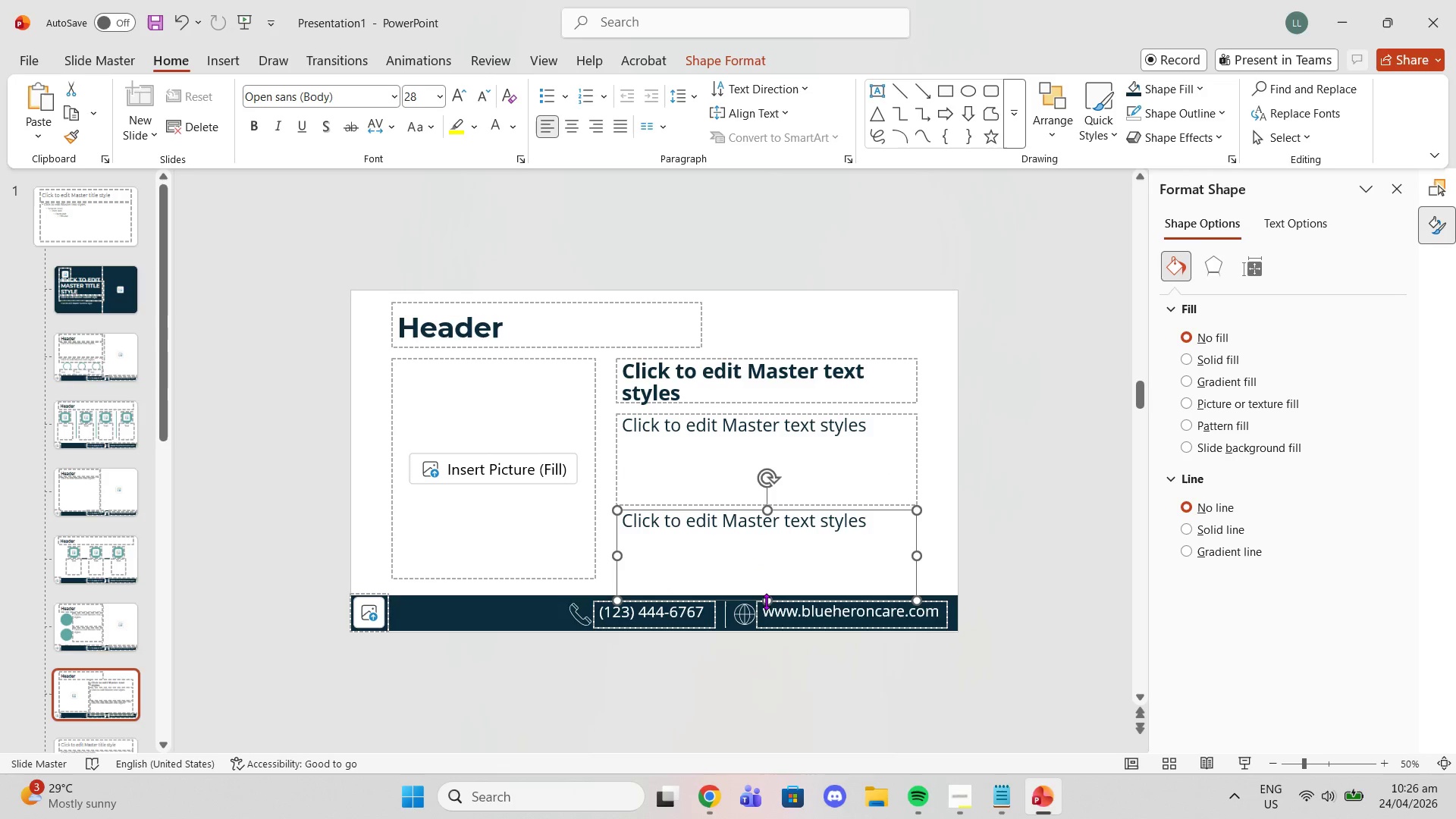 
left_click_drag(start_coordinate=[766, 605], to_coordinate=[768, 581])
 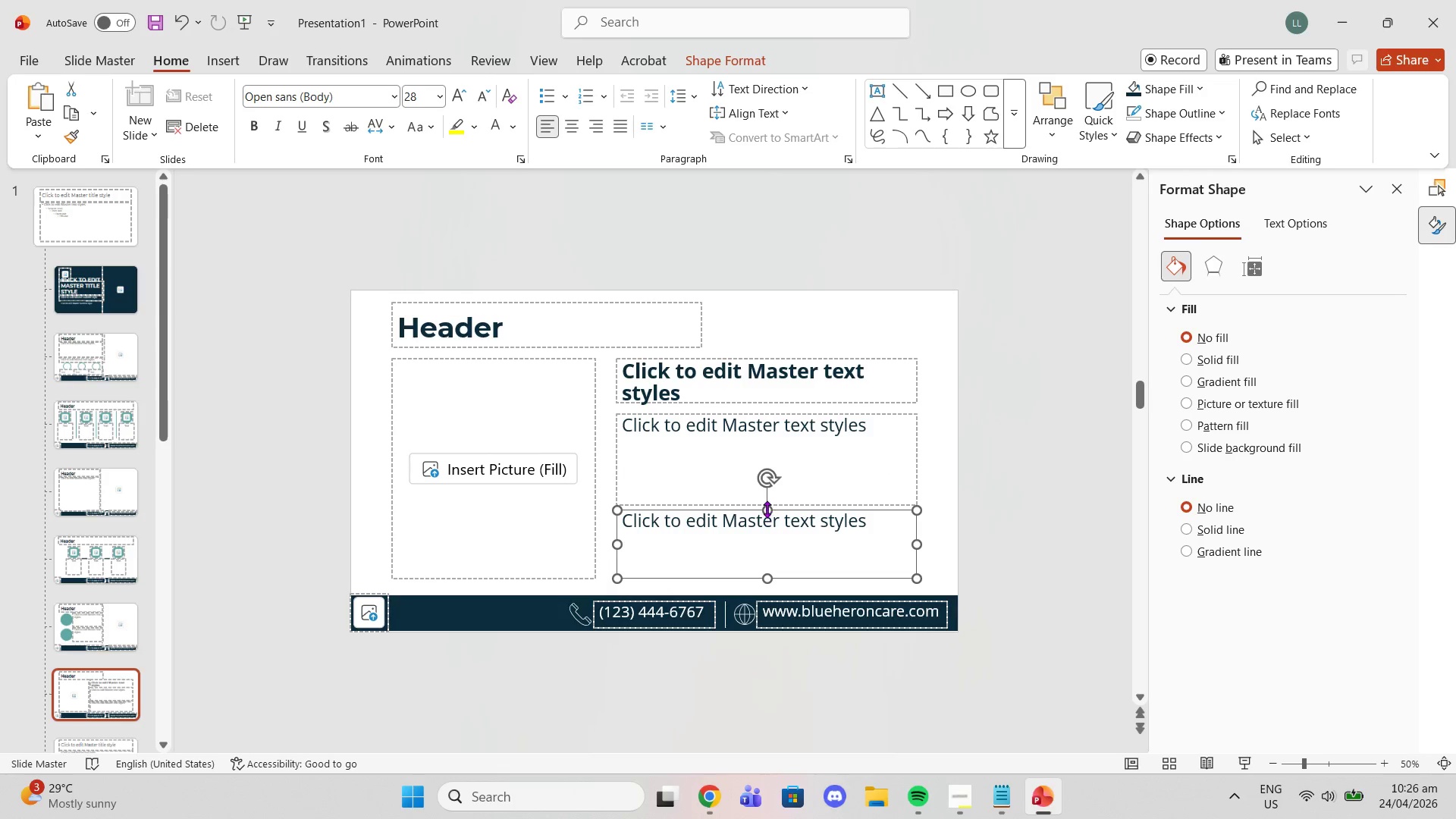 
left_click_drag(start_coordinate=[767, 509], to_coordinate=[767, 513])
 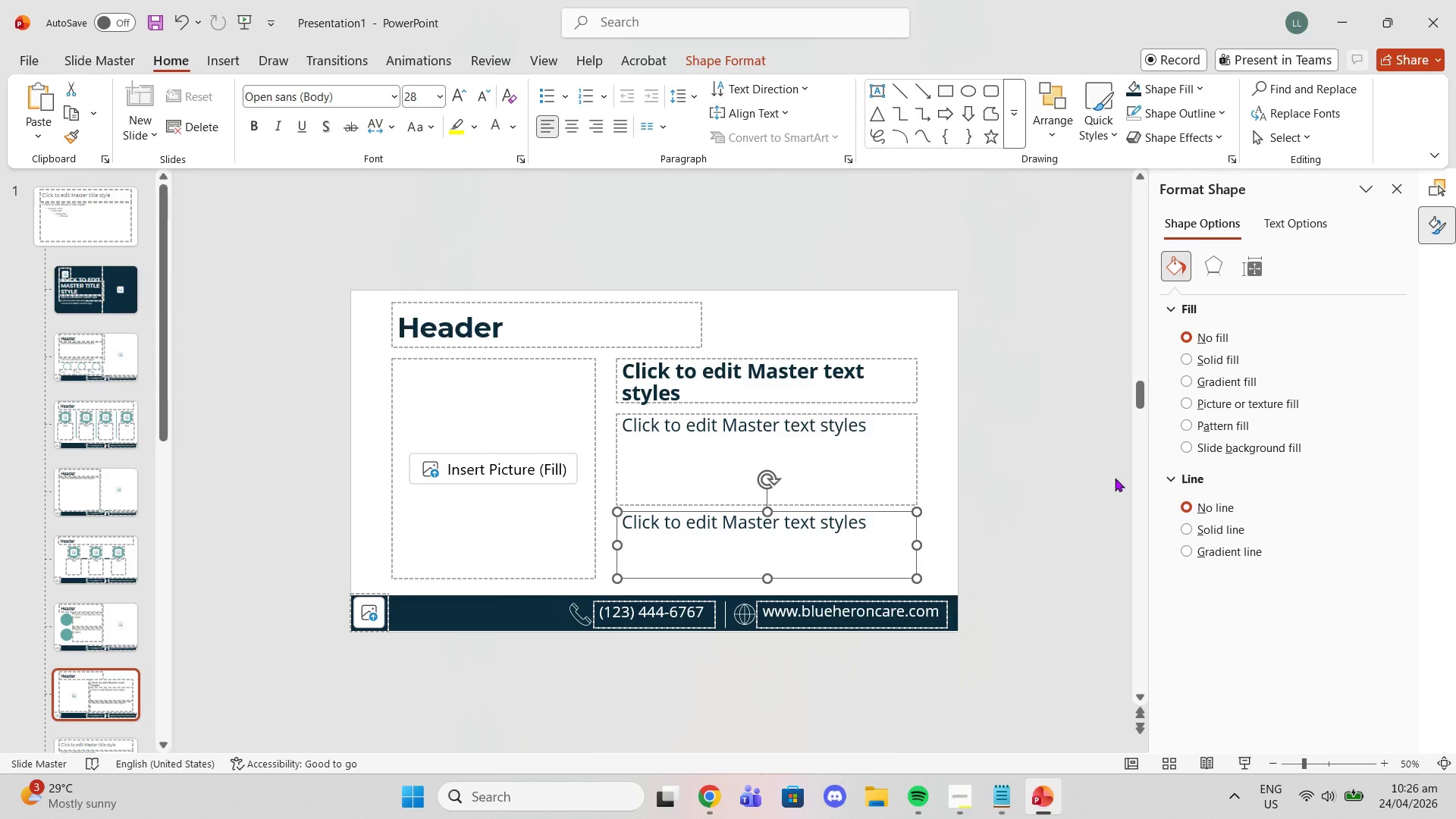 
left_click([1098, 476])
 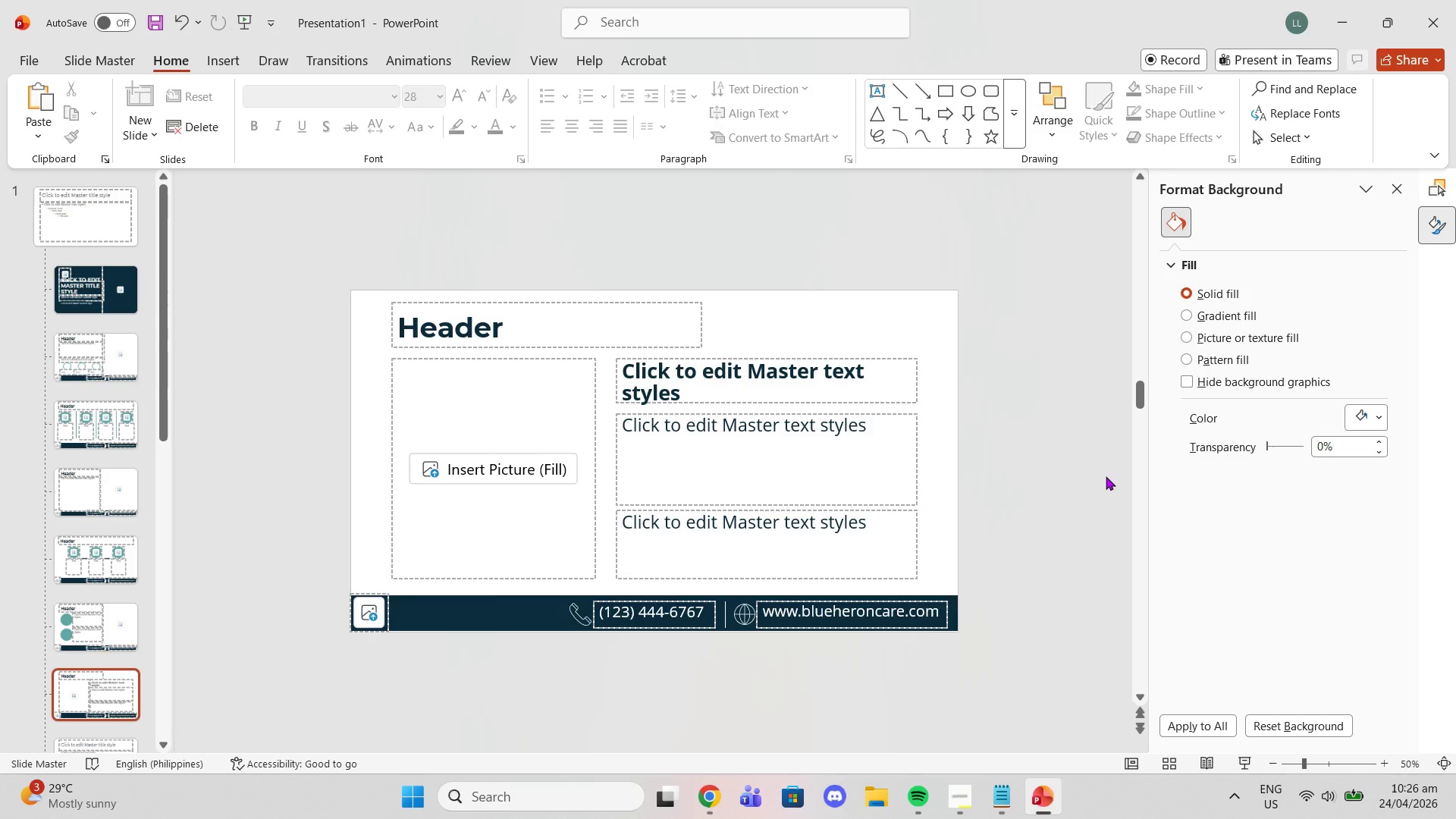 
wait(7.55)
 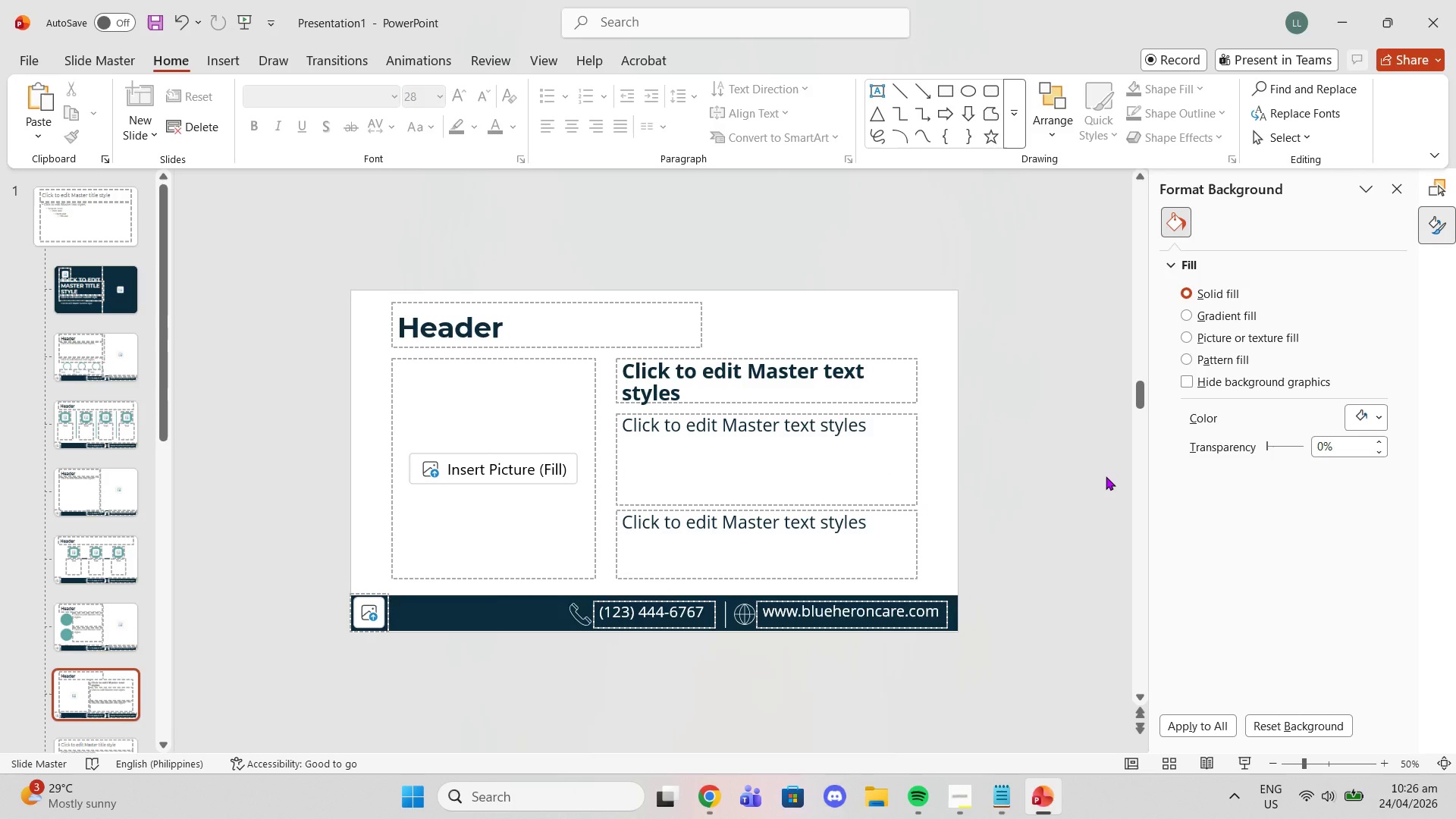 
scroll: coordinate [247, 565], scroll_direction: down, amount: 1.0
 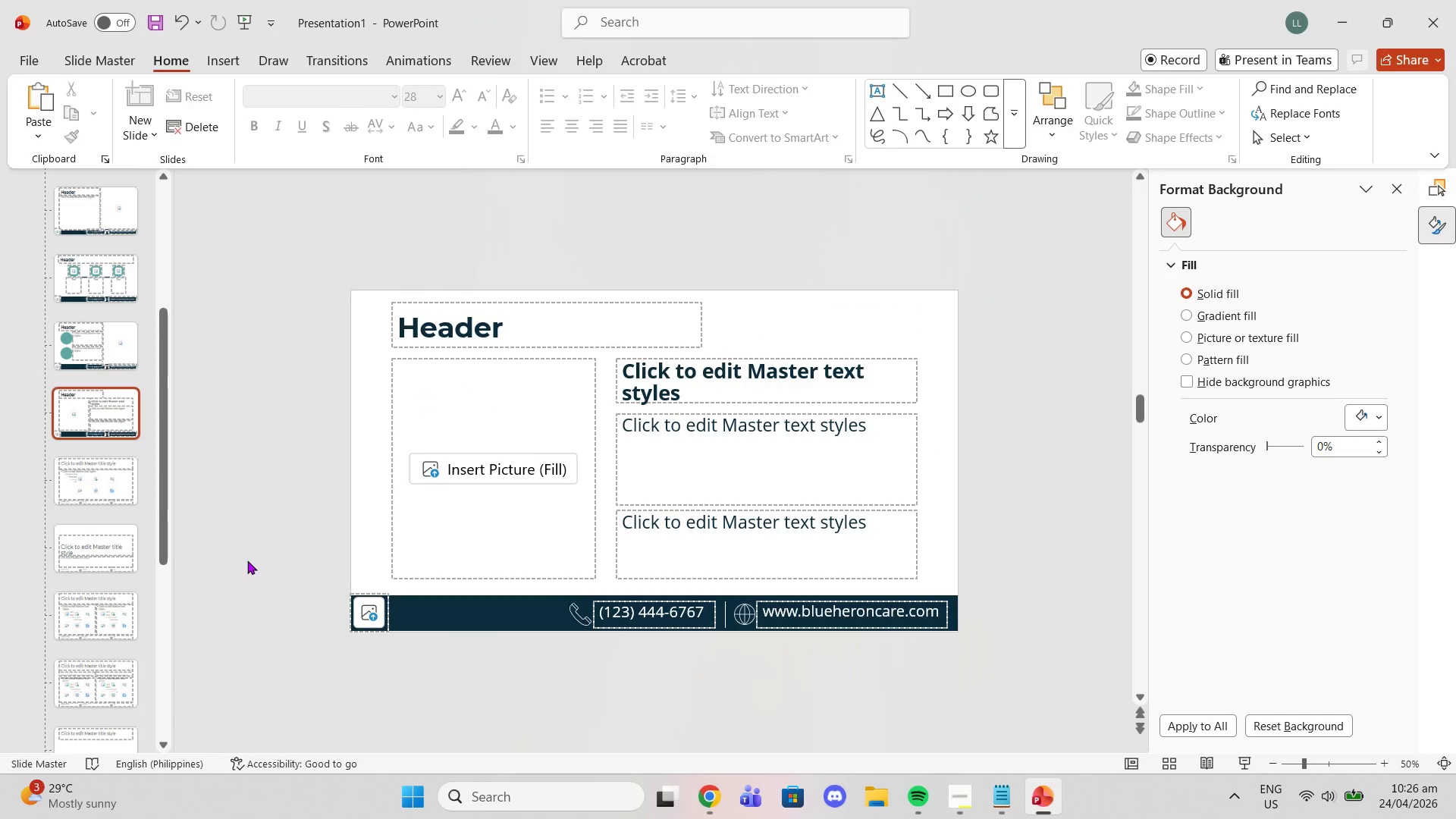 
scroll: coordinate [247, 560], scroll_direction: up, amount: 1.0
 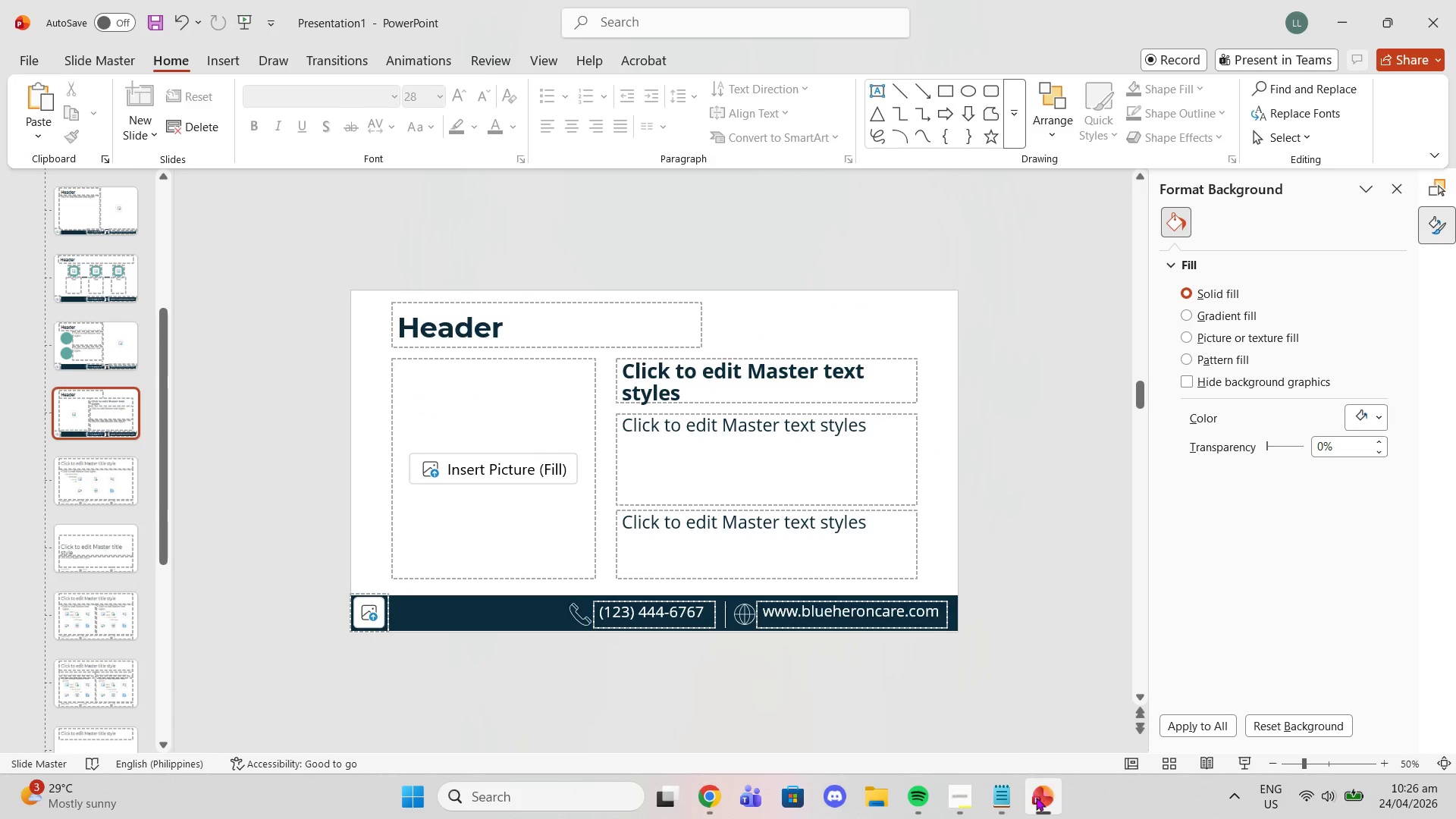 
left_click([1007, 797])
 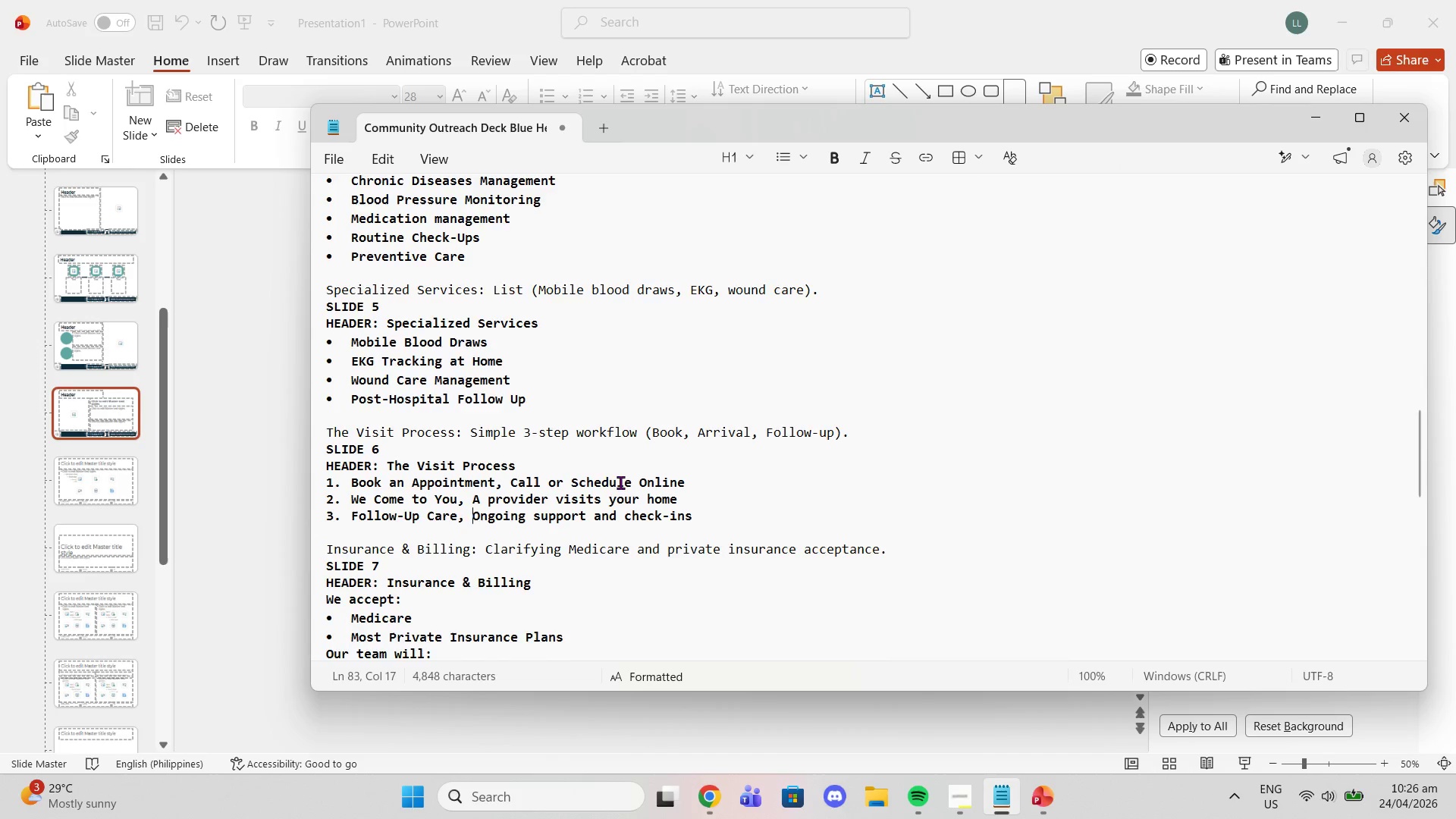 
scroll: coordinate [629, 488], scroll_direction: down, amount: 7.0
 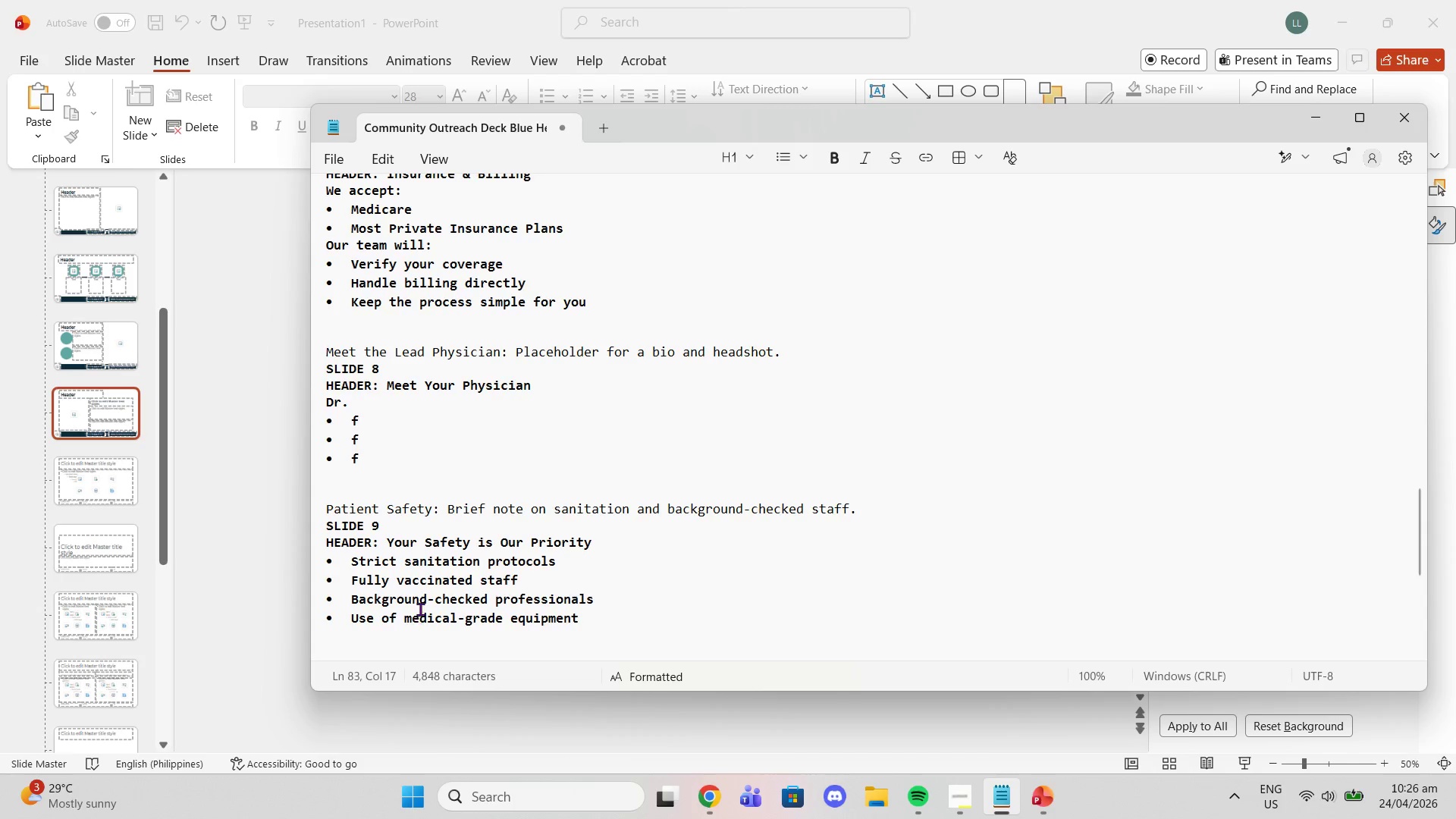 
left_click([288, 560])
 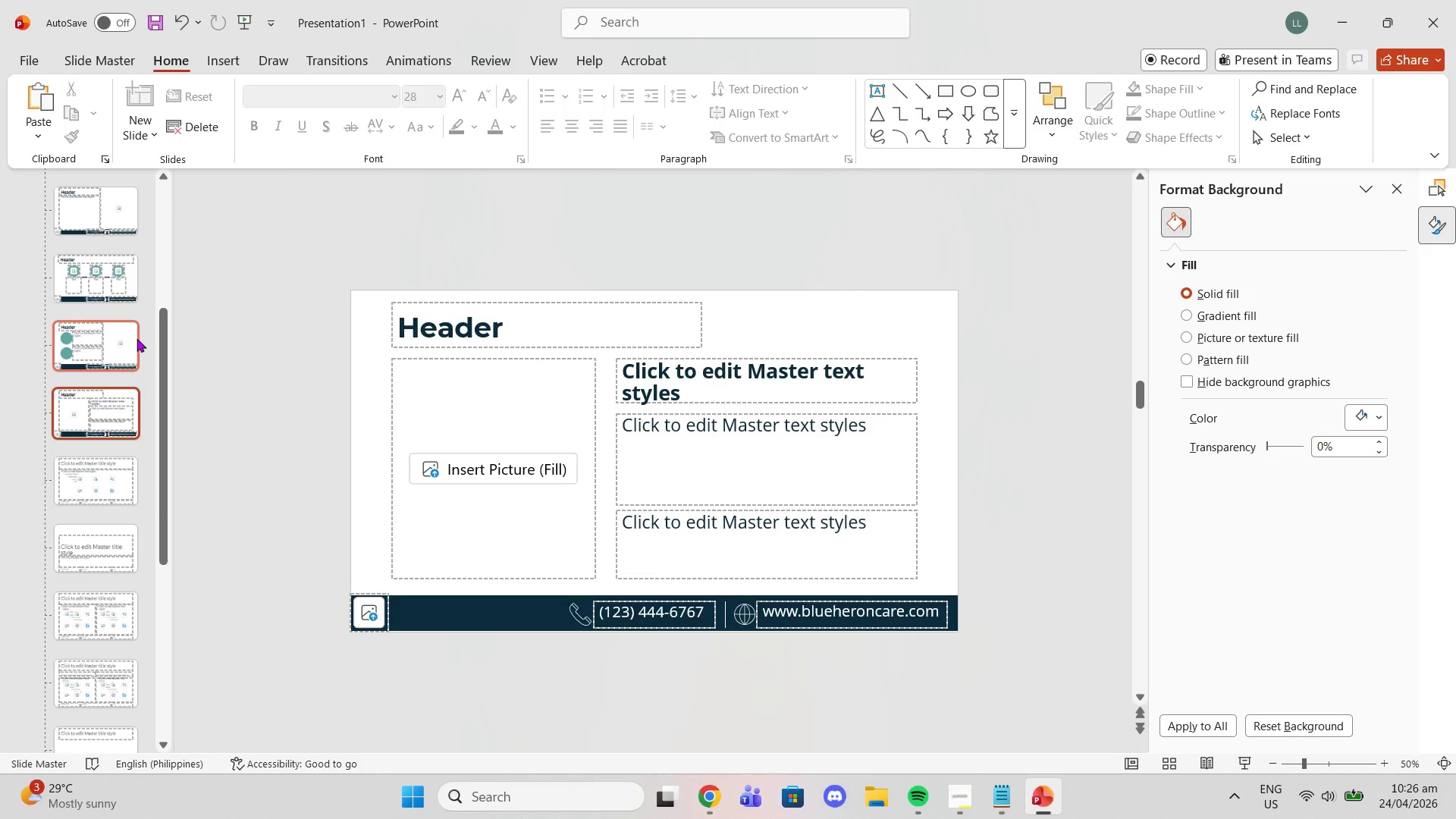 
scroll: coordinate [143, 368], scroll_direction: down, amount: 1.0
 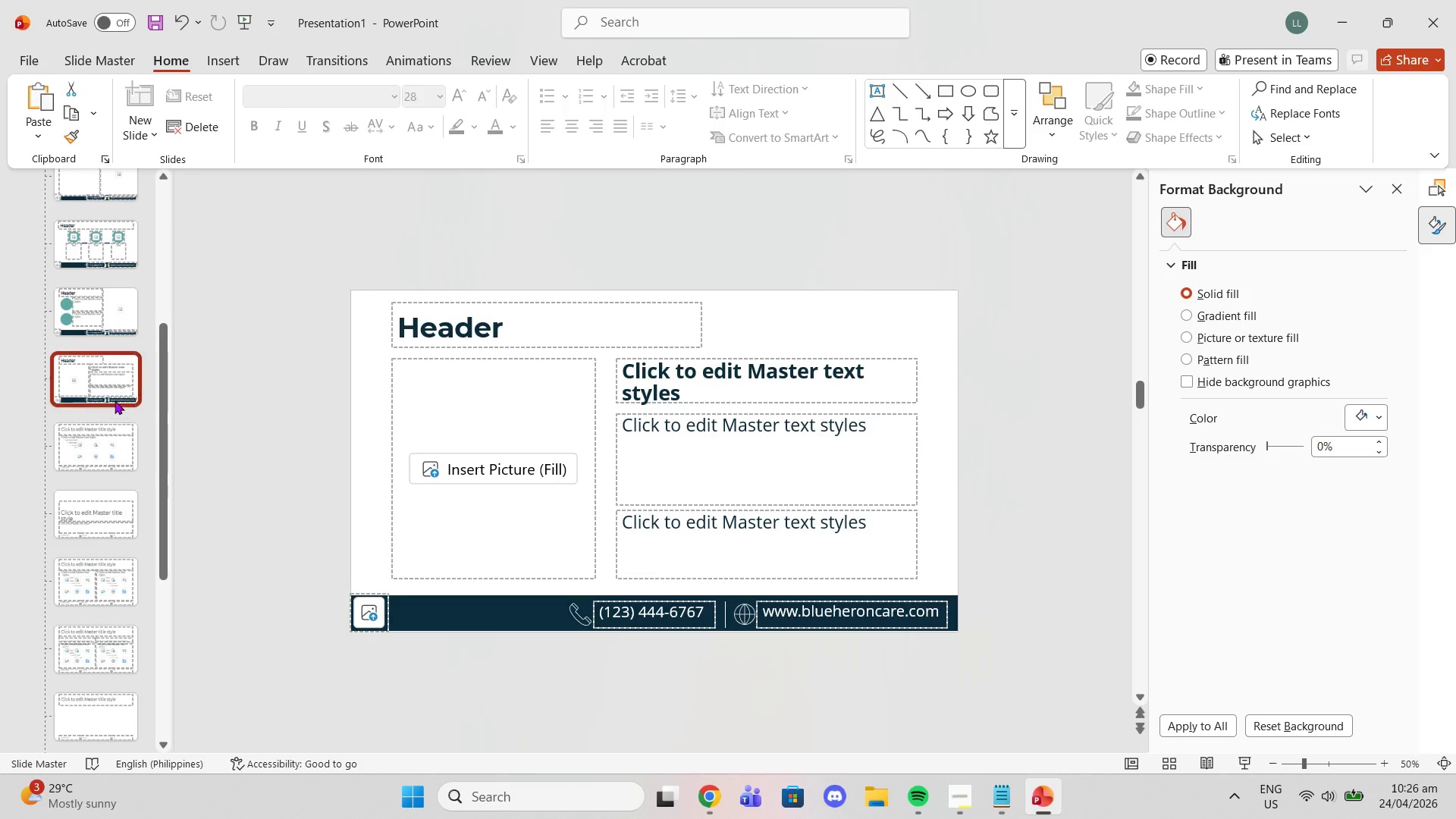 
left_click([115, 400])
 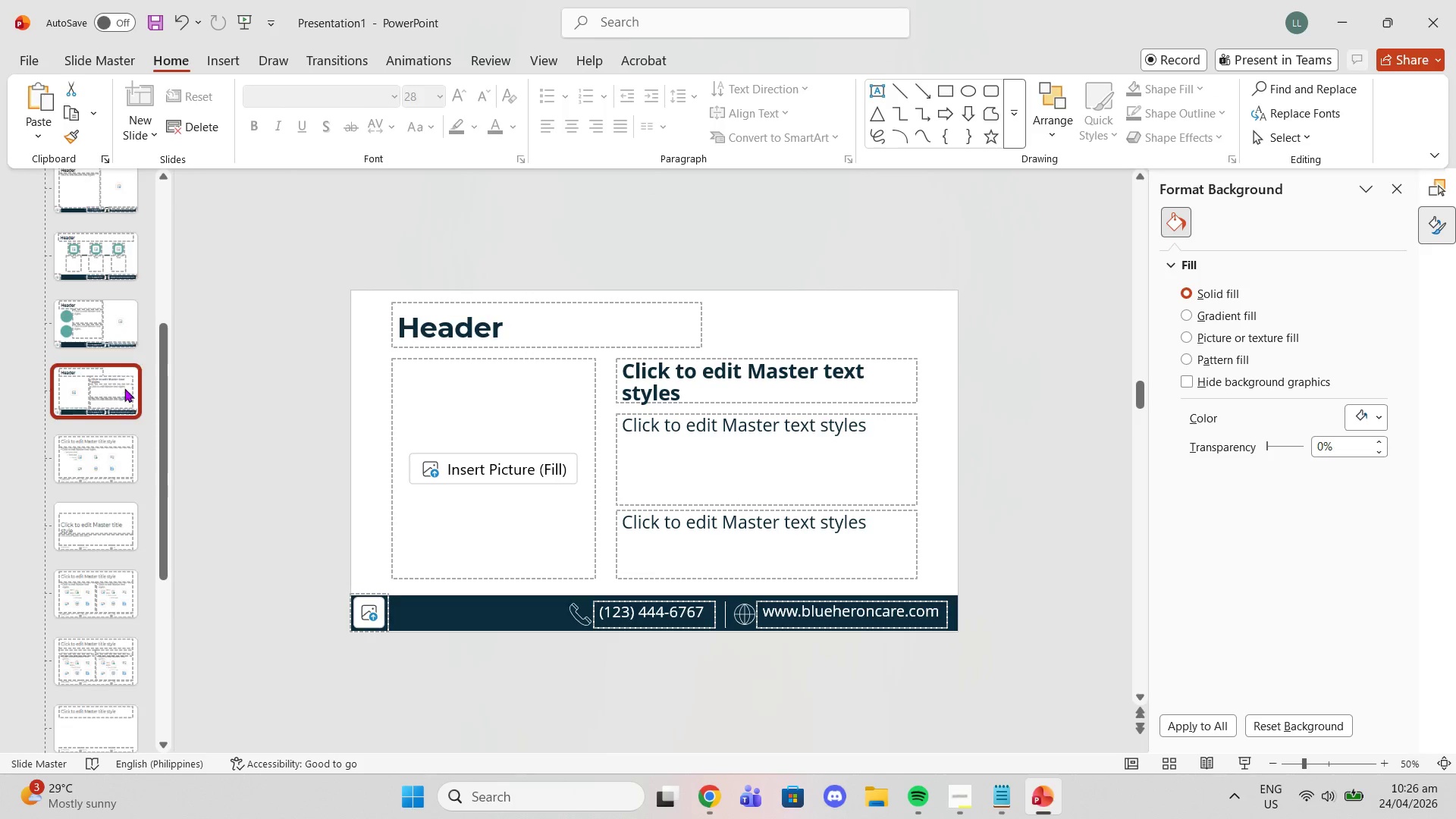 
scroll: coordinate [128, 380], scroll_direction: up, amount: 3.0
 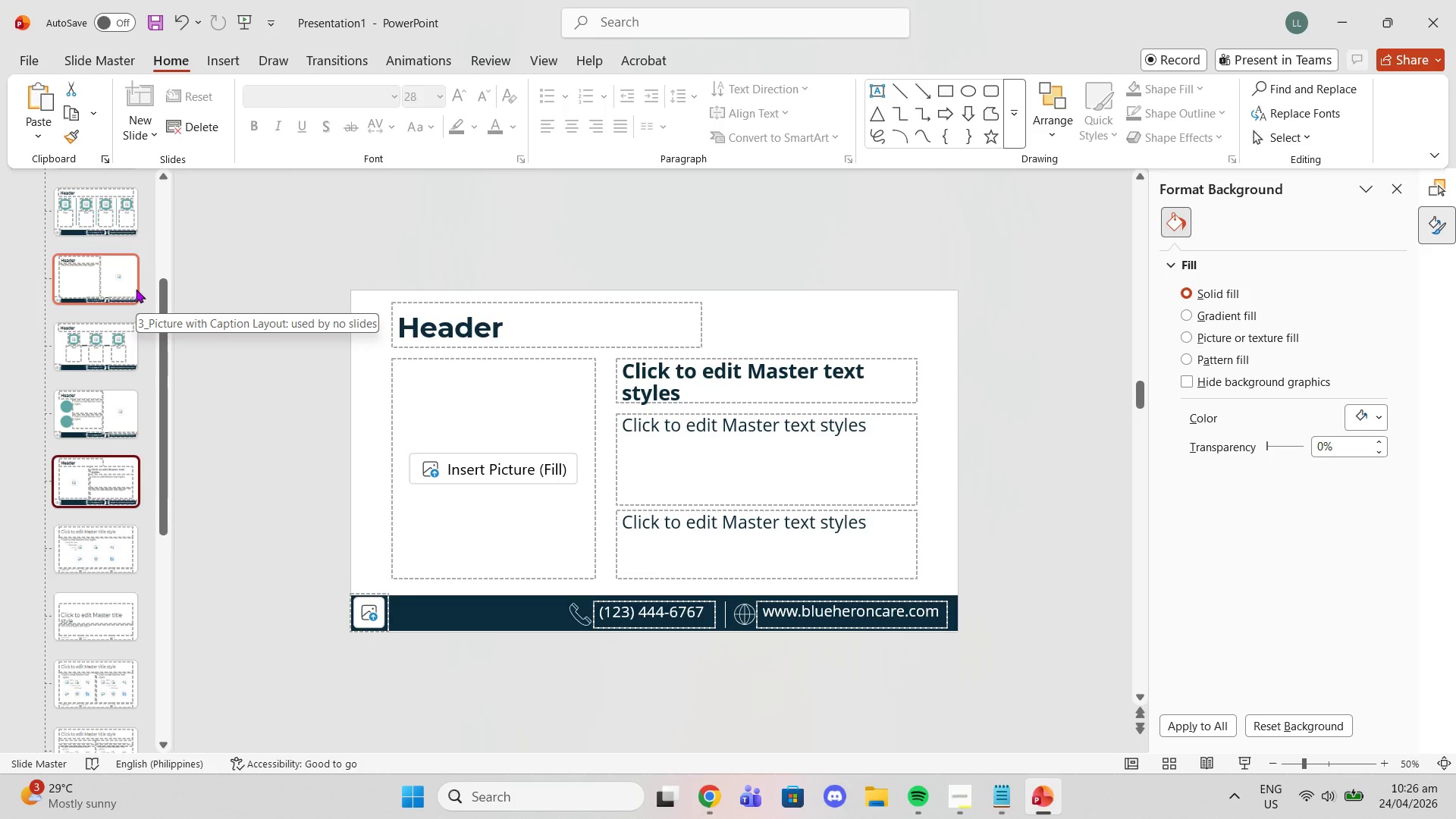 
left_click([136, 289])
 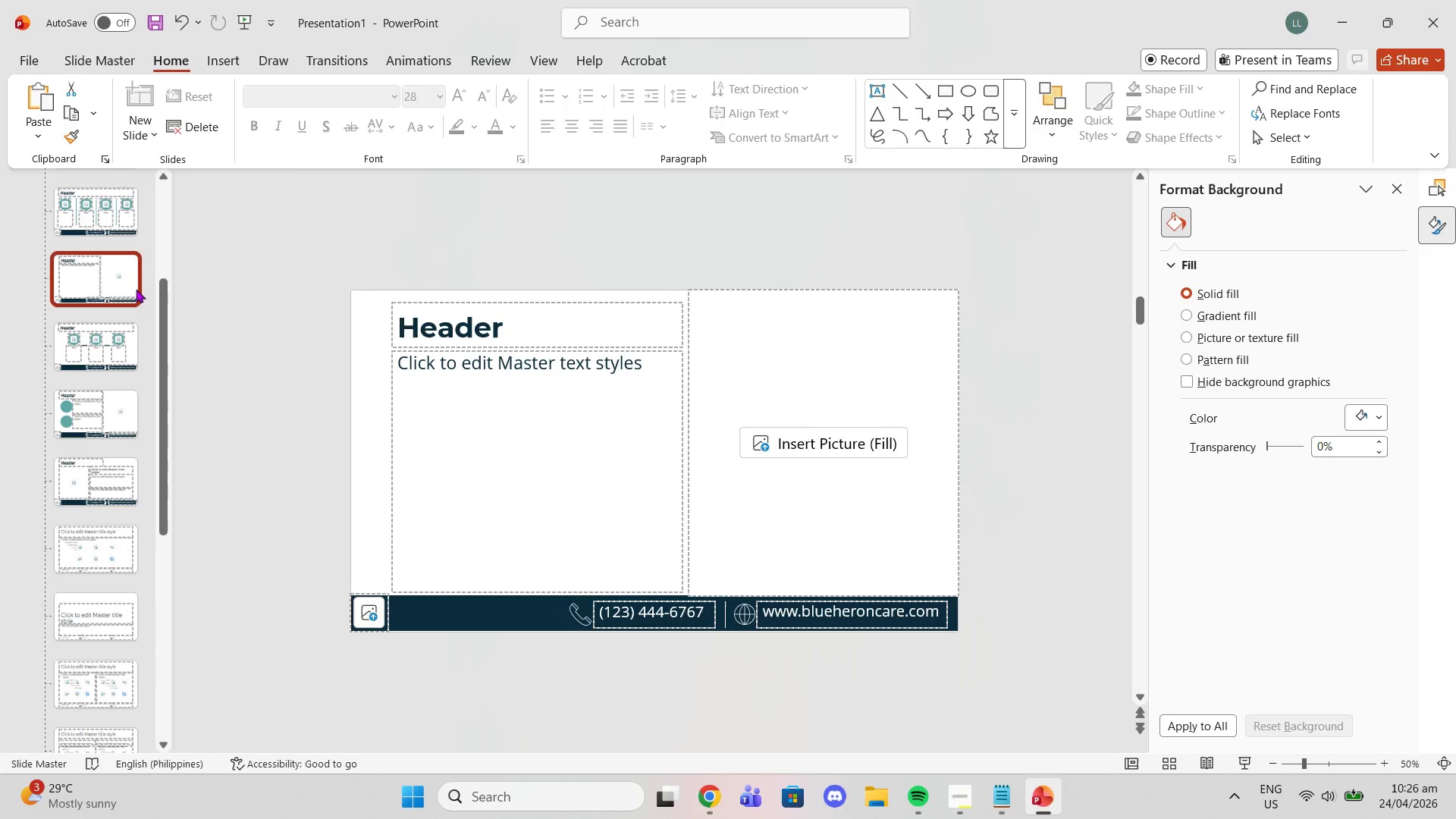 
right_click([136, 289])
 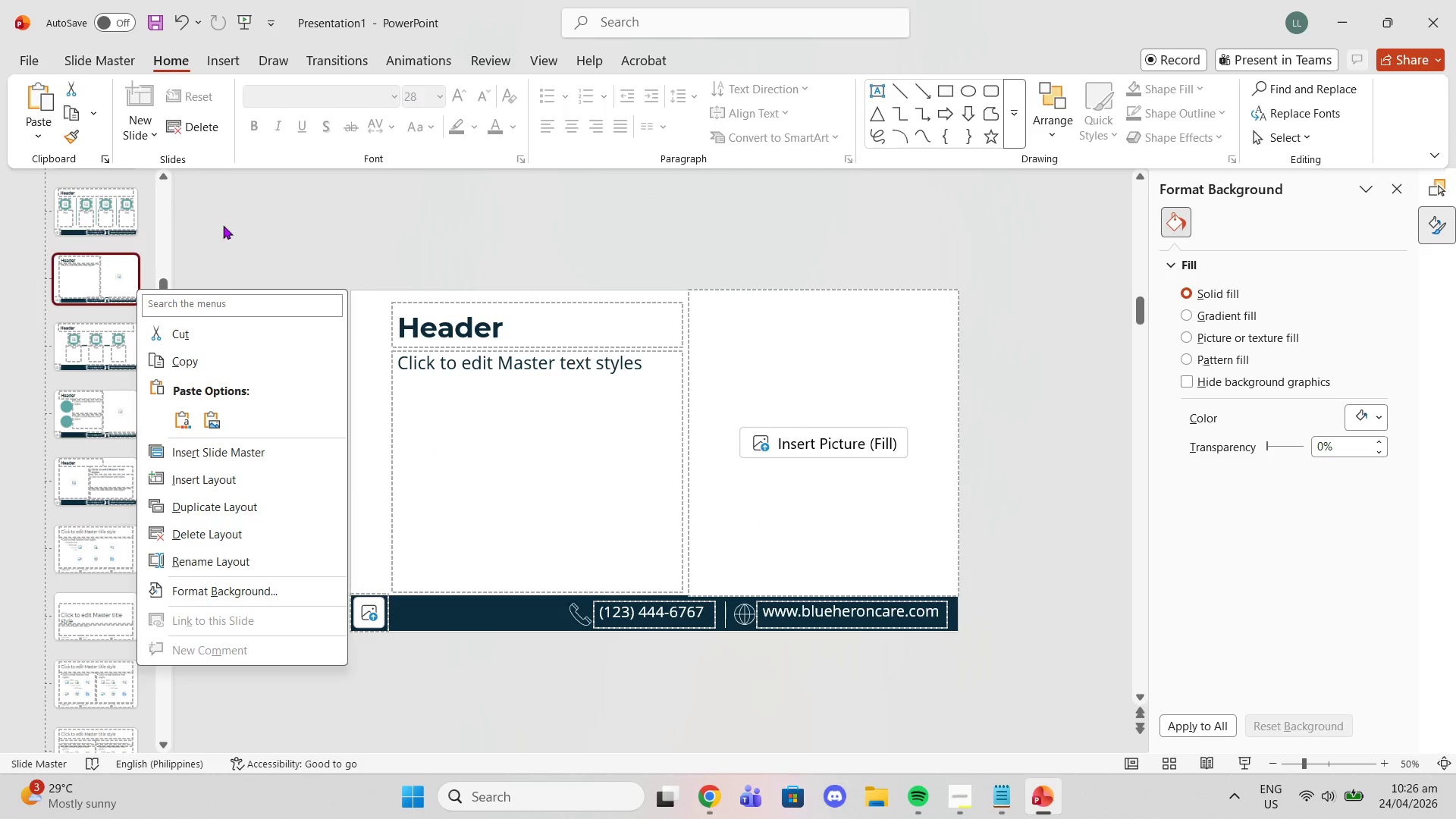 
left_click([214, 263])
 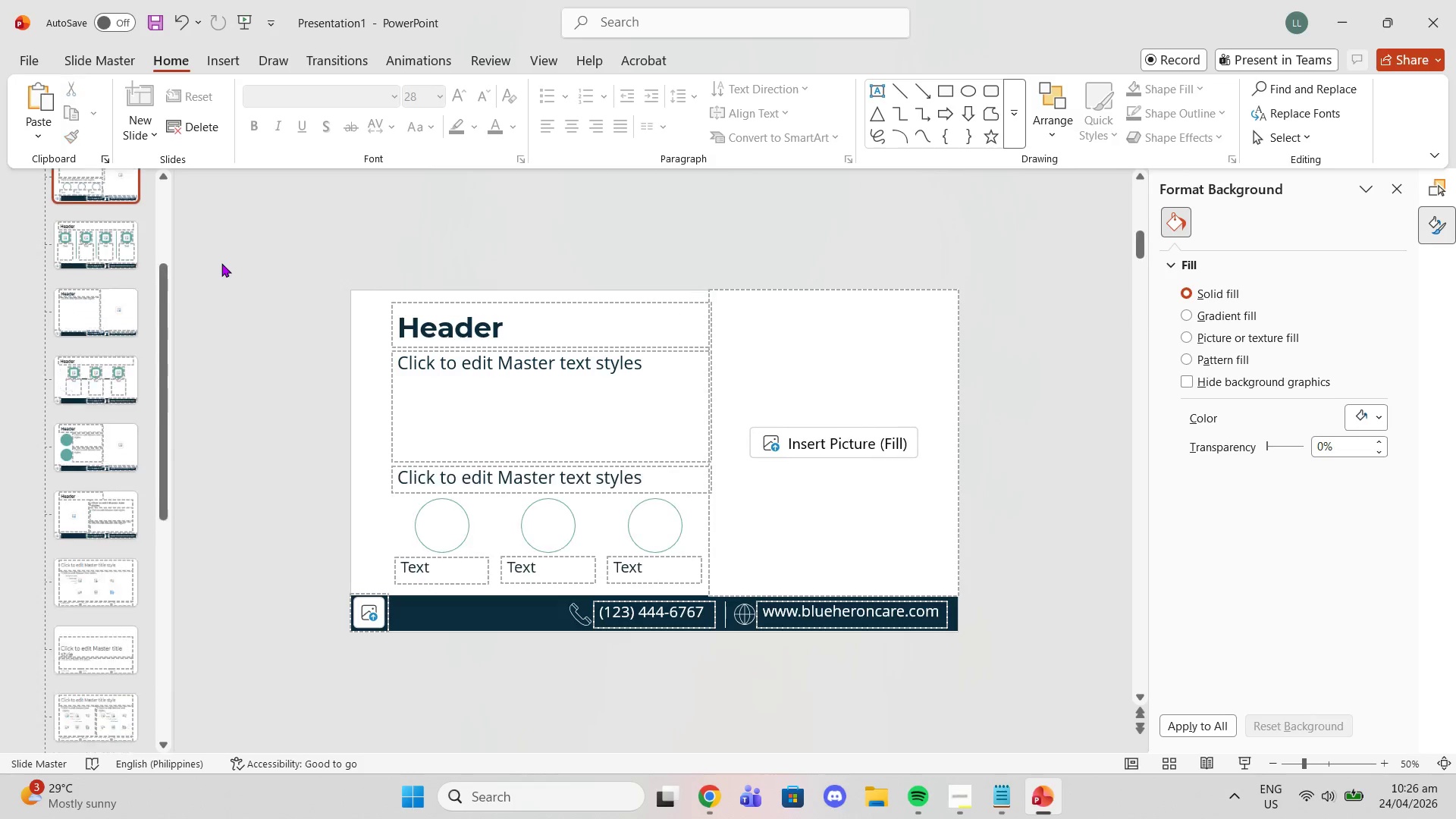 
scroll: coordinate [221, 263], scroll_direction: up, amount: 7.0
 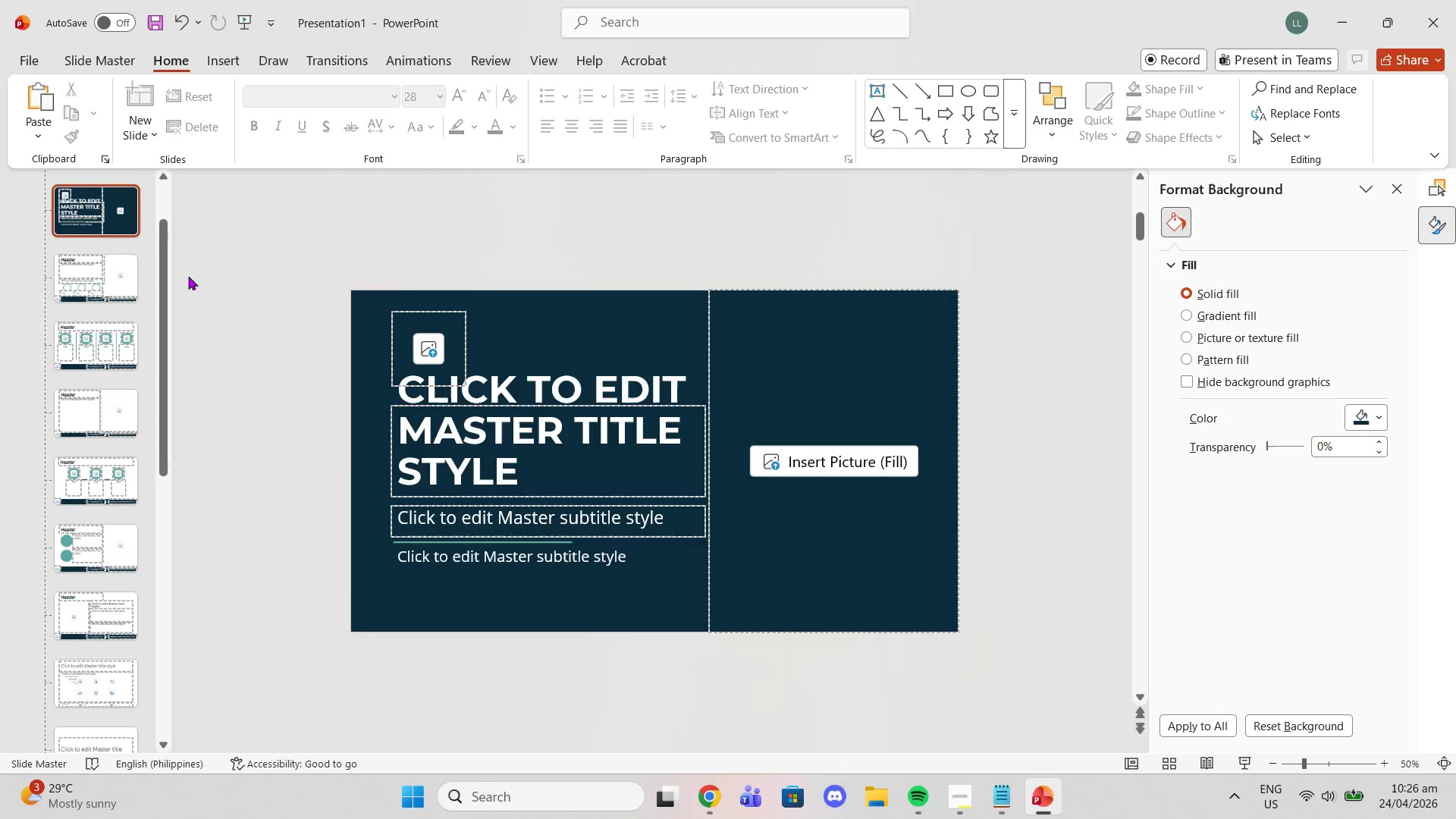 
scroll: coordinate [188, 277], scroll_direction: down, amount: 1.0
 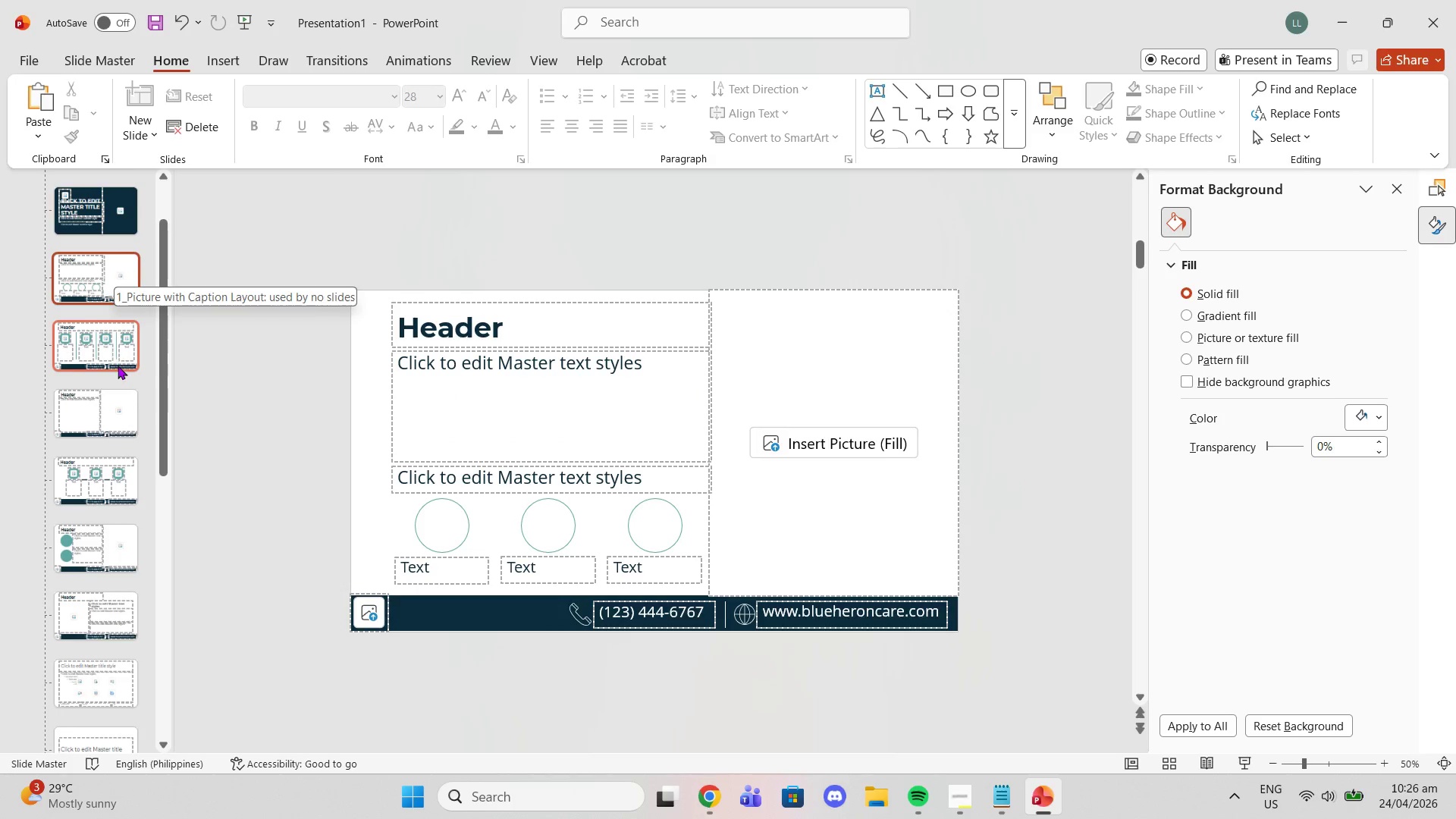 
right_click([103, 281])
 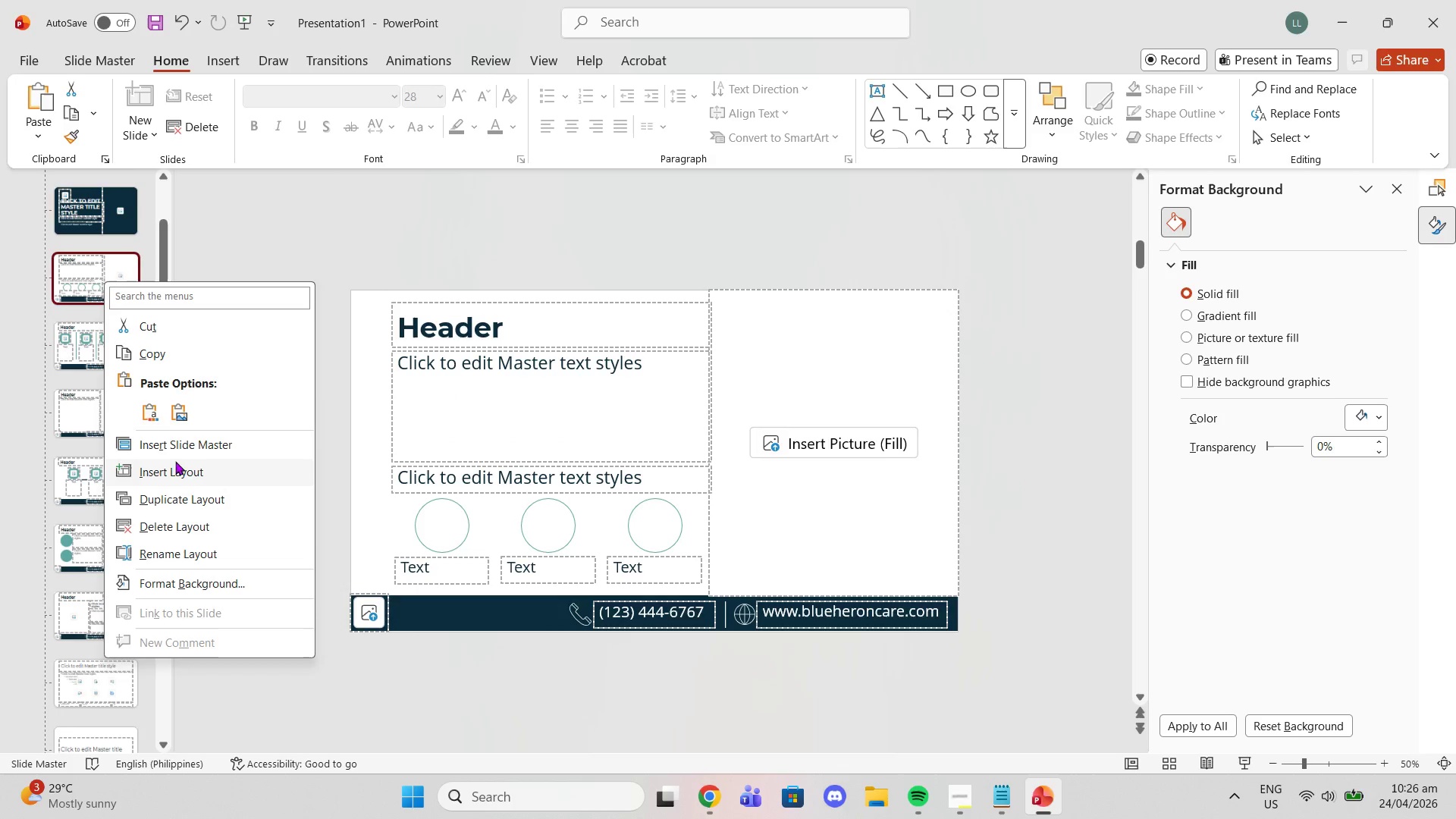 
left_click([71, 400])
 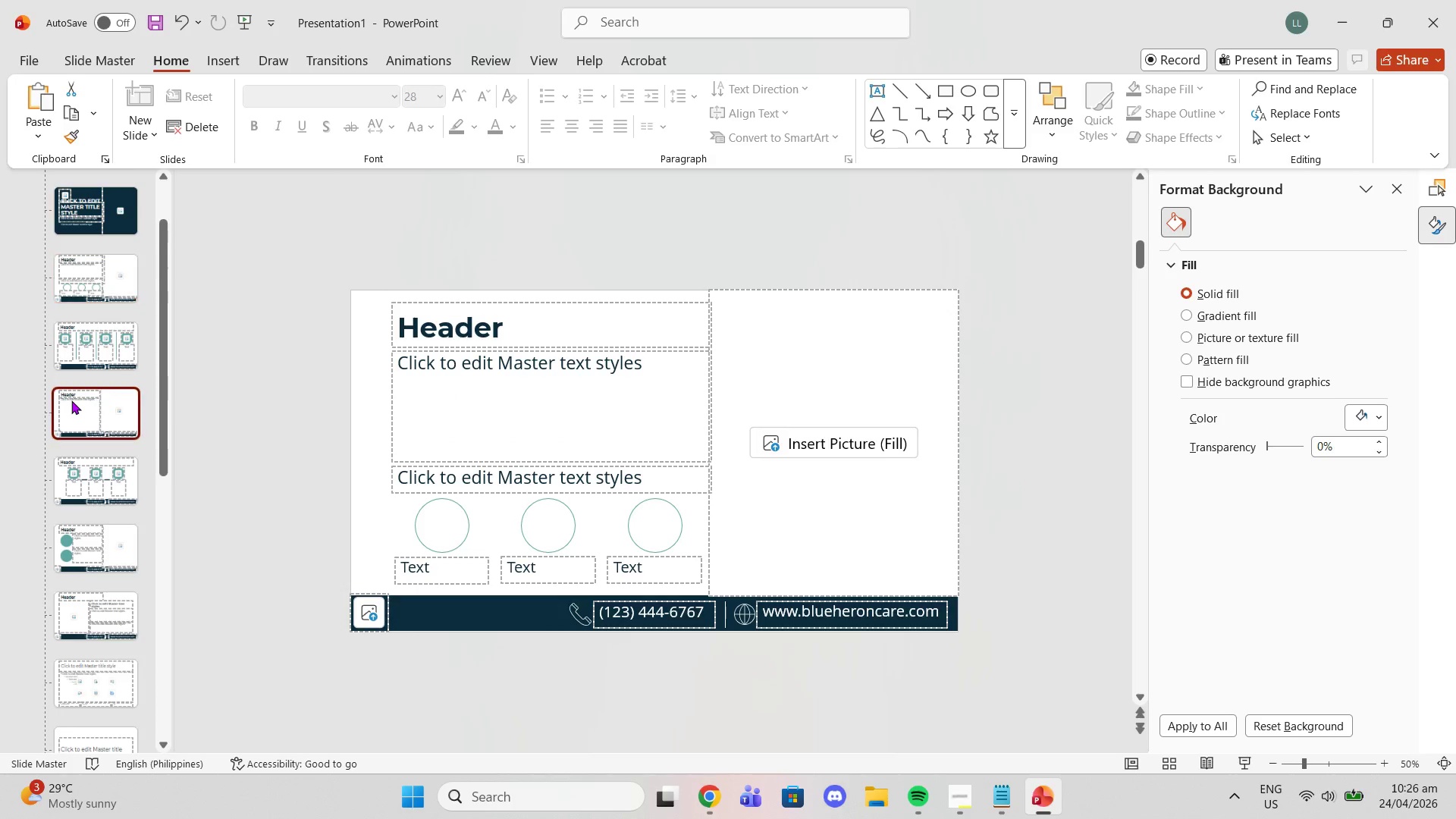 
right_click([71, 400])
 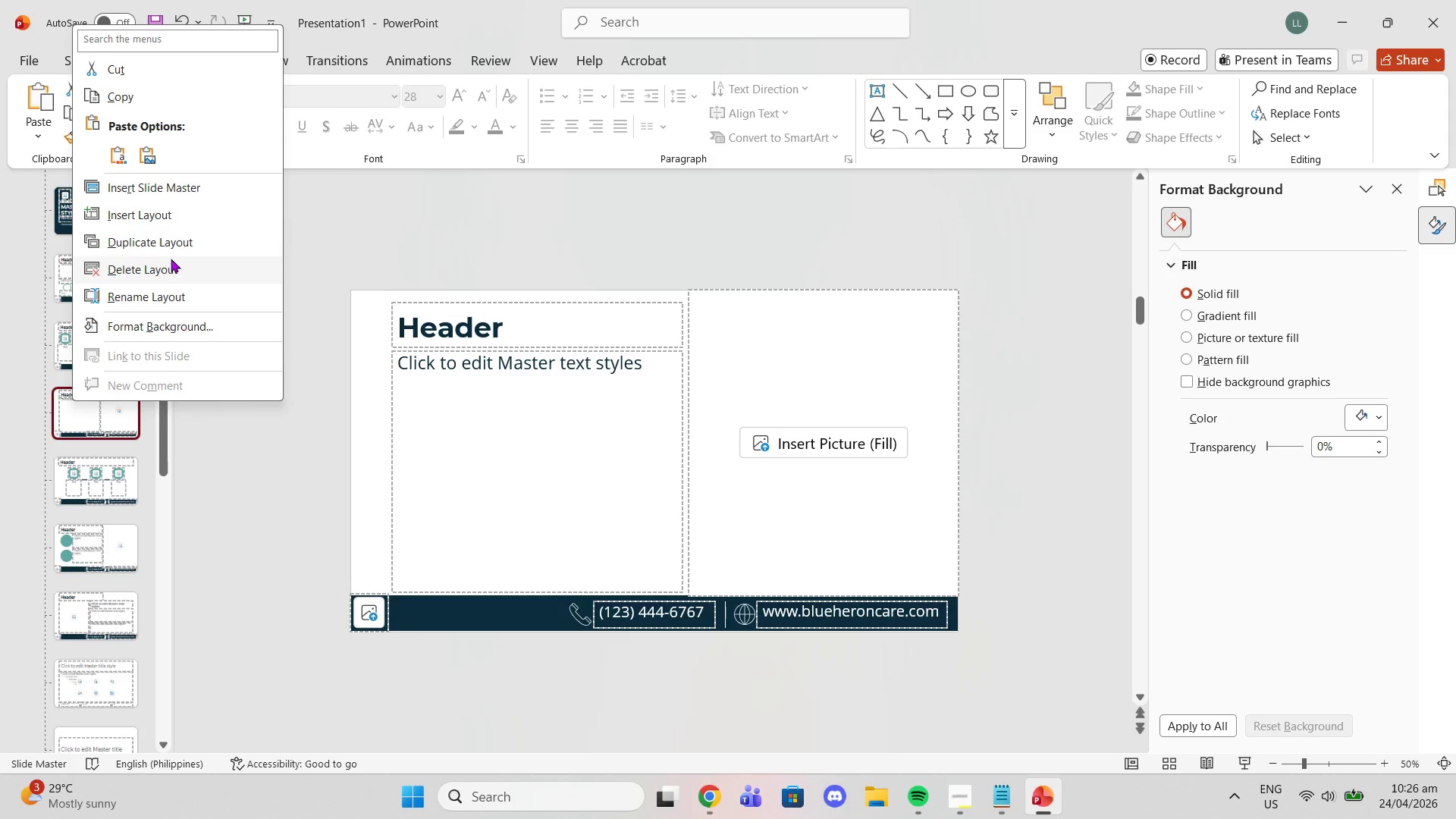 
left_click([168, 247])
 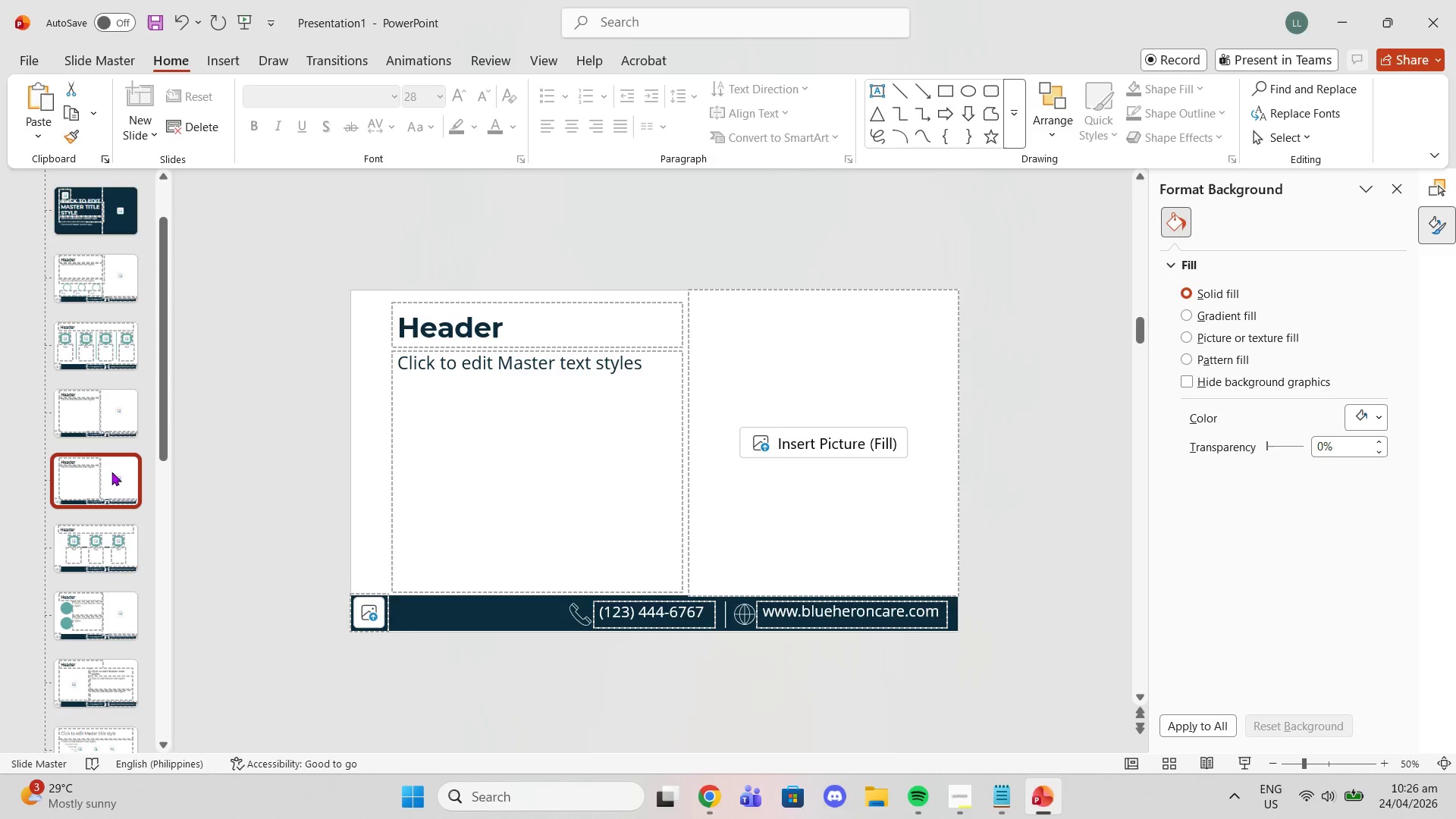 
left_click_drag(start_coordinate=[109, 481], to_coordinate=[108, 699])
 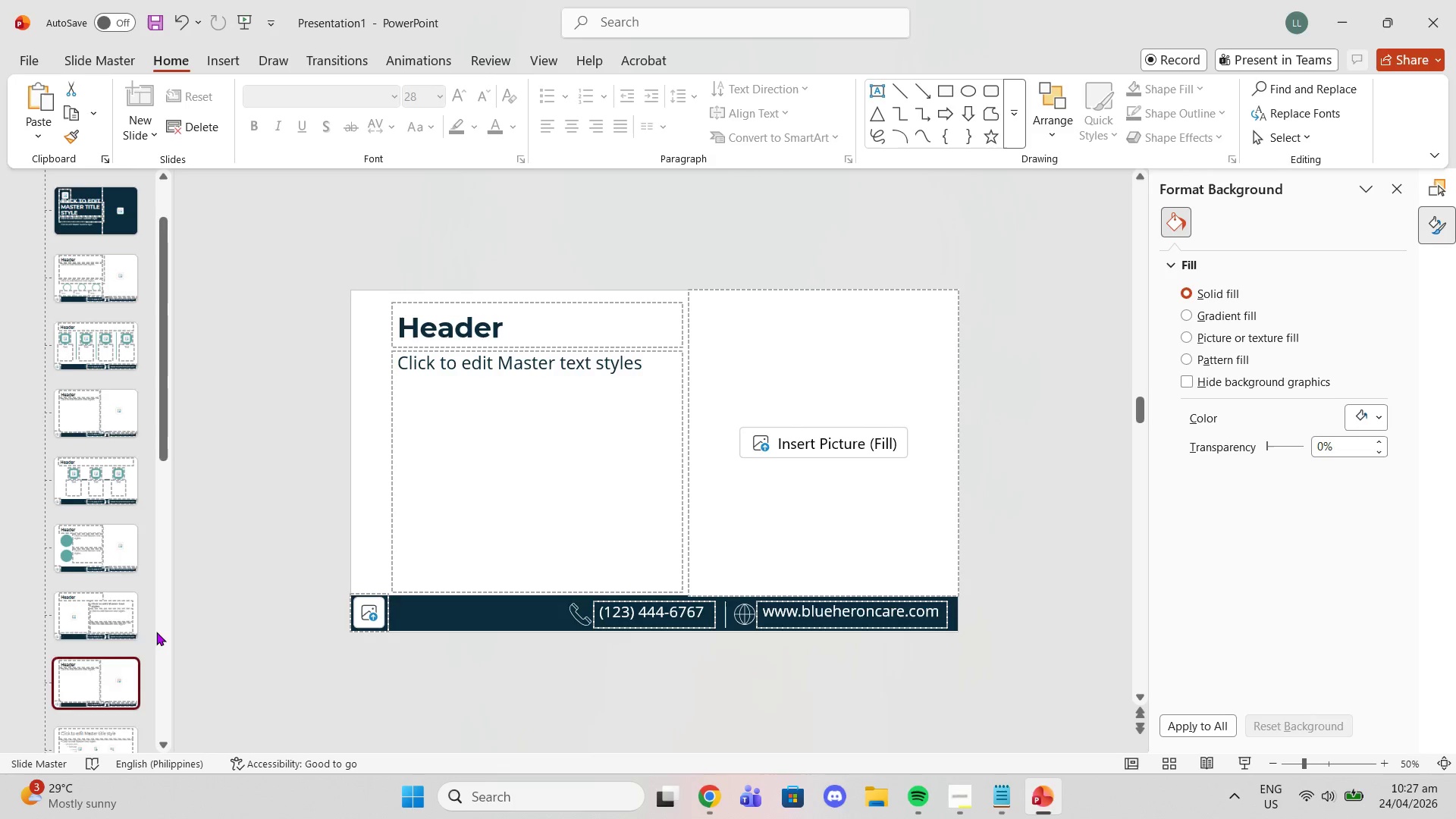 
scroll: coordinate [156, 625], scroll_direction: down, amount: 8.0
 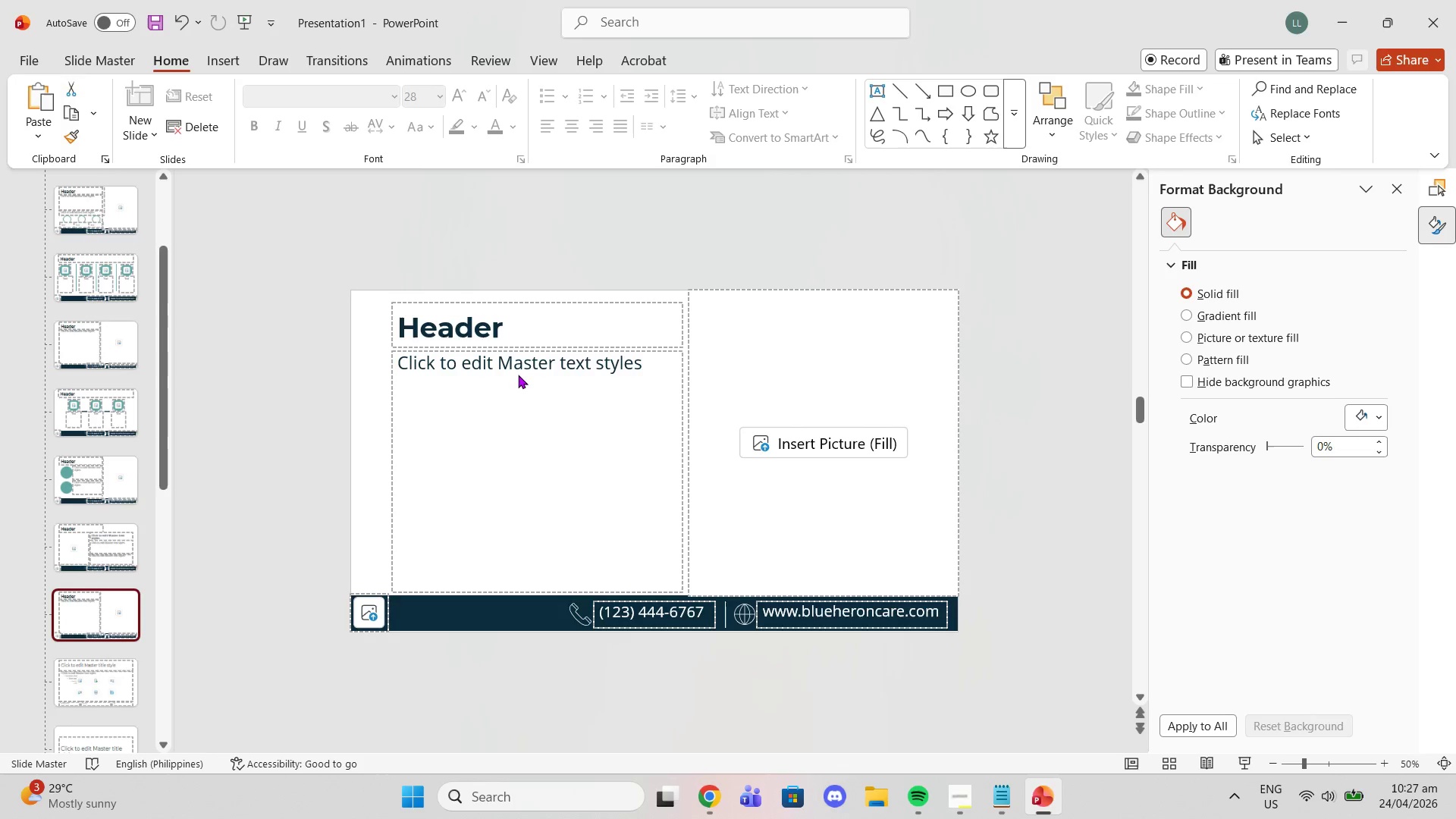 
left_click([518, 375])
 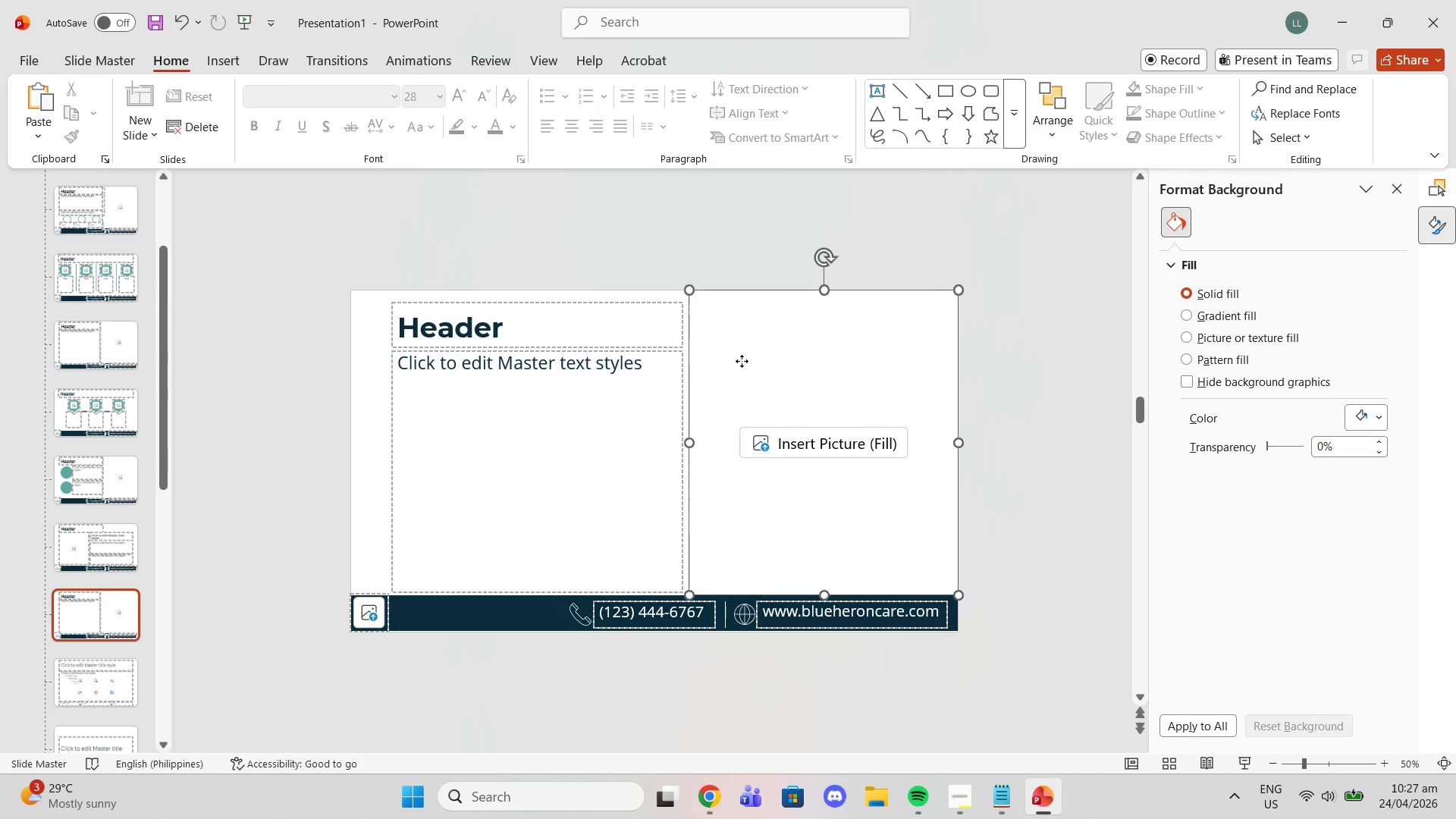 
left_click([742, 361])
 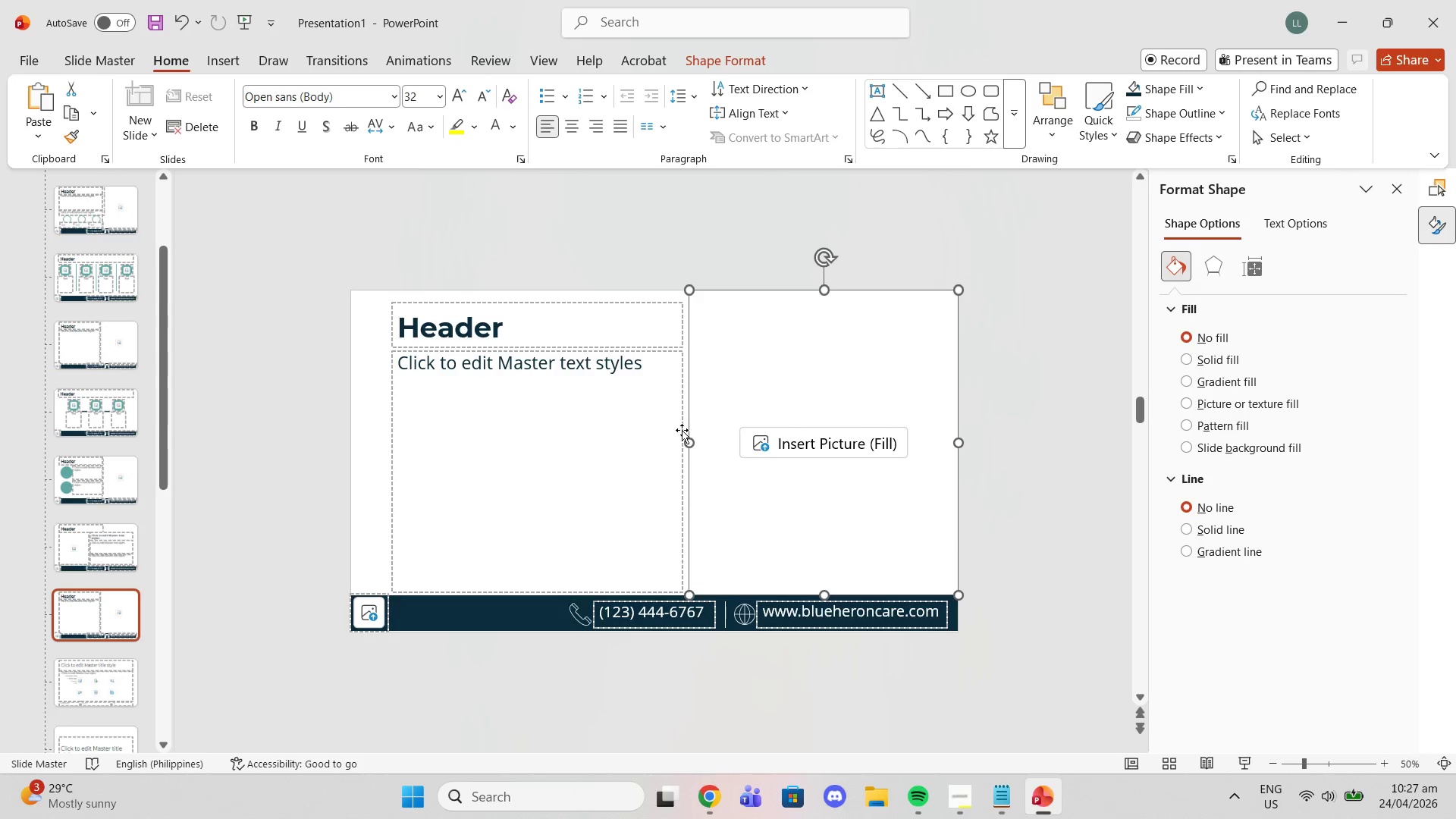 
left_click([676, 430])
 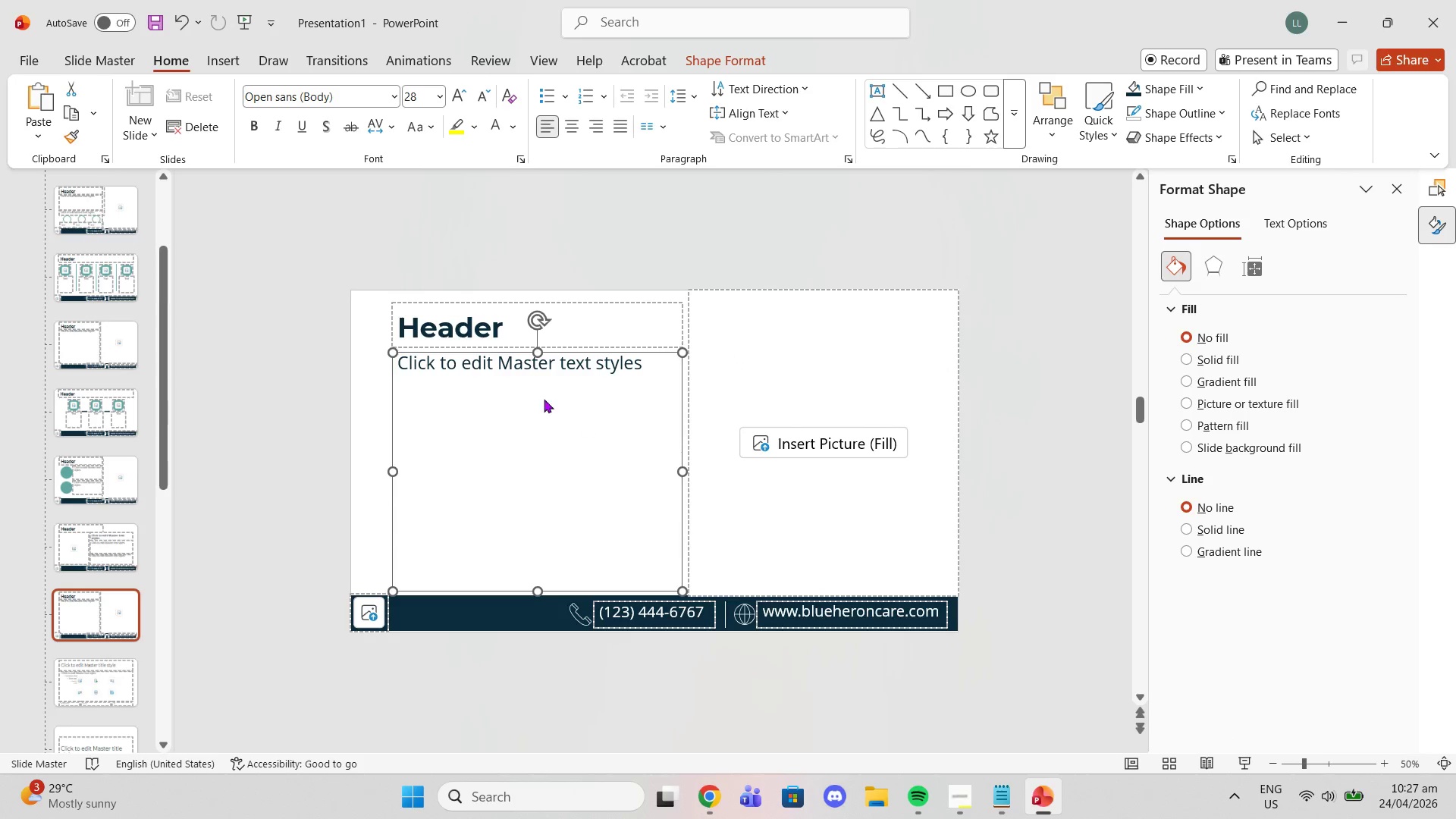 
wait(5.34)
 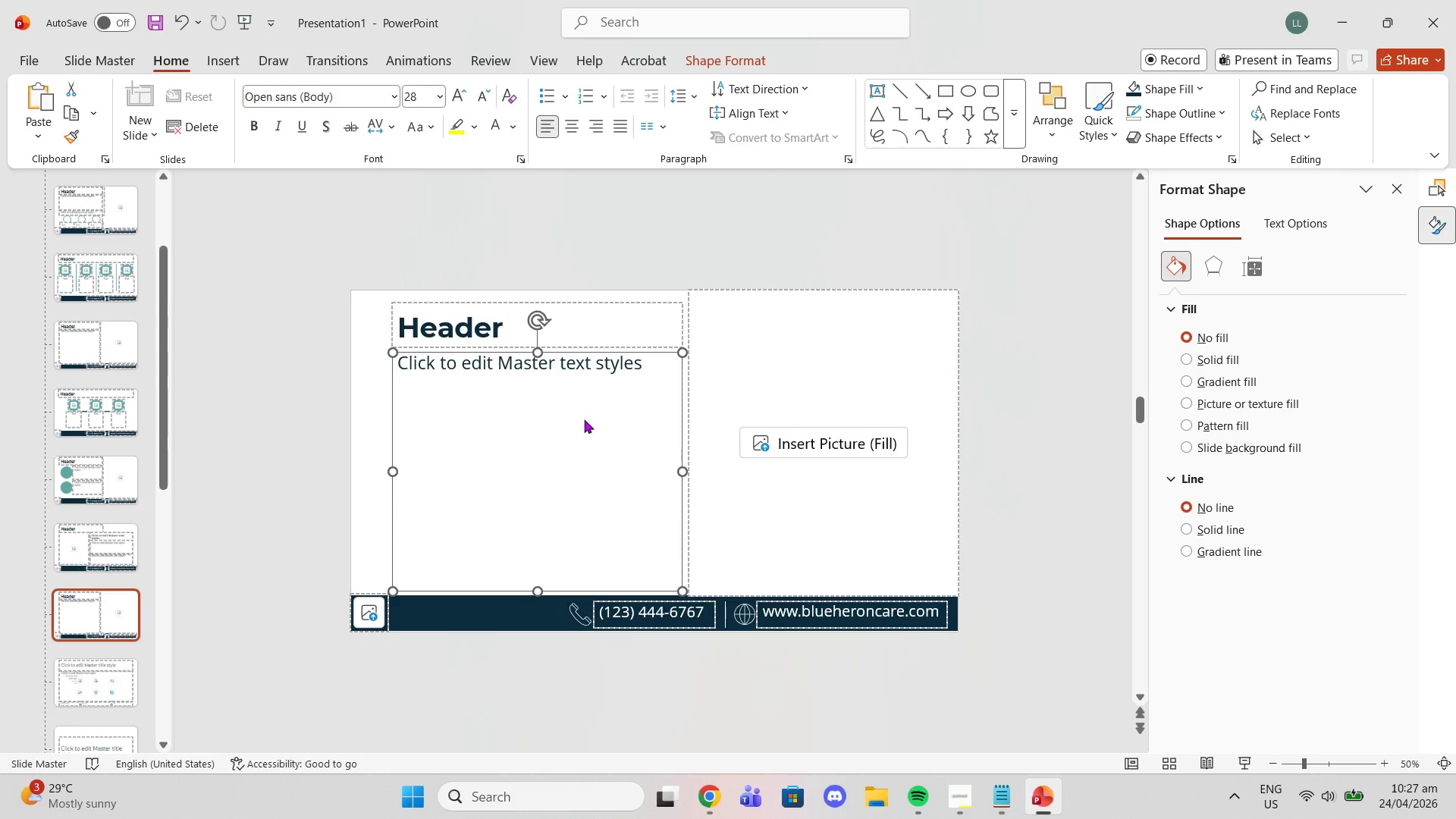 
left_click_drag(start_coordinate=[393, 469], to_coordinate=[502, 478])
 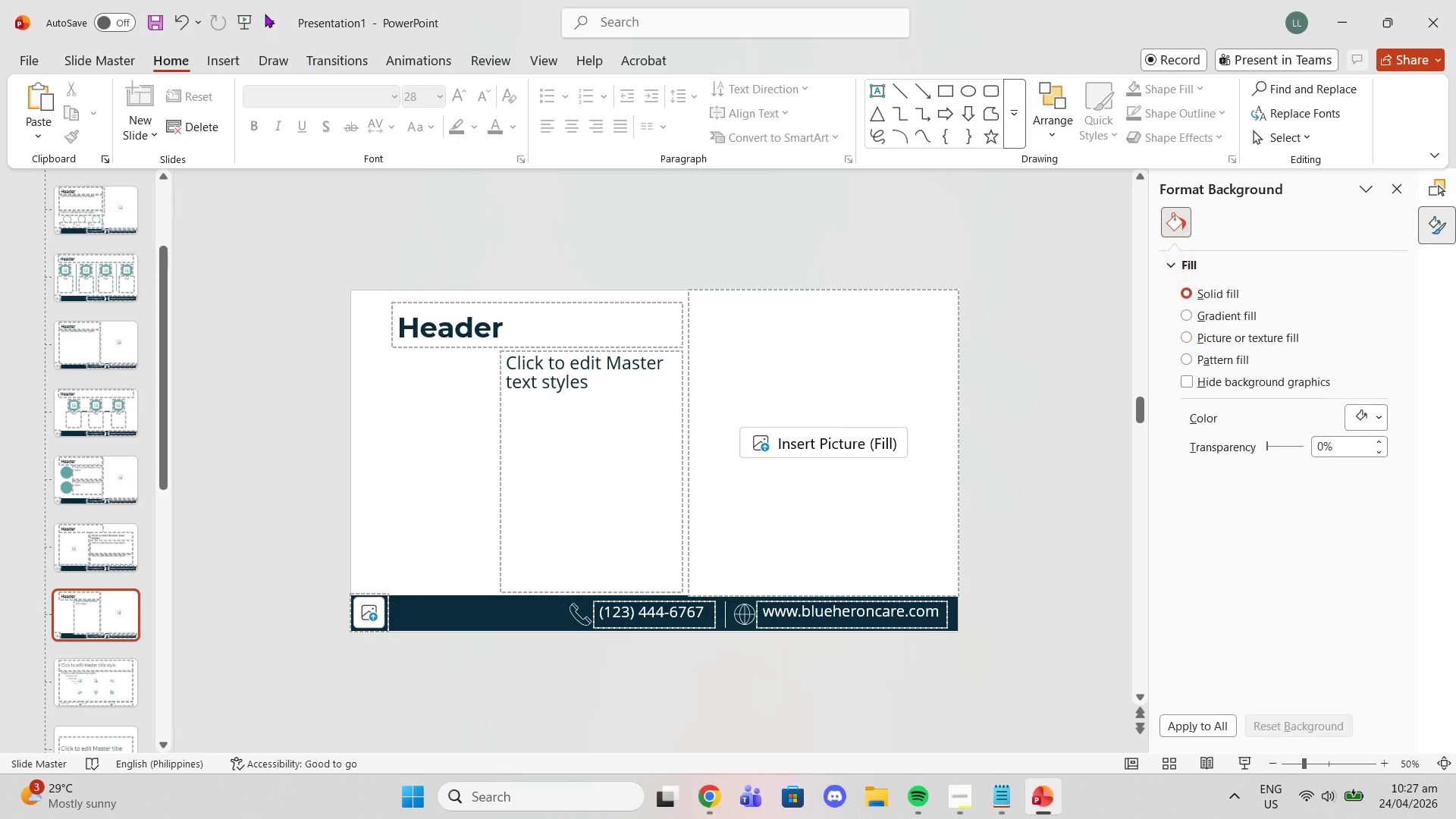 
left_click([219, 71])
 